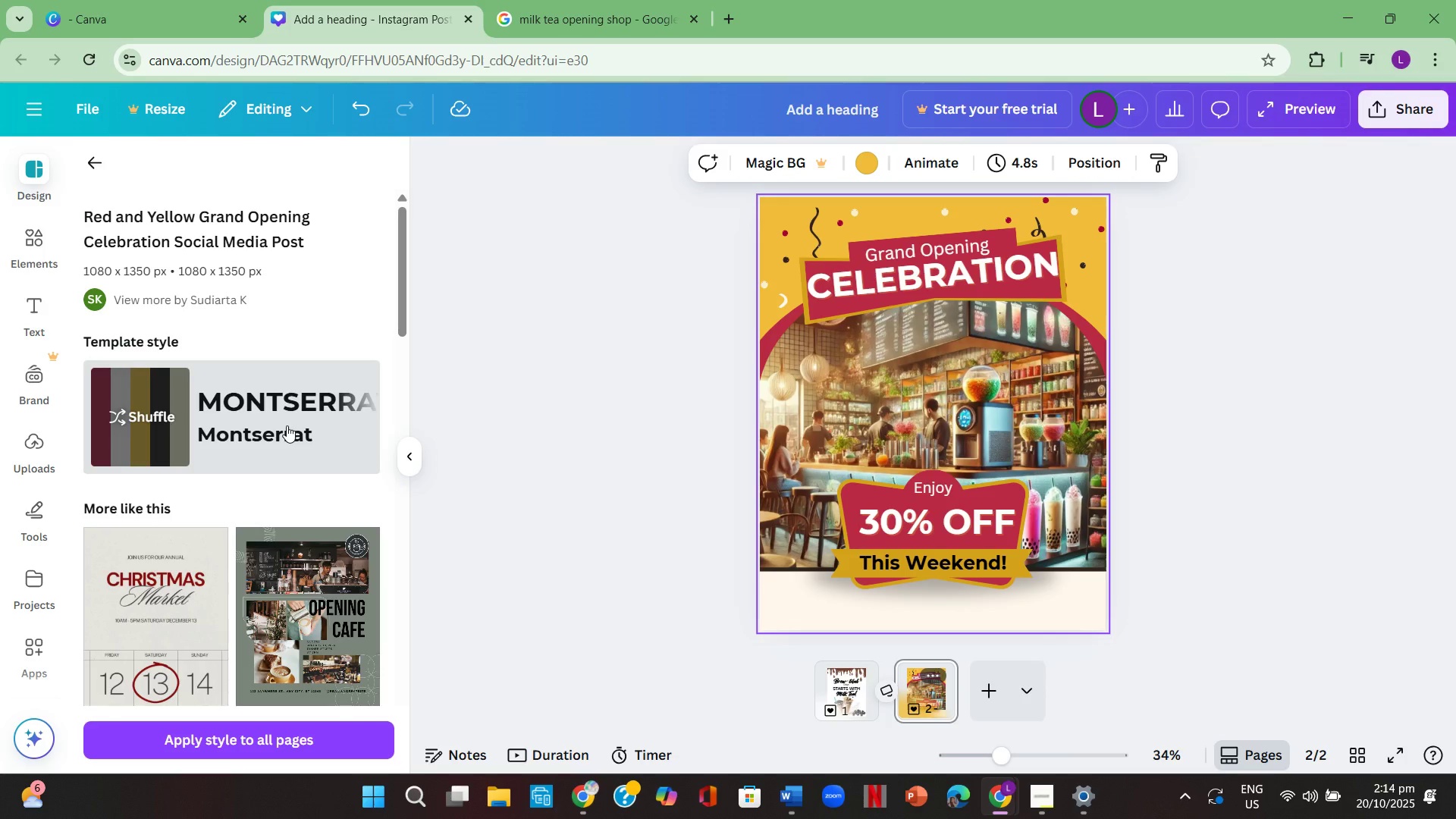 
left_click([287, 425])
 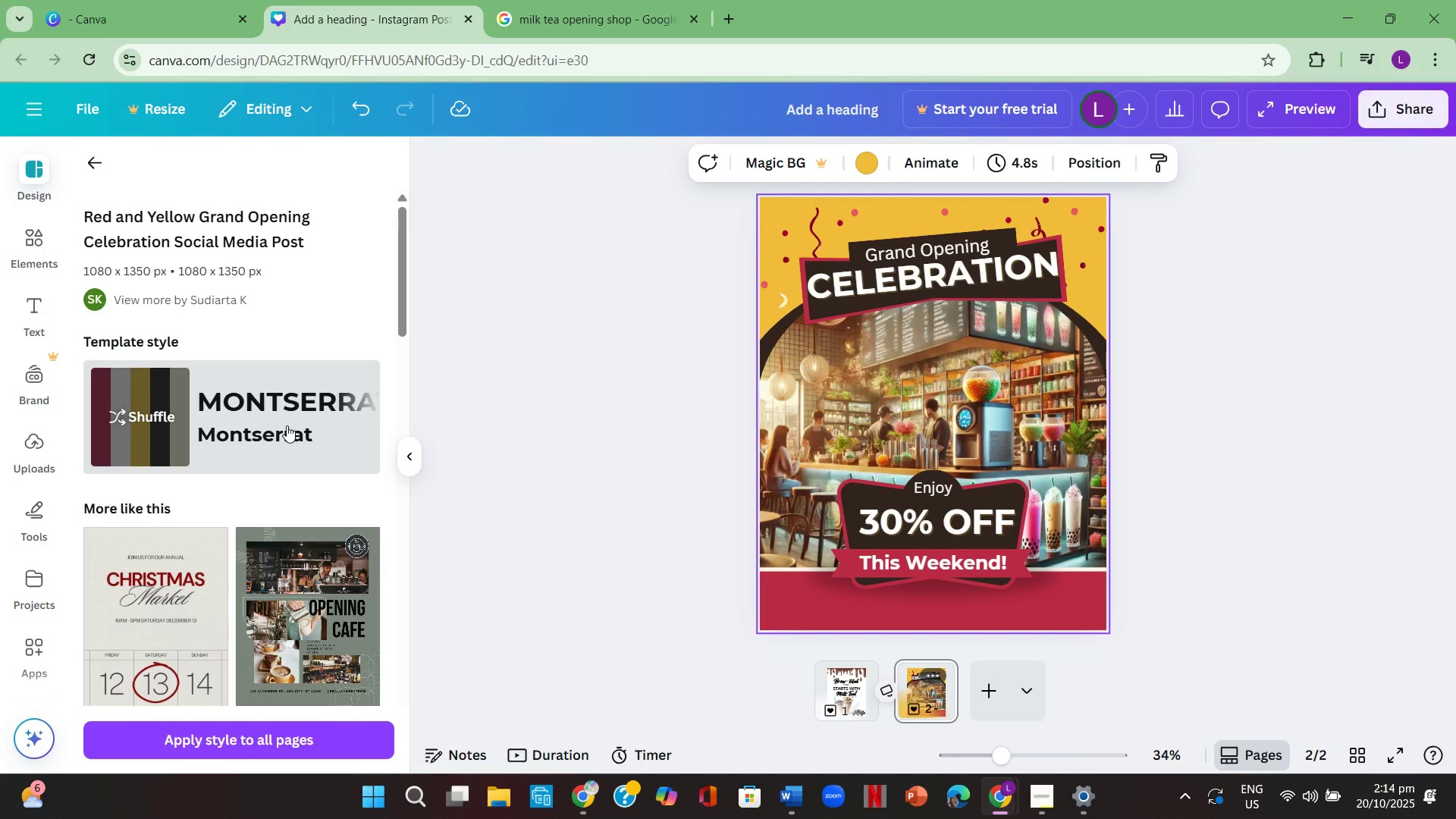 
left_click([287, 425])
 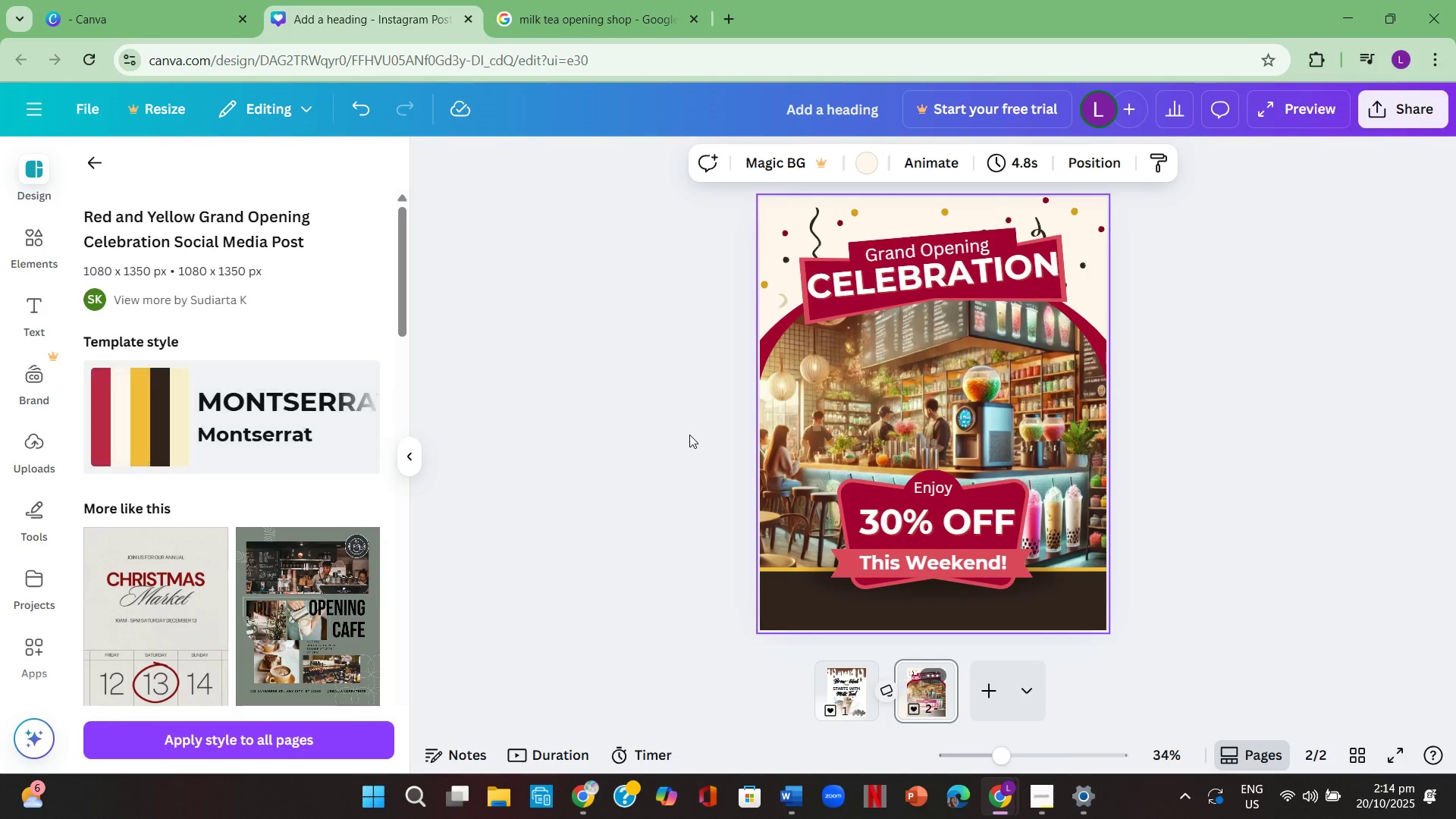 
left_click([680, 433])
 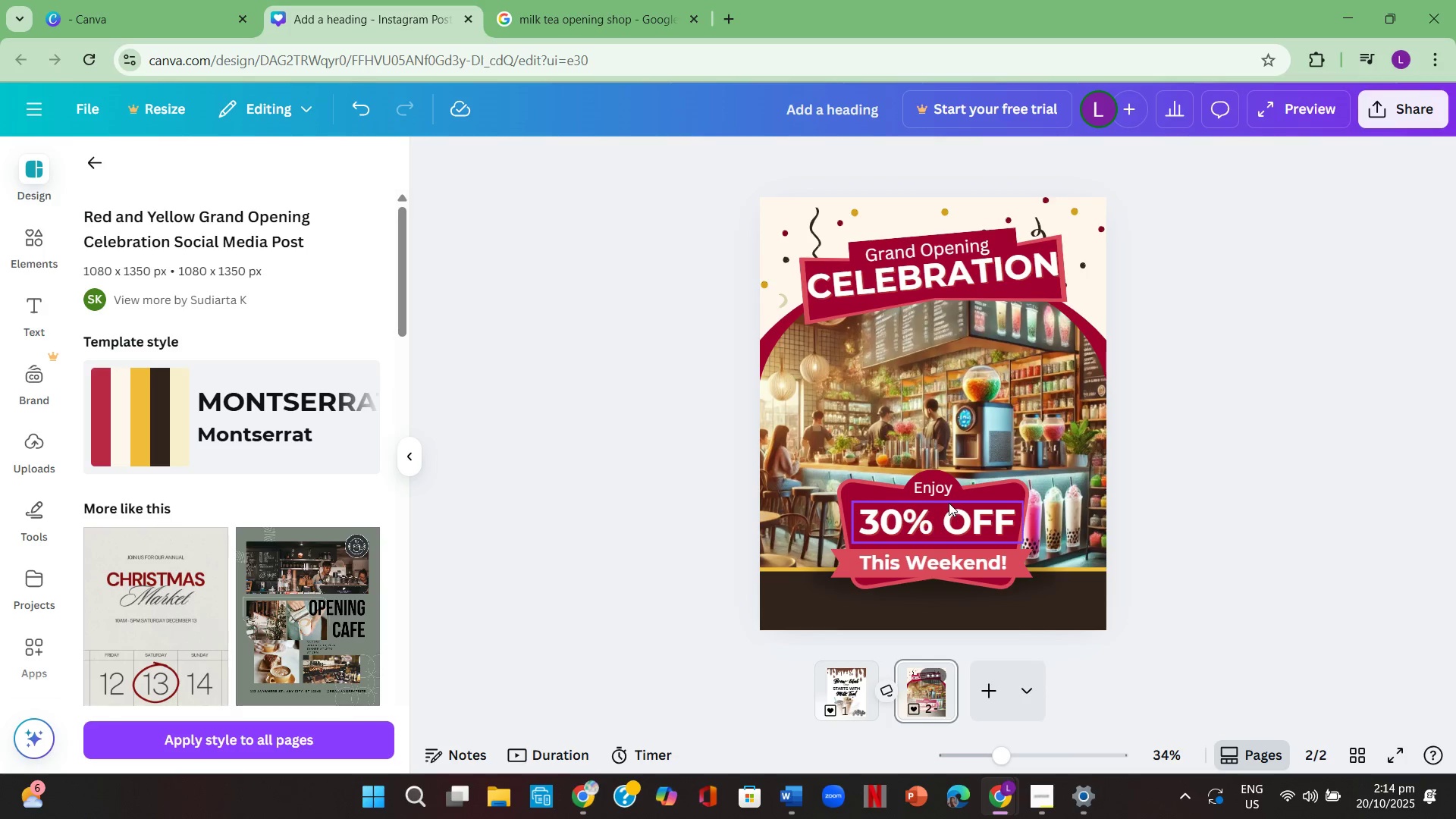 
left_click([1262, 476])
 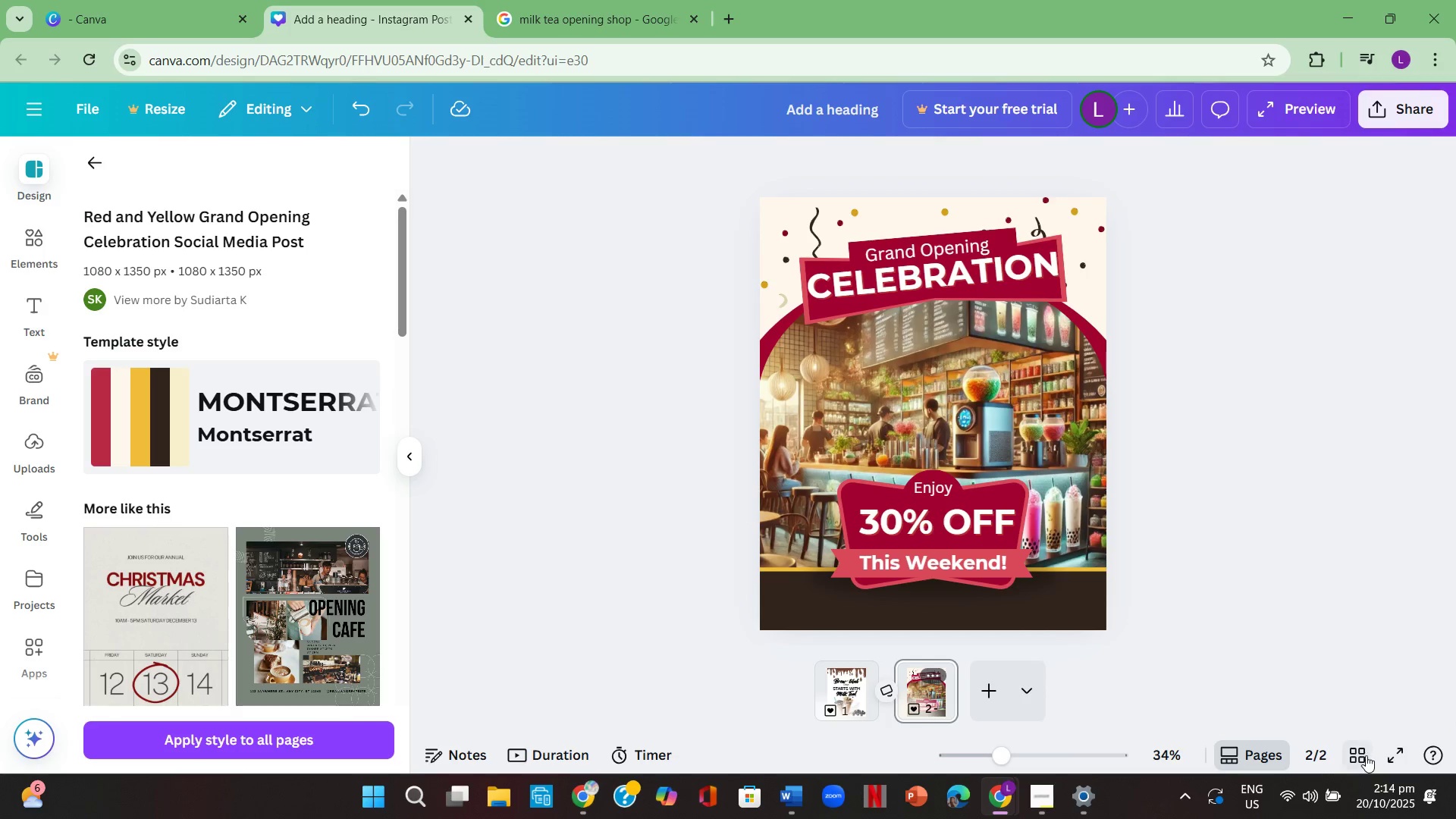 
left_click([1320, 661])
 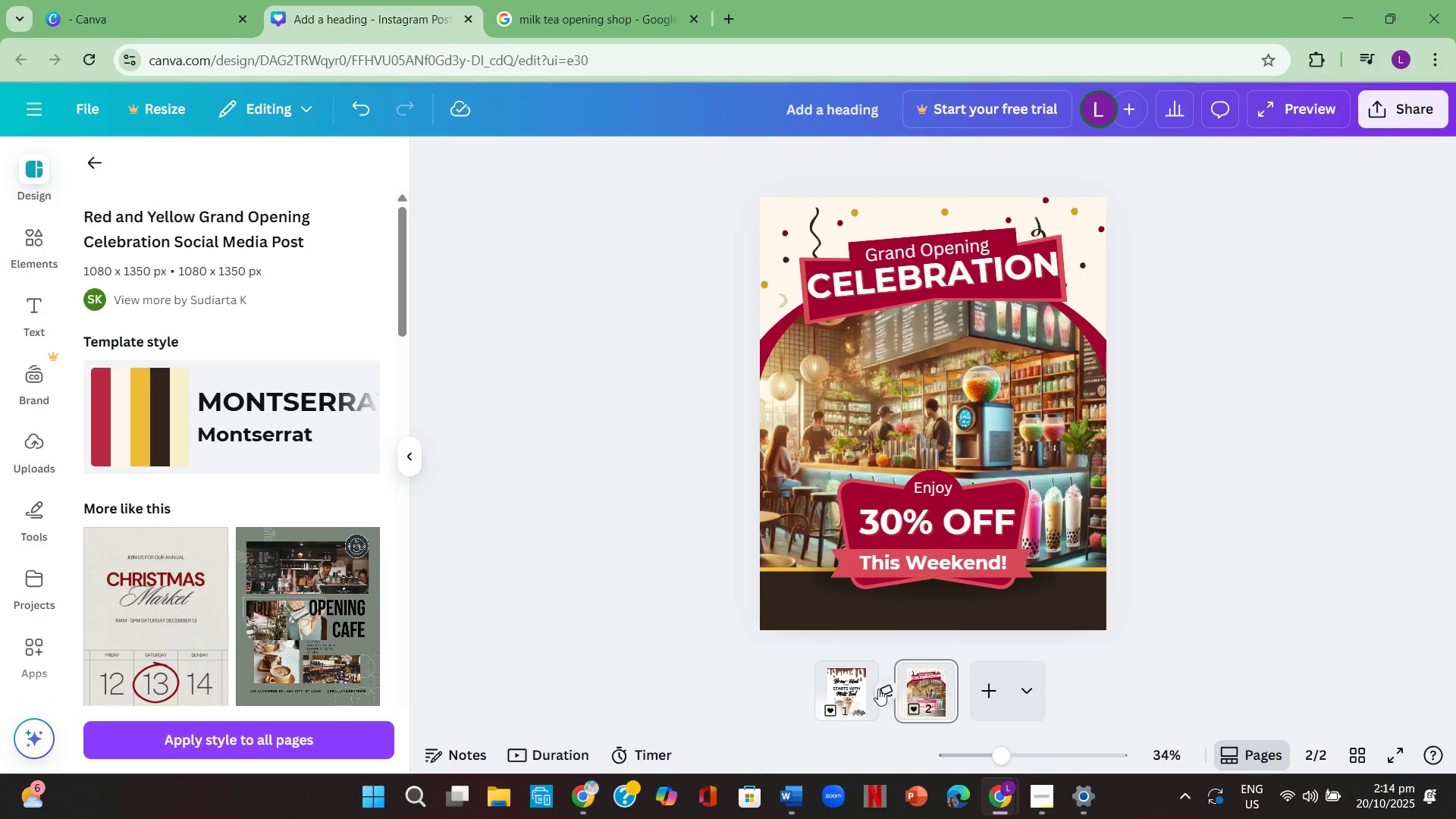 
left_click([851, 686])
 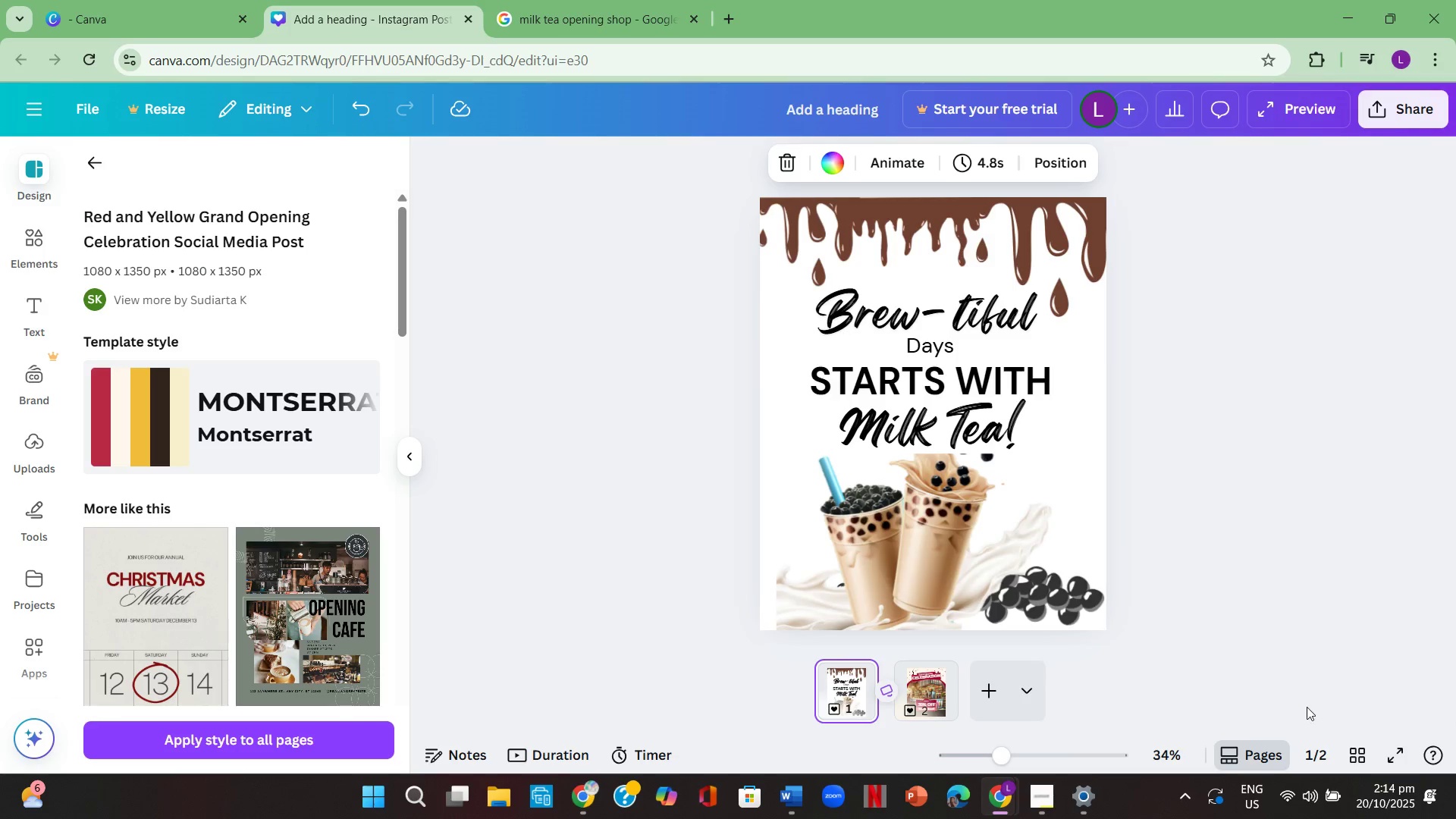 
left_click([1404, 762])
 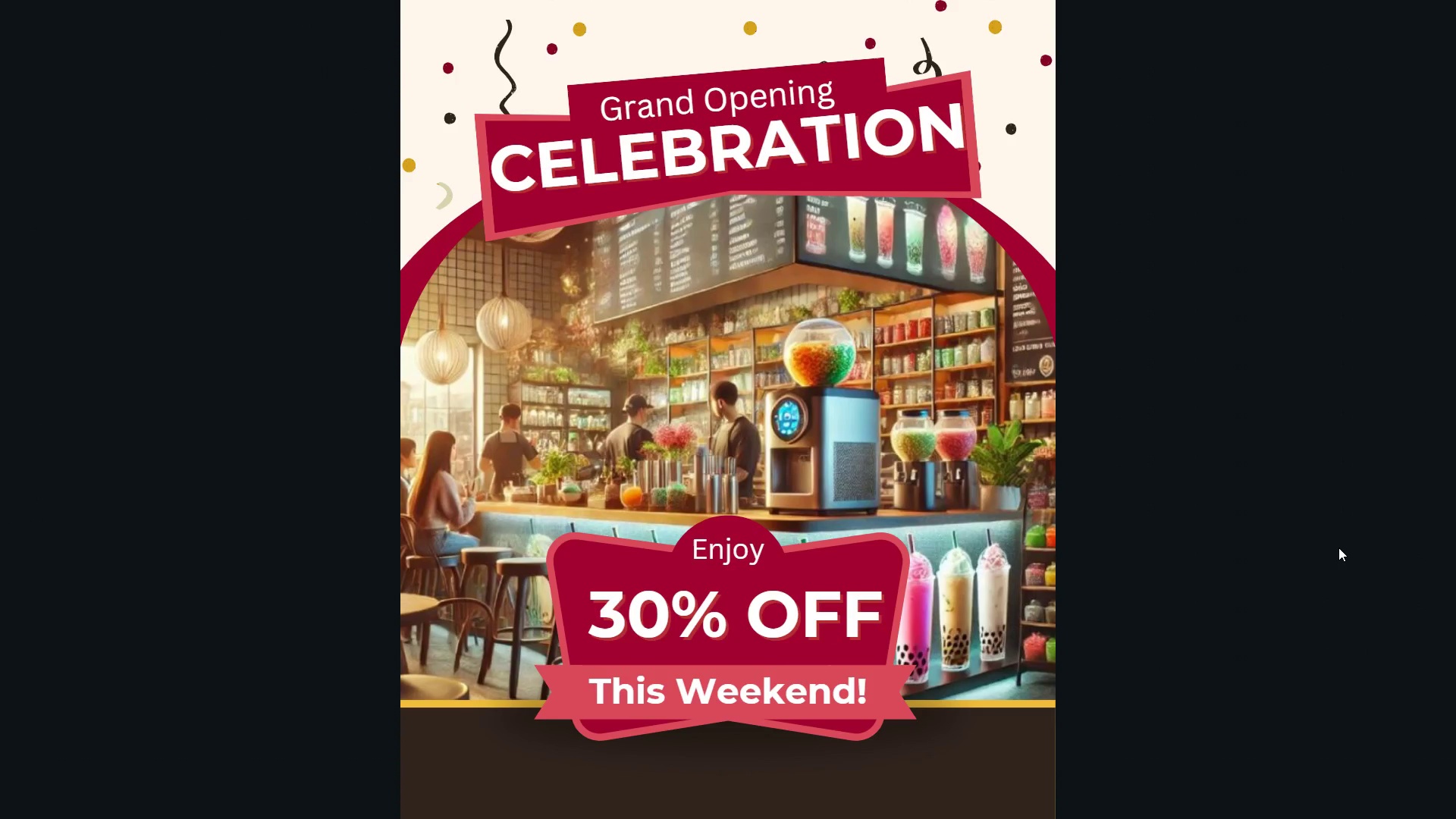 
wait(18.51)
 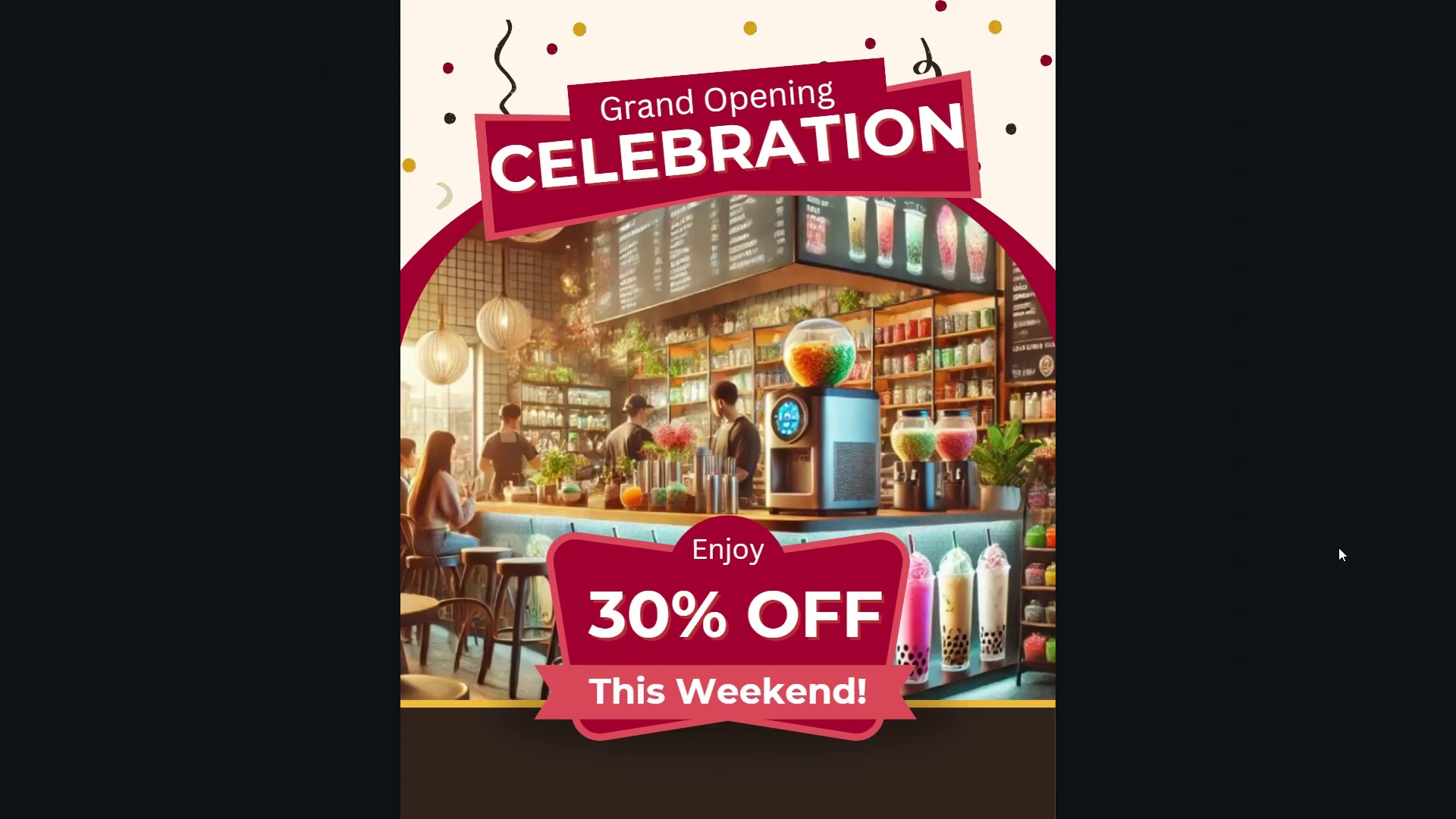 
key(Escape)
 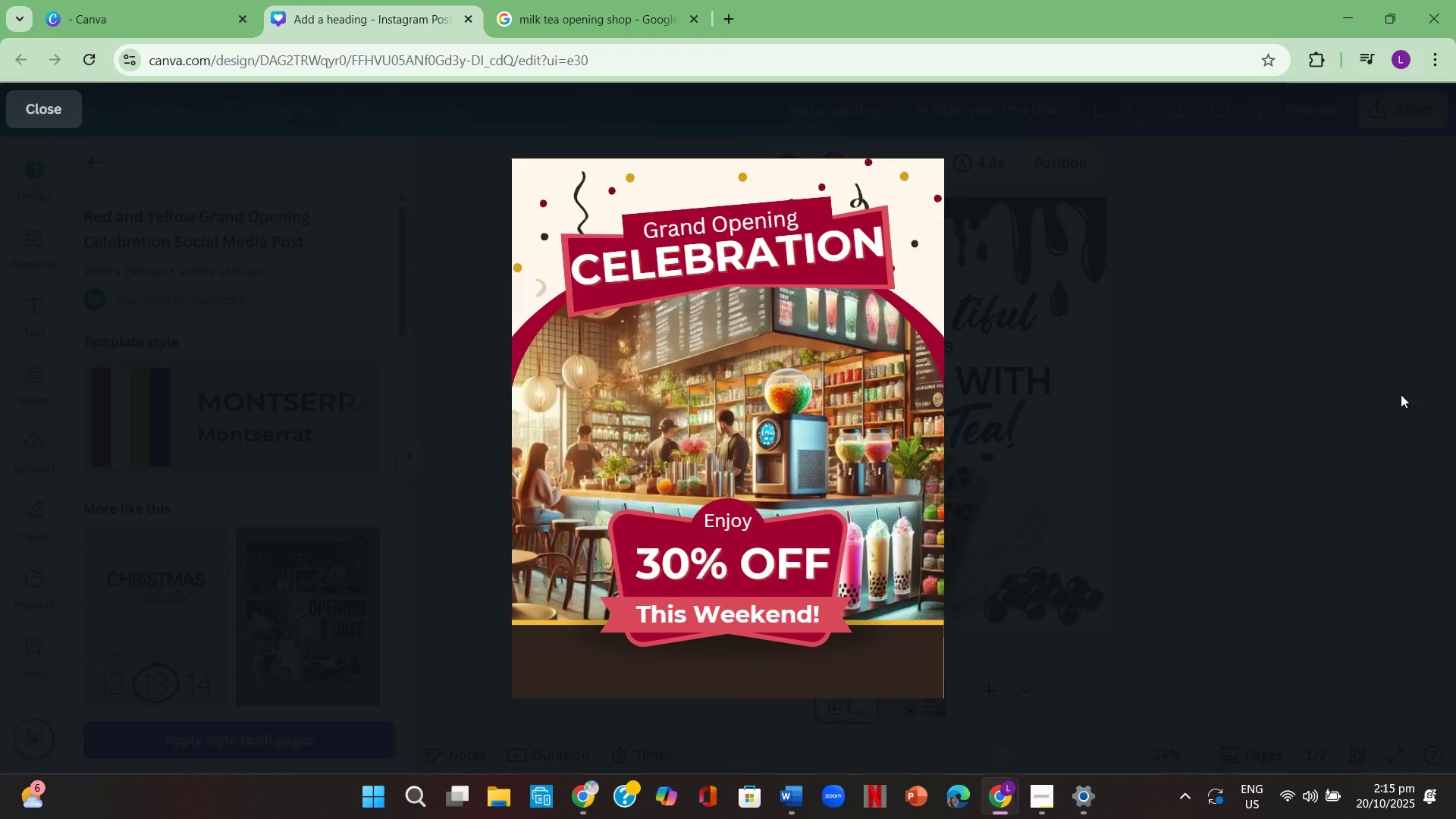 
wait(6.25)
 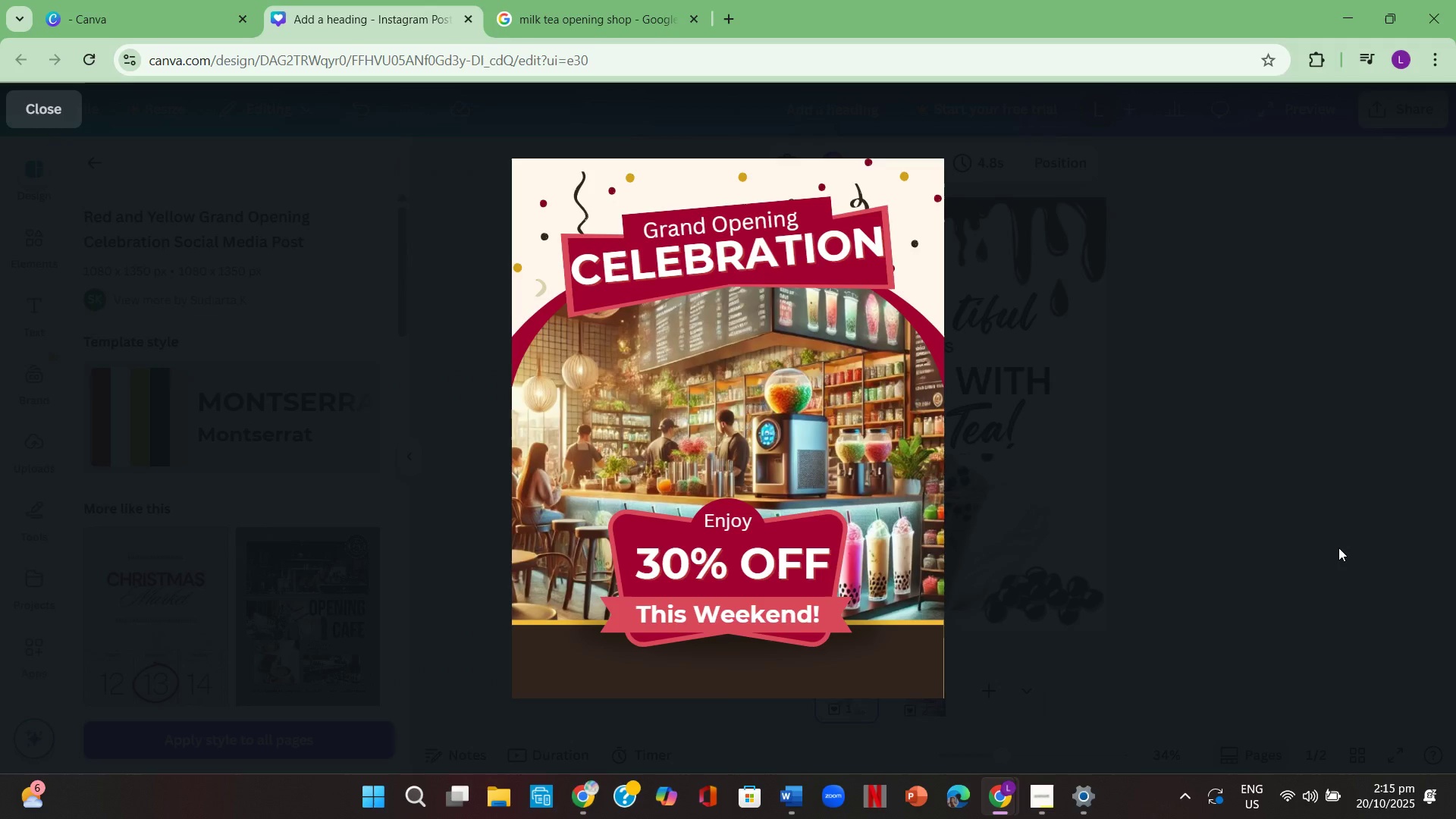 
left_click([39, 102])
 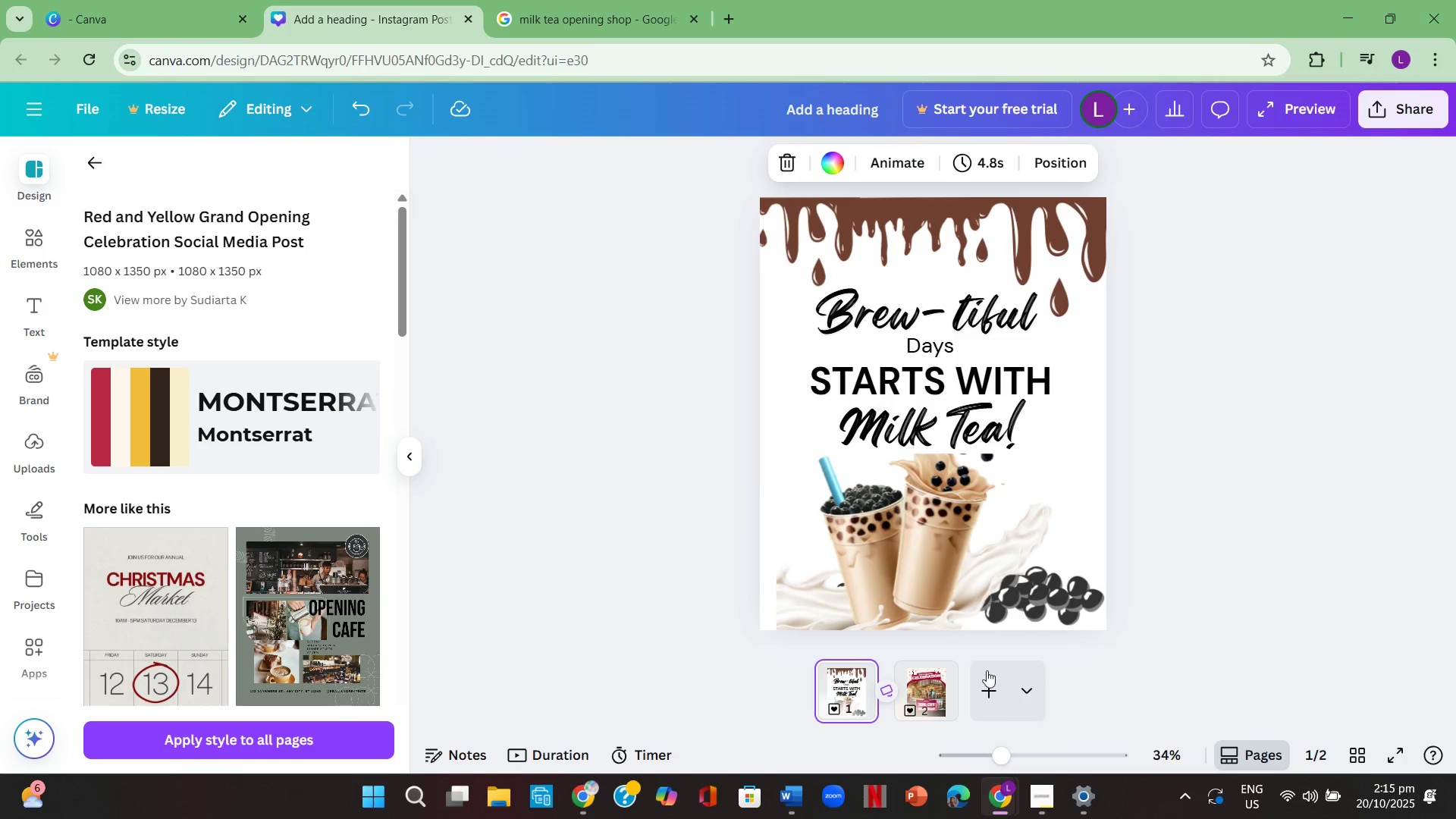 
left_click([988, 685])
 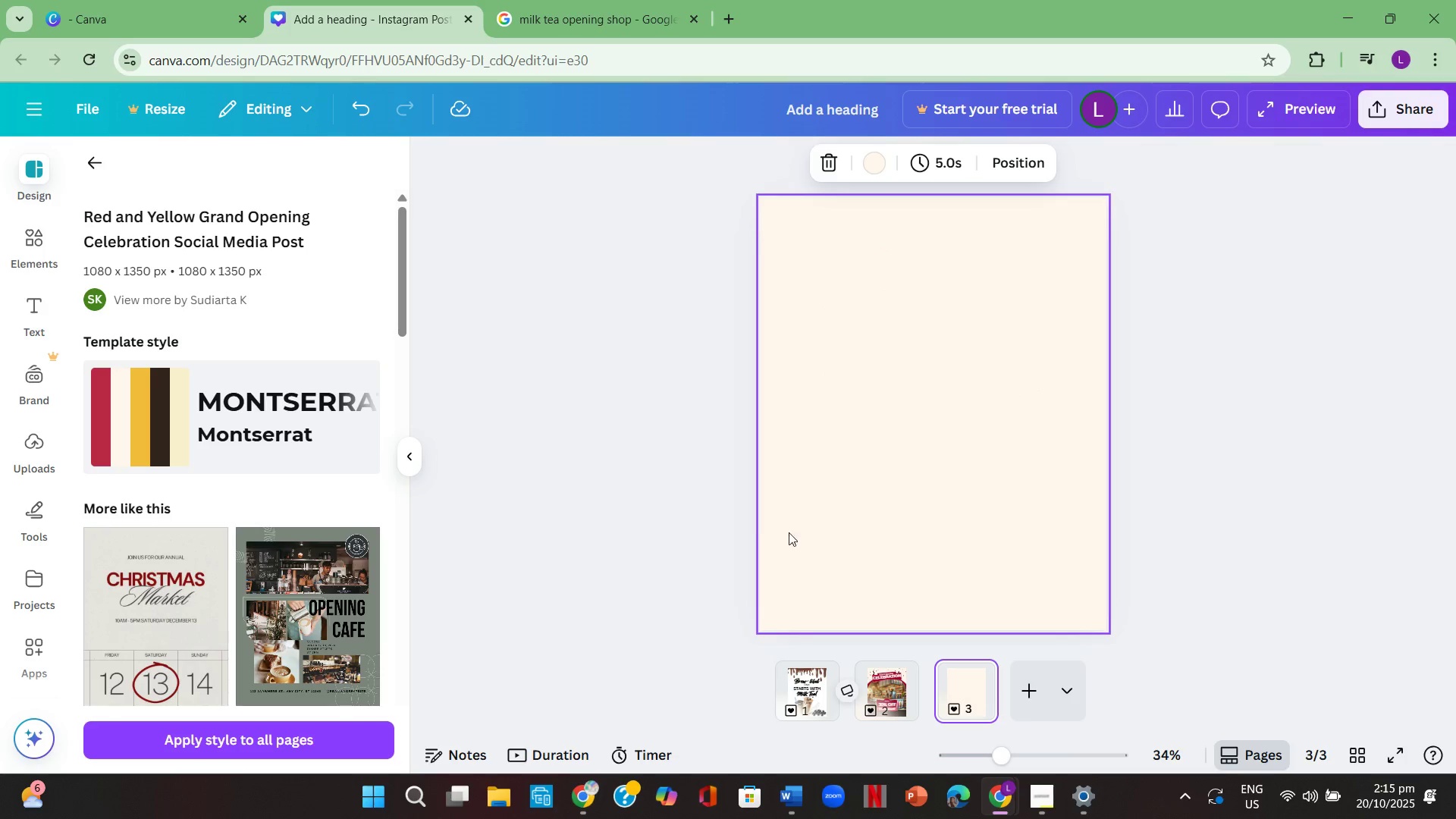 
left_click([726, 507])
 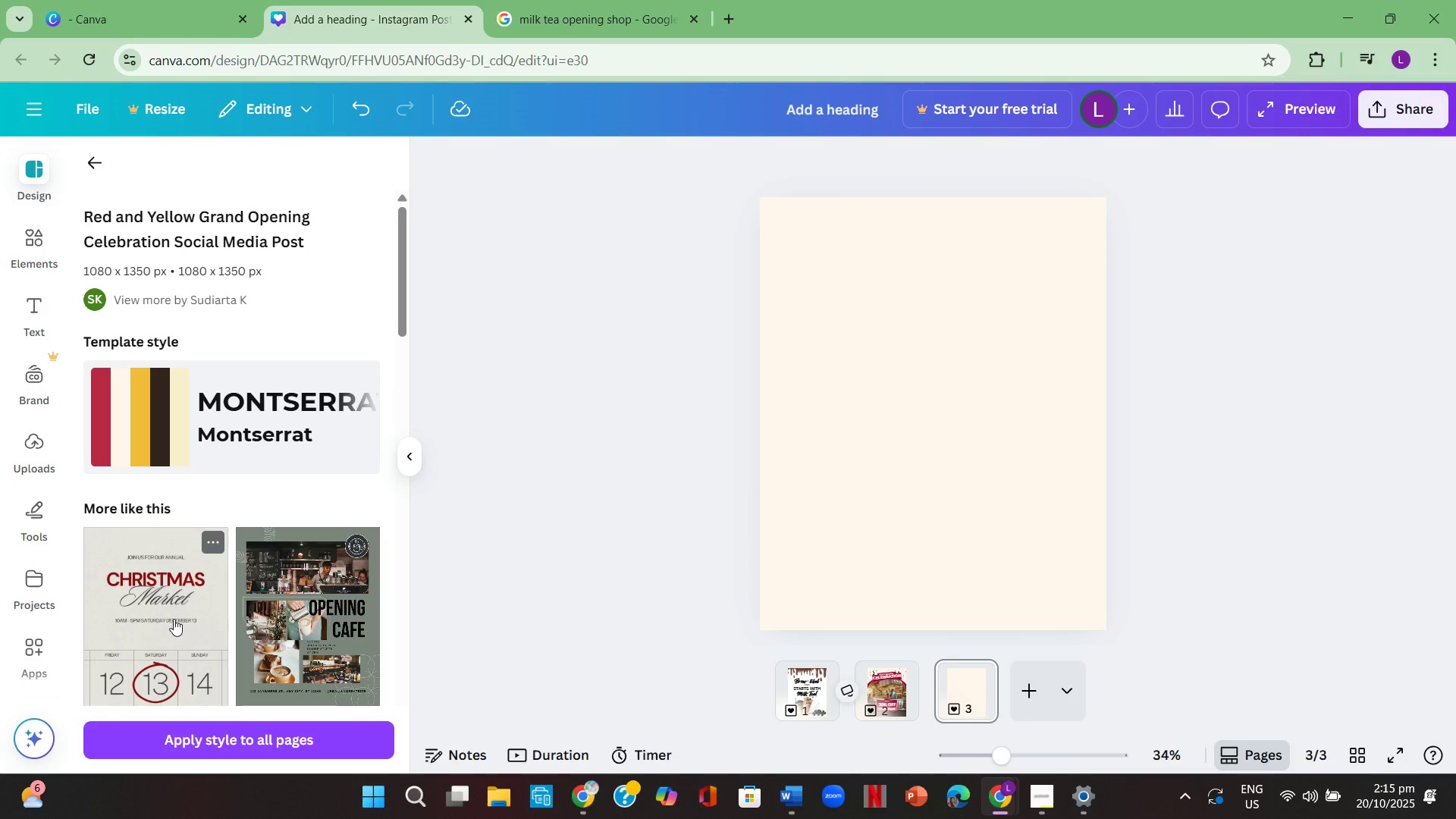 
scroll: coordinate [178, 564], scroll_direction: down, amount: 3.0
 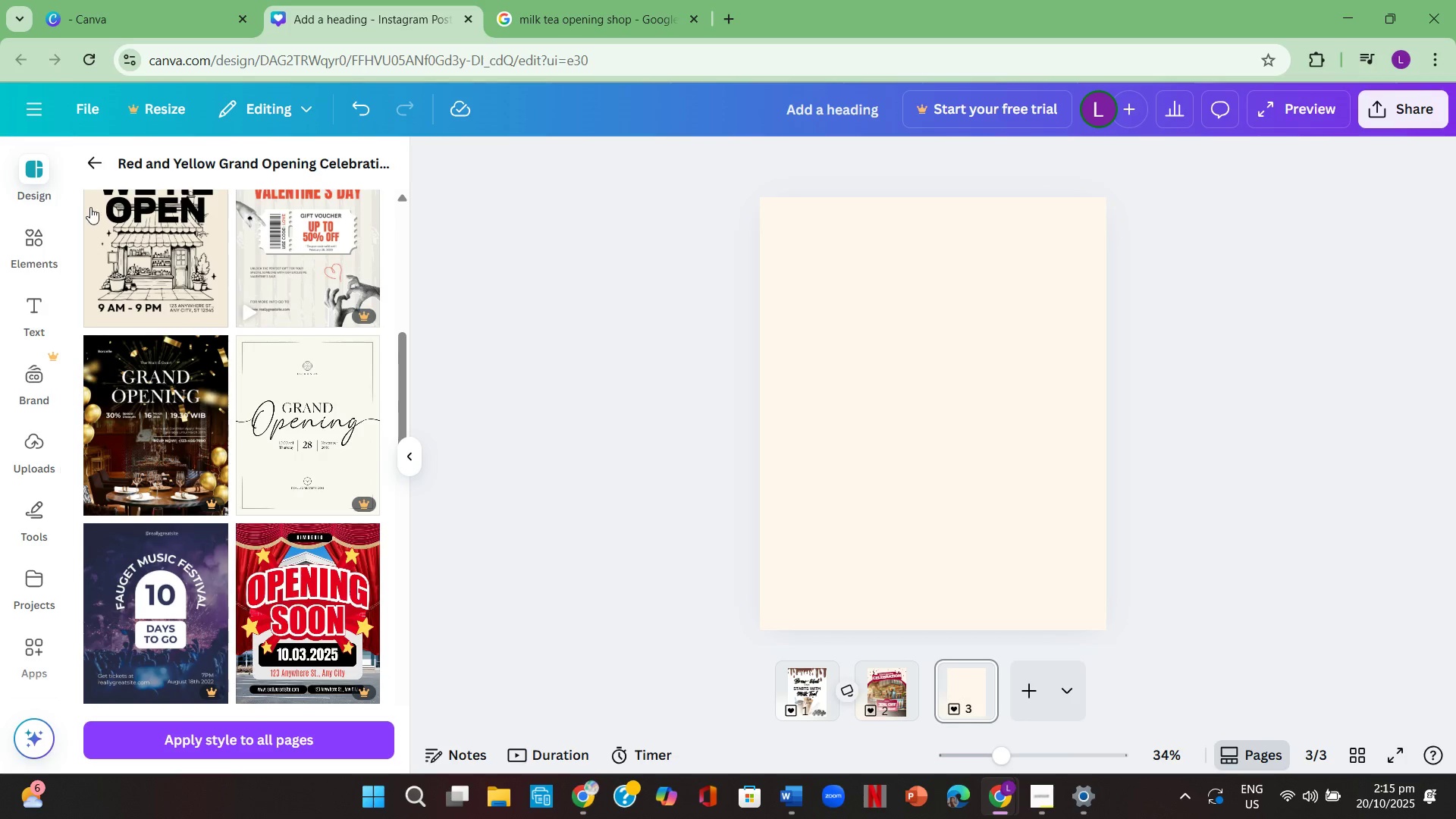 
left_click([91, 170])
 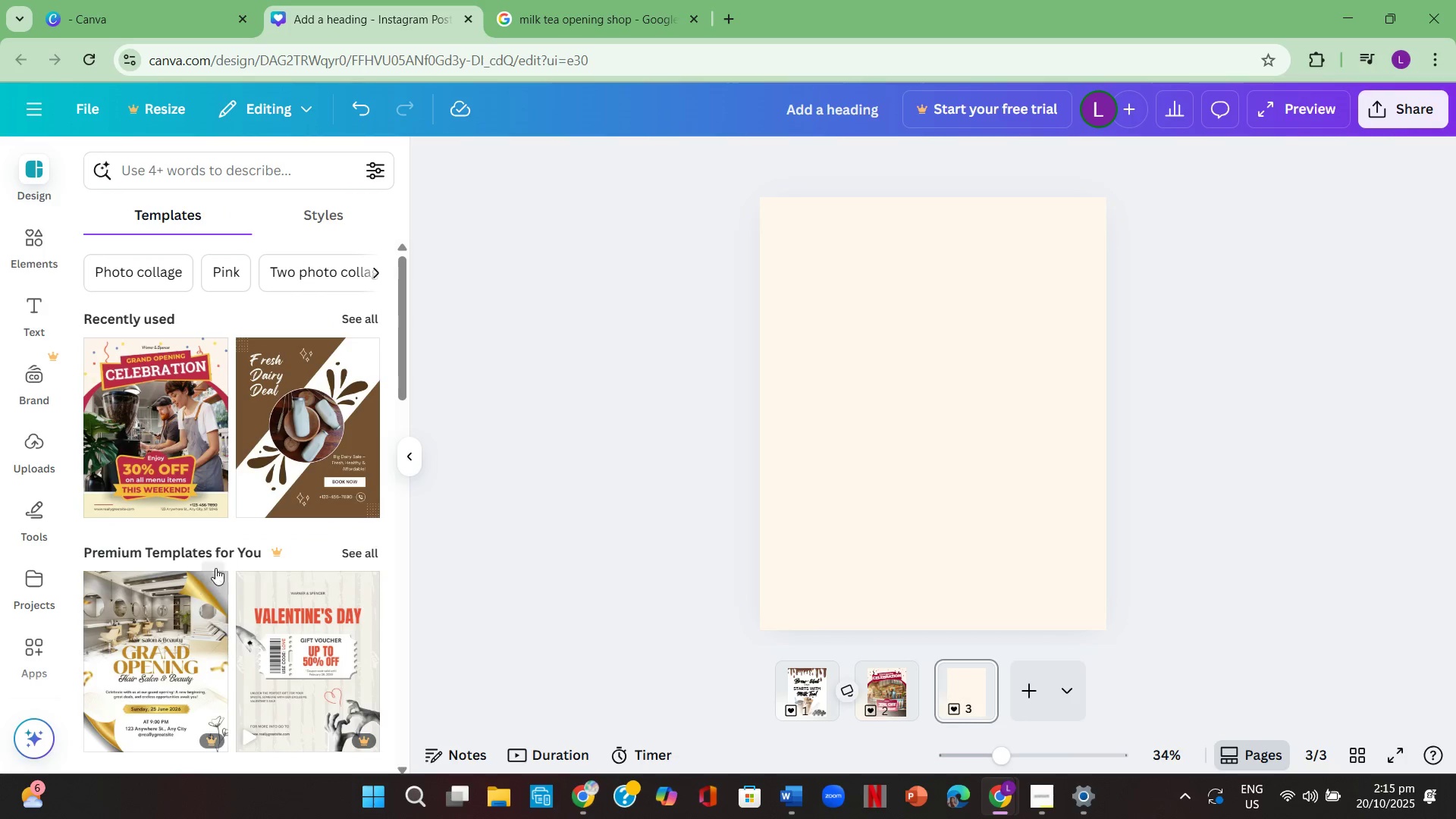 
scroll: coordinate [215, 568], scroll_direction: down, amount: 2.0
 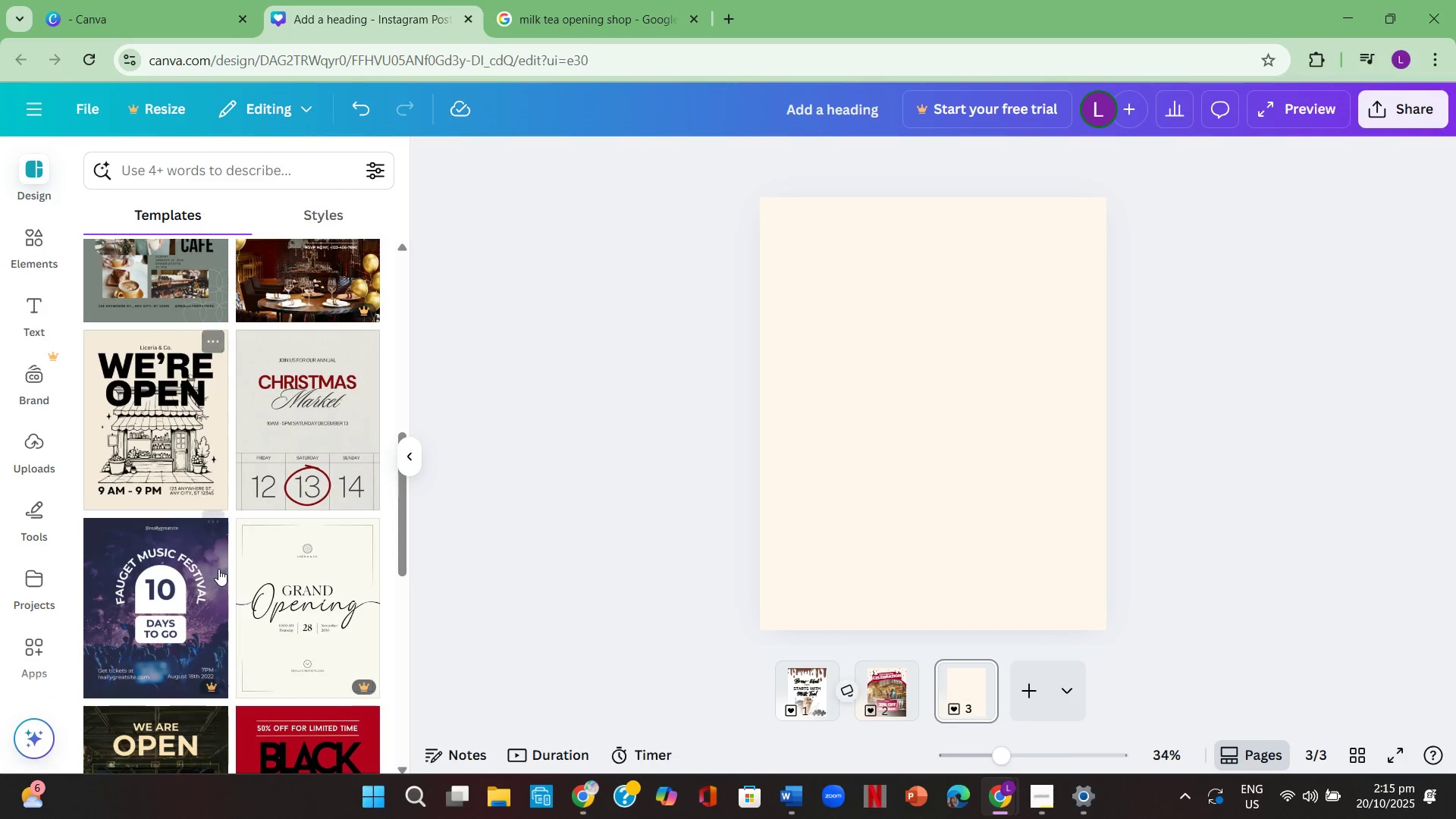 
scroll: coordinate [221, 570], scroll_direction: up, amount: 2.0
 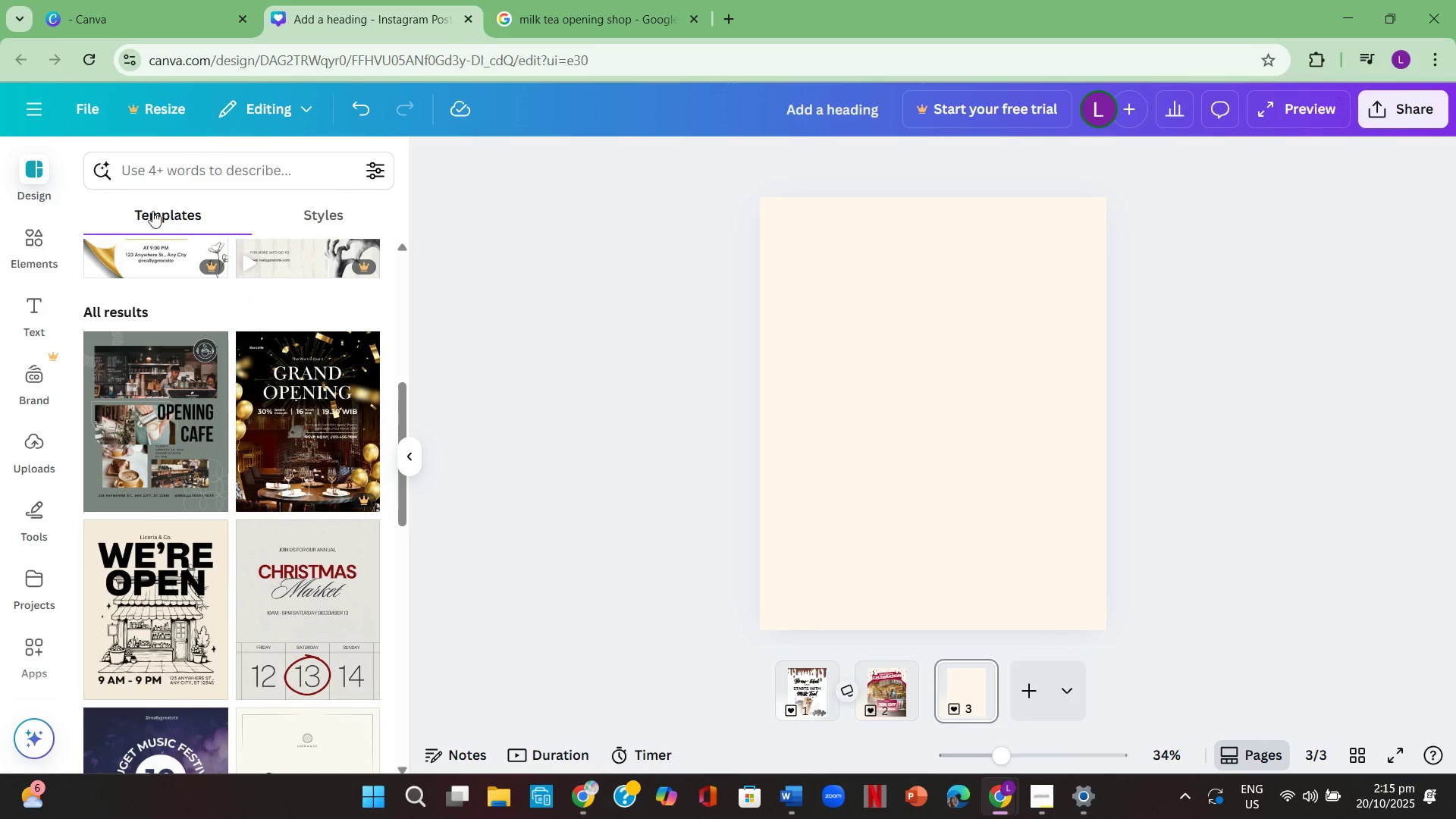 
left_click([155, 160])
 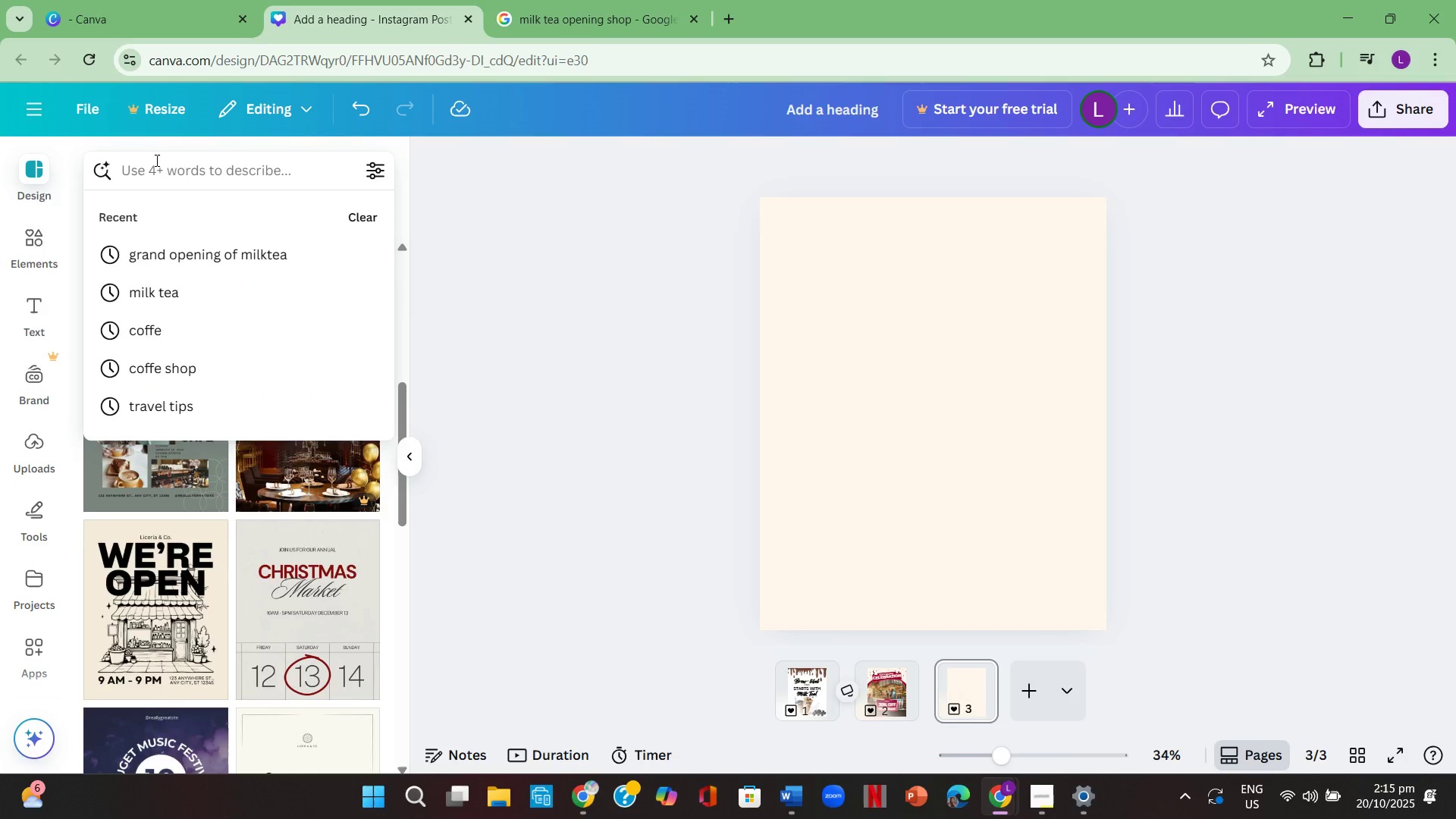 
type(were now open )
 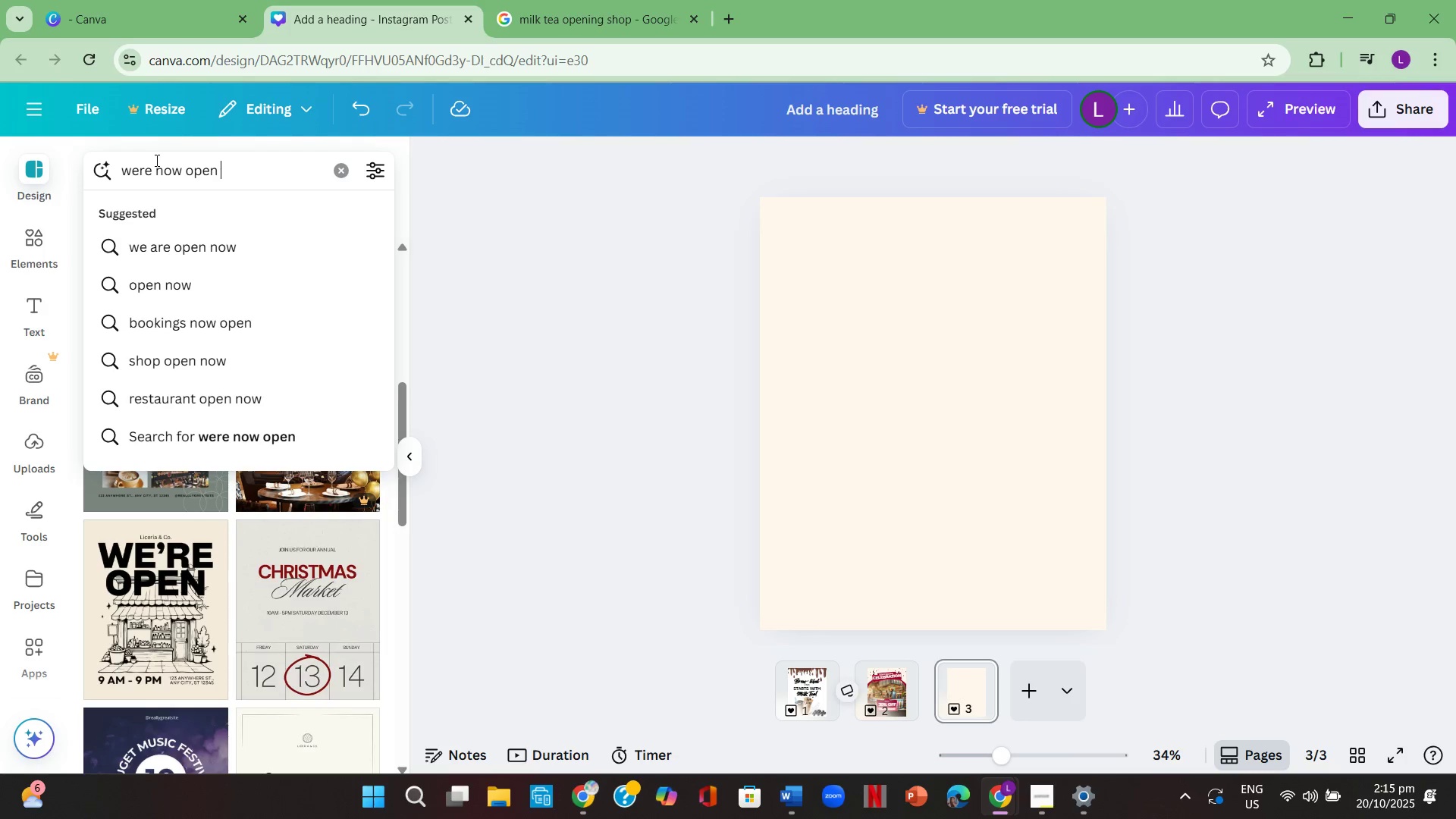 
key(Enter)
 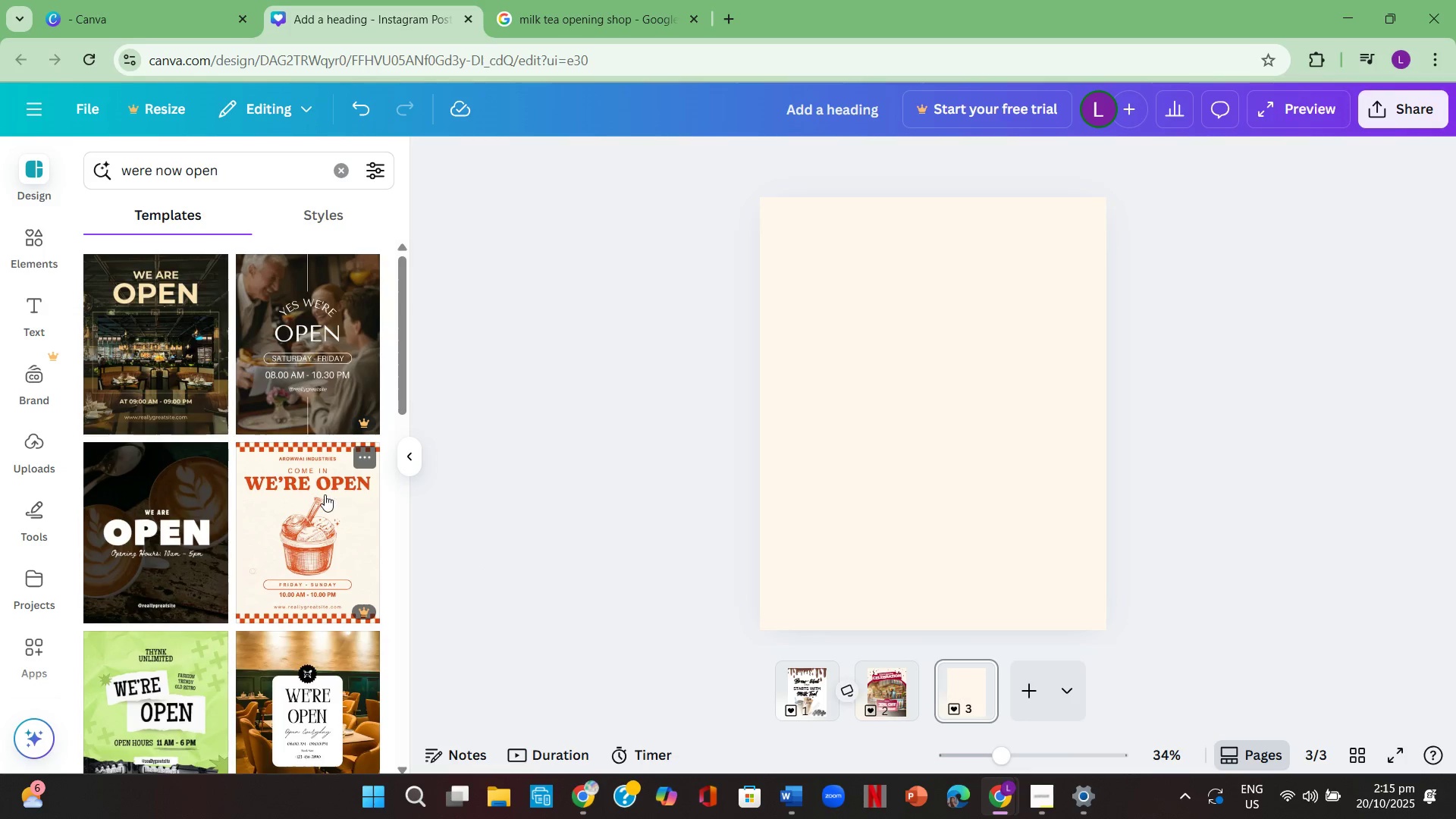 
wait(5.02)
 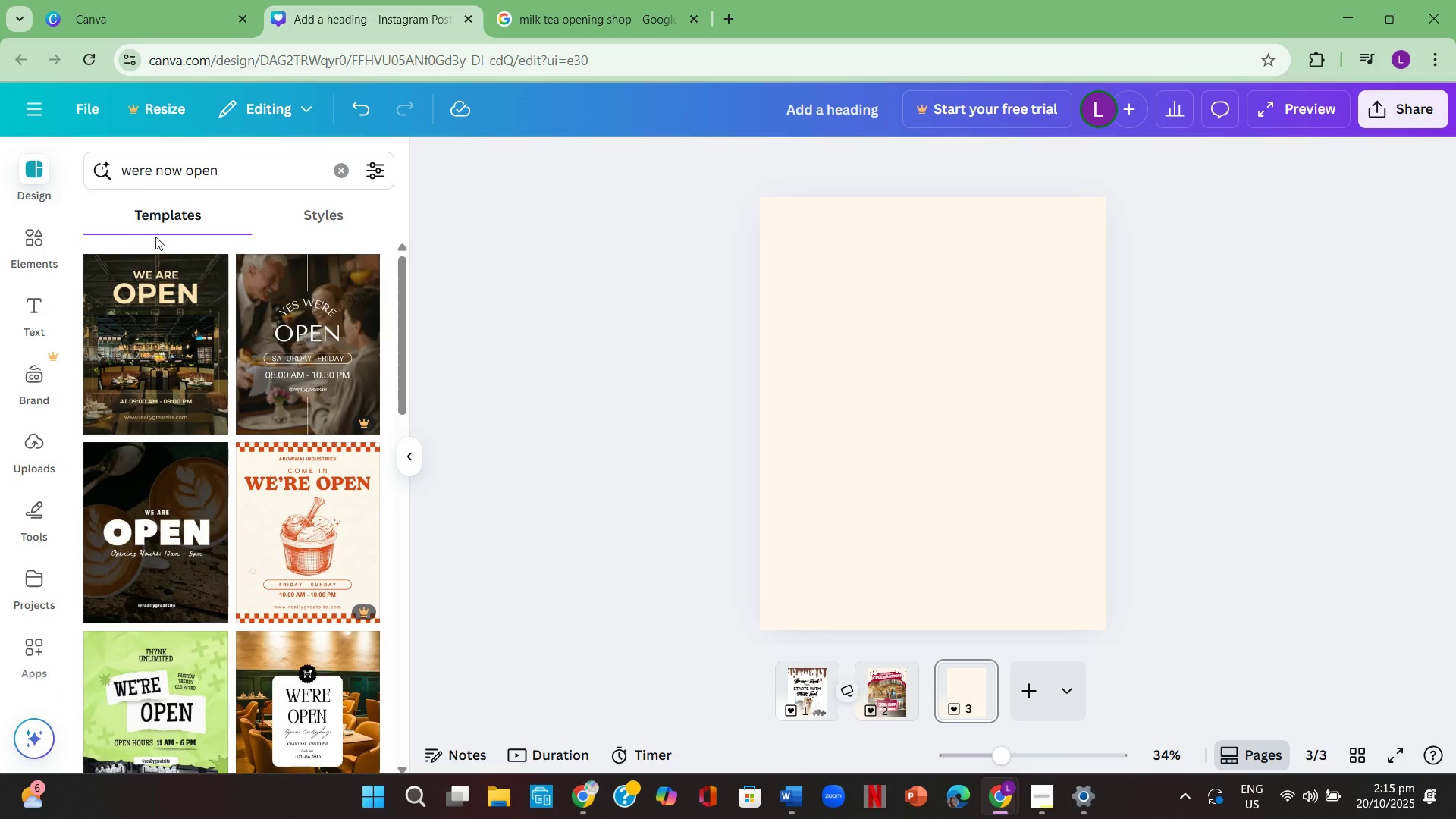 
scroll: coordinate [301, 490], scroll_direction: down, amount: 11.0
 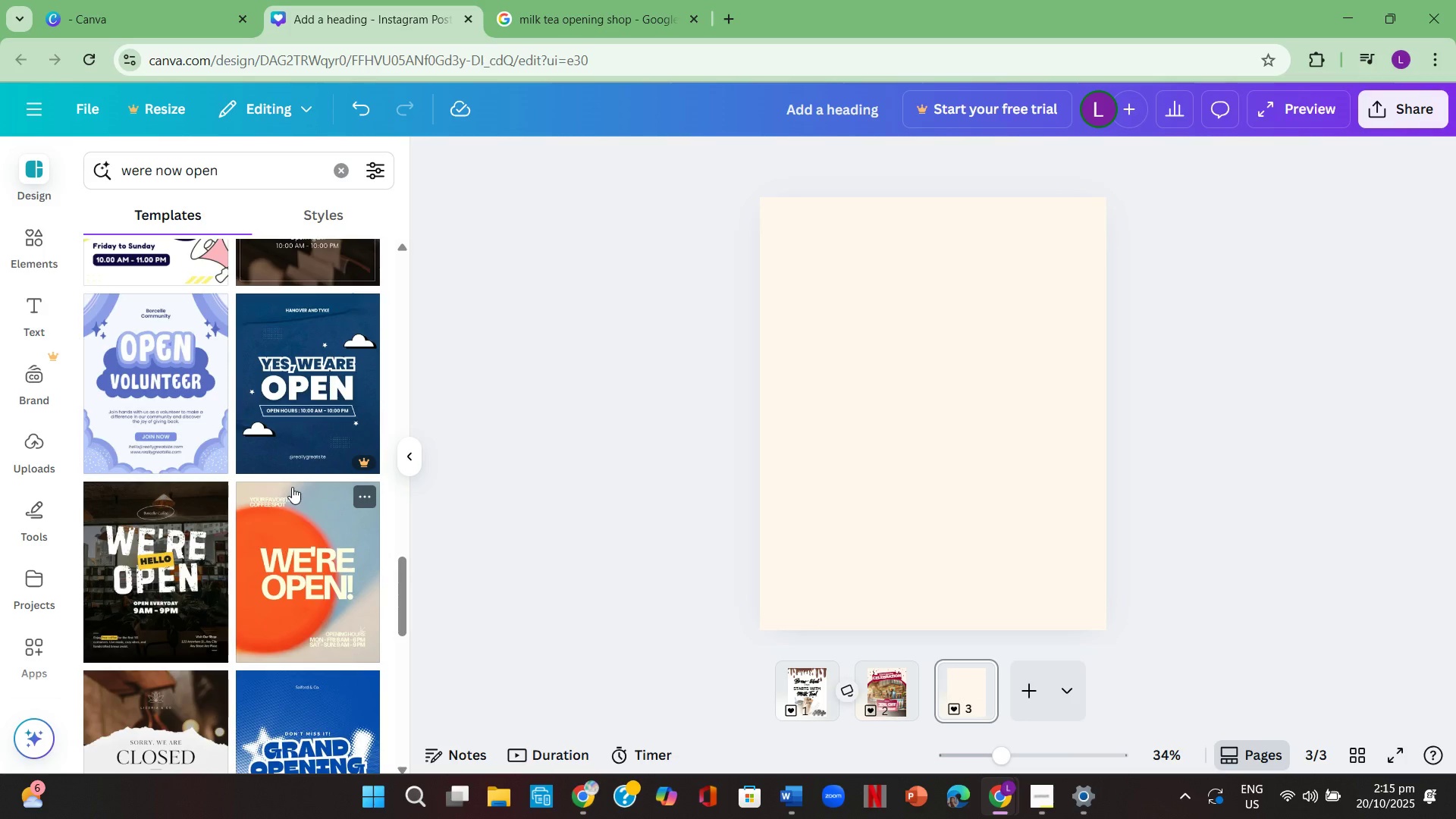 
scroll: coordinate [292, 487], scroll_direction: down, amount: 1.0
 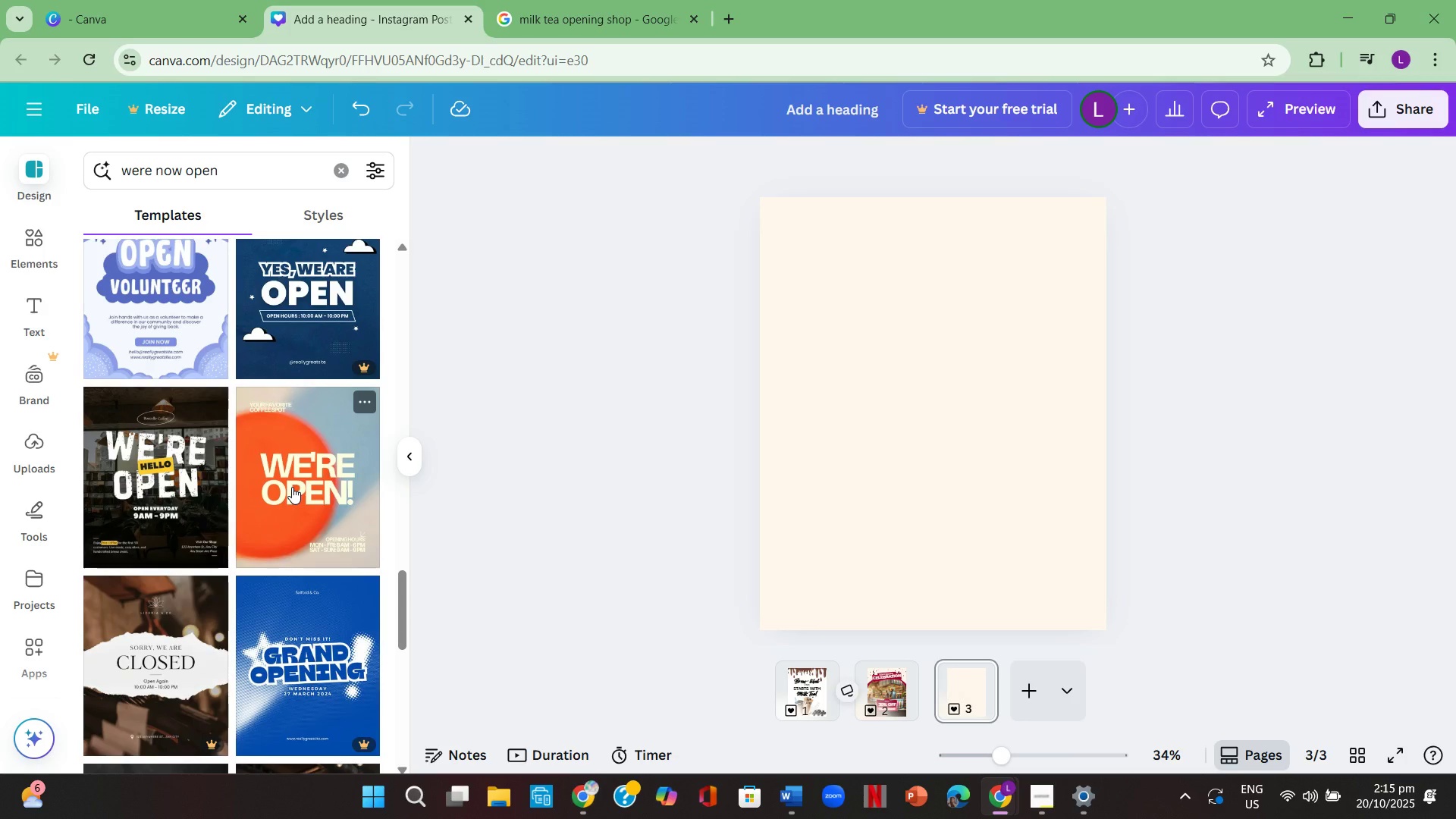 
scroll: coordinate [282, 485], scroll_direction: up, amount: 14.0
 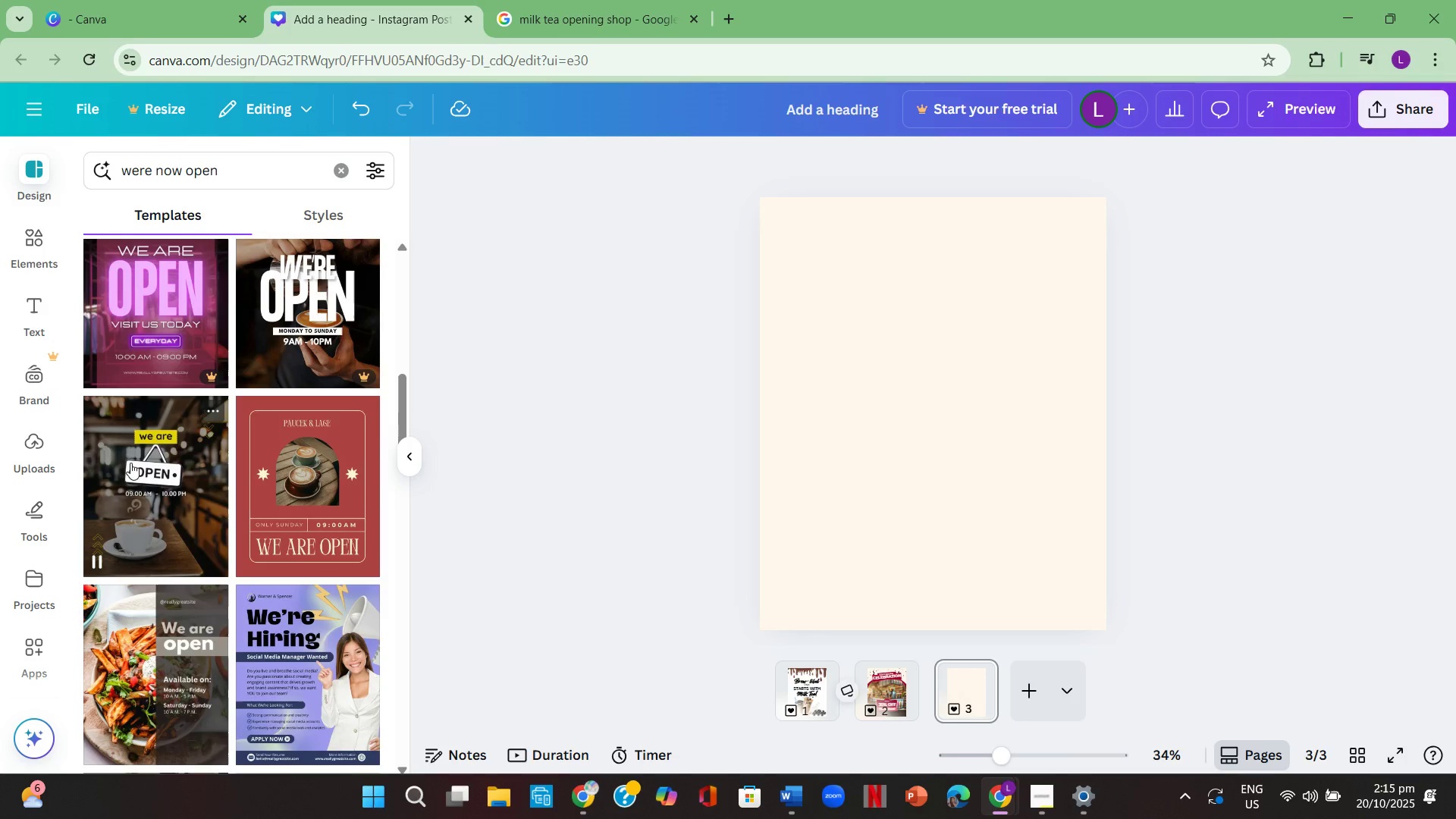 
left_click([149, 465])
 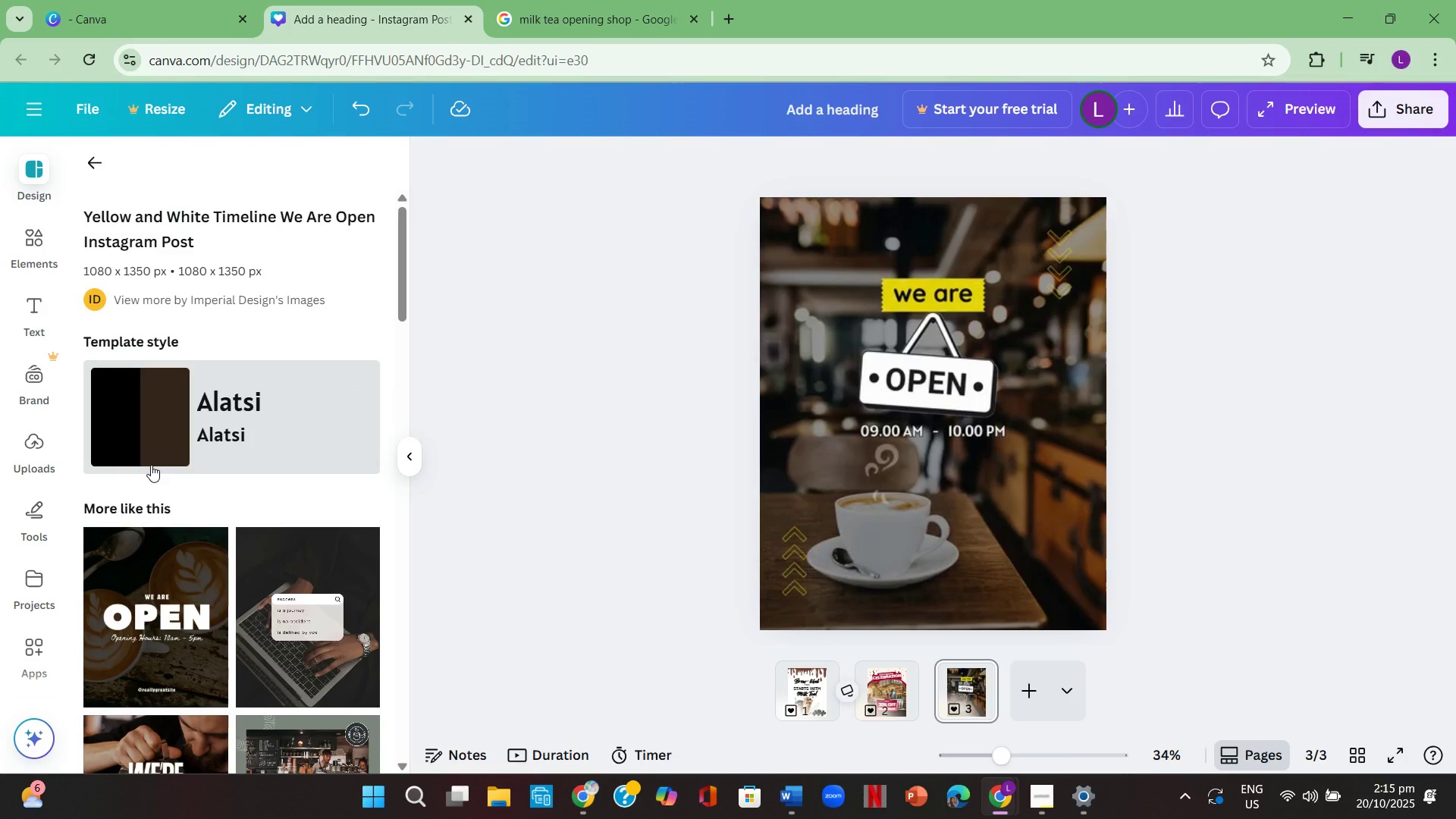 
mouse_move([416, 467])
 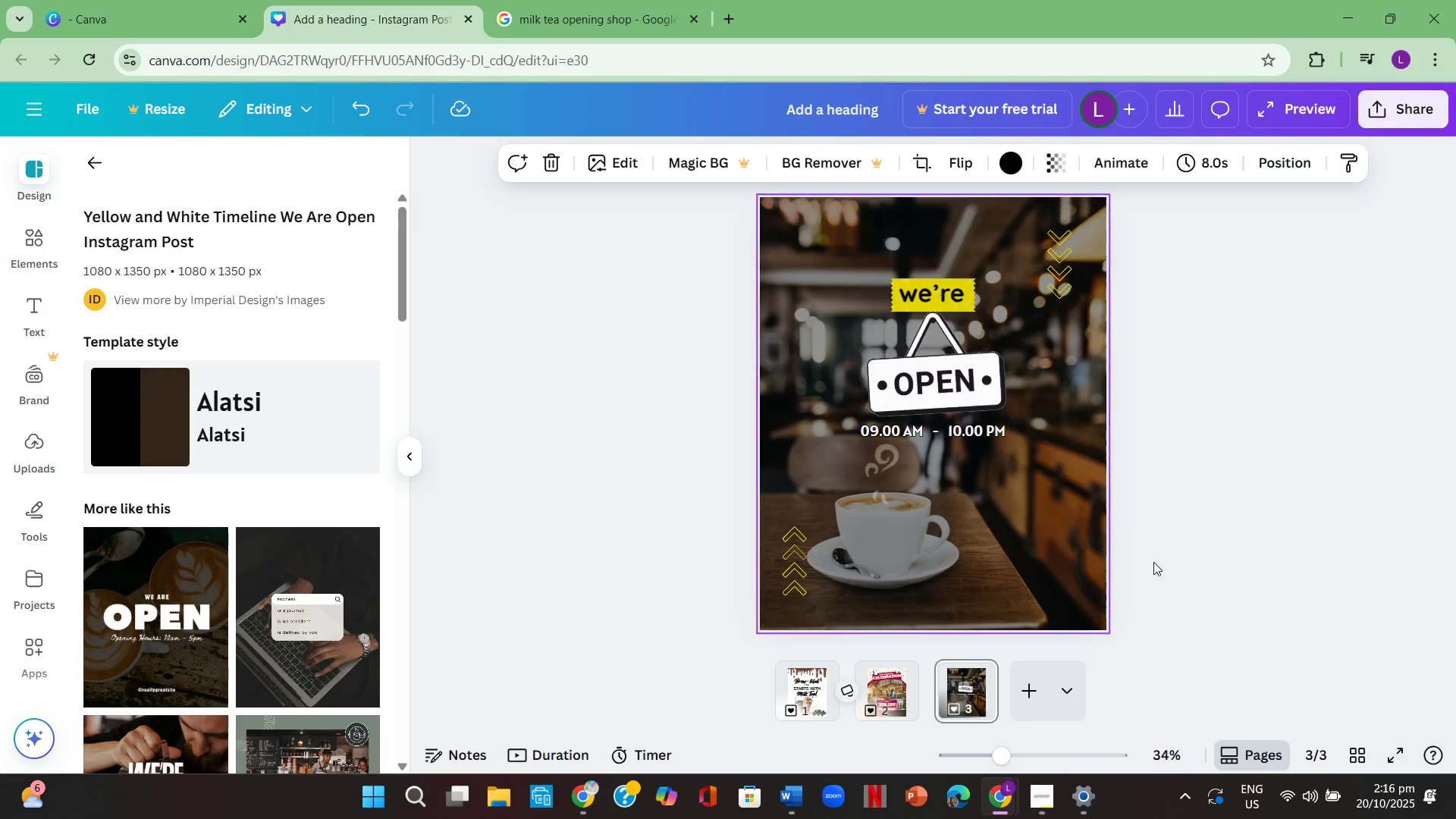 
scroll: coordinate [1144, 578], scroll_direction: up, amount: 3.0
 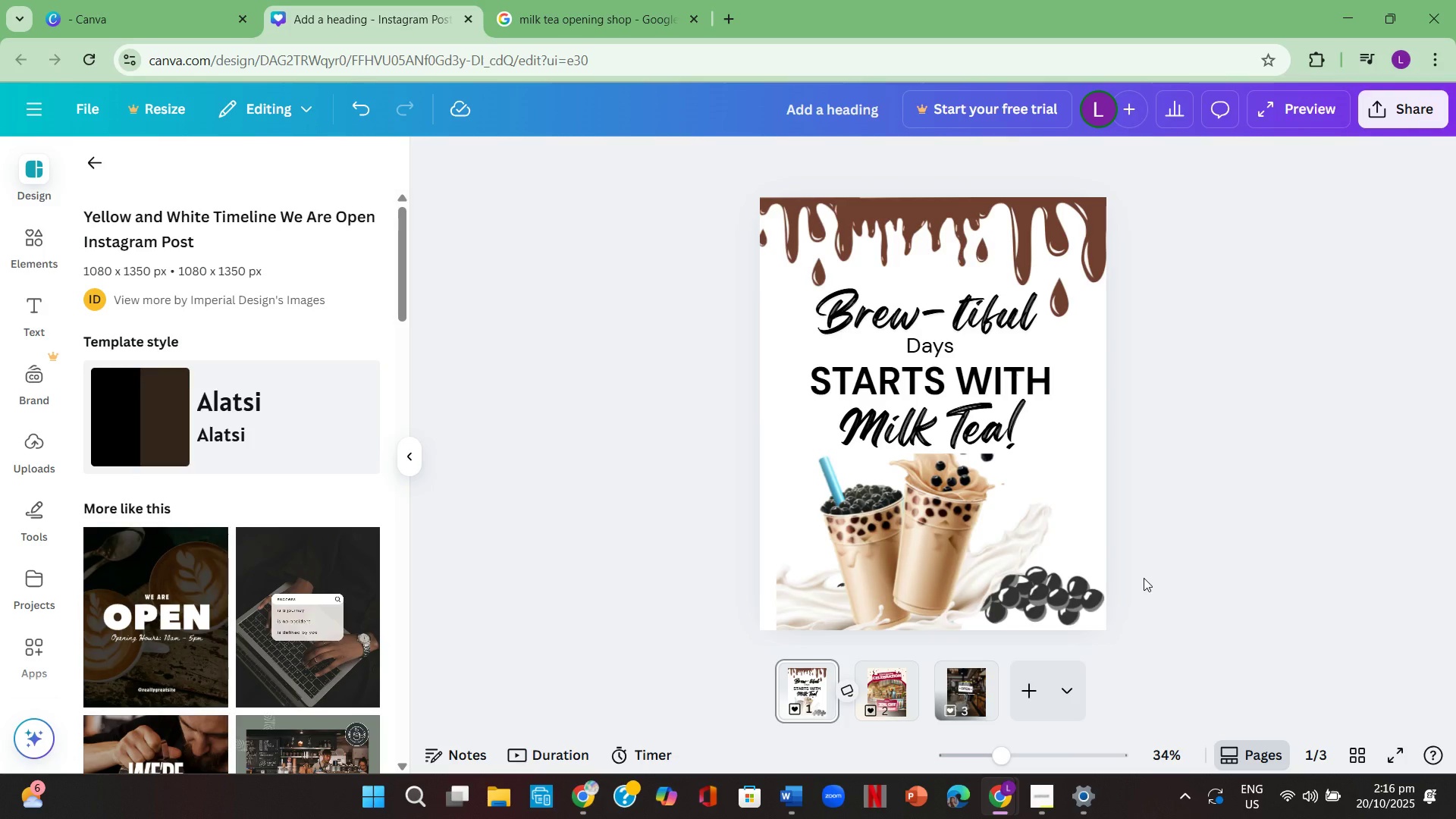 
scroll: coordinate [1144, 578], scroll_direction: down, amount: 2.0
 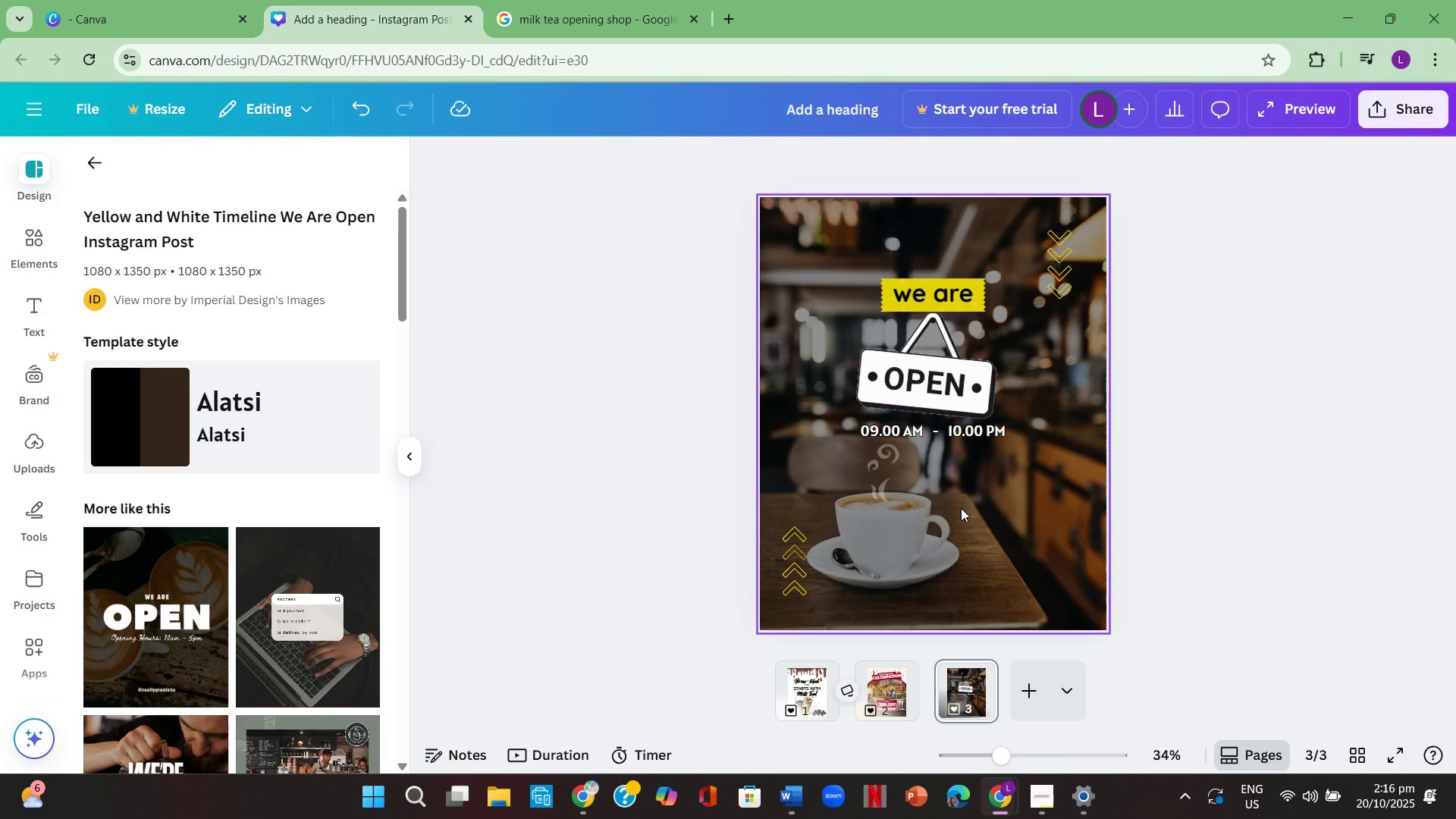 
wait(5.07)
 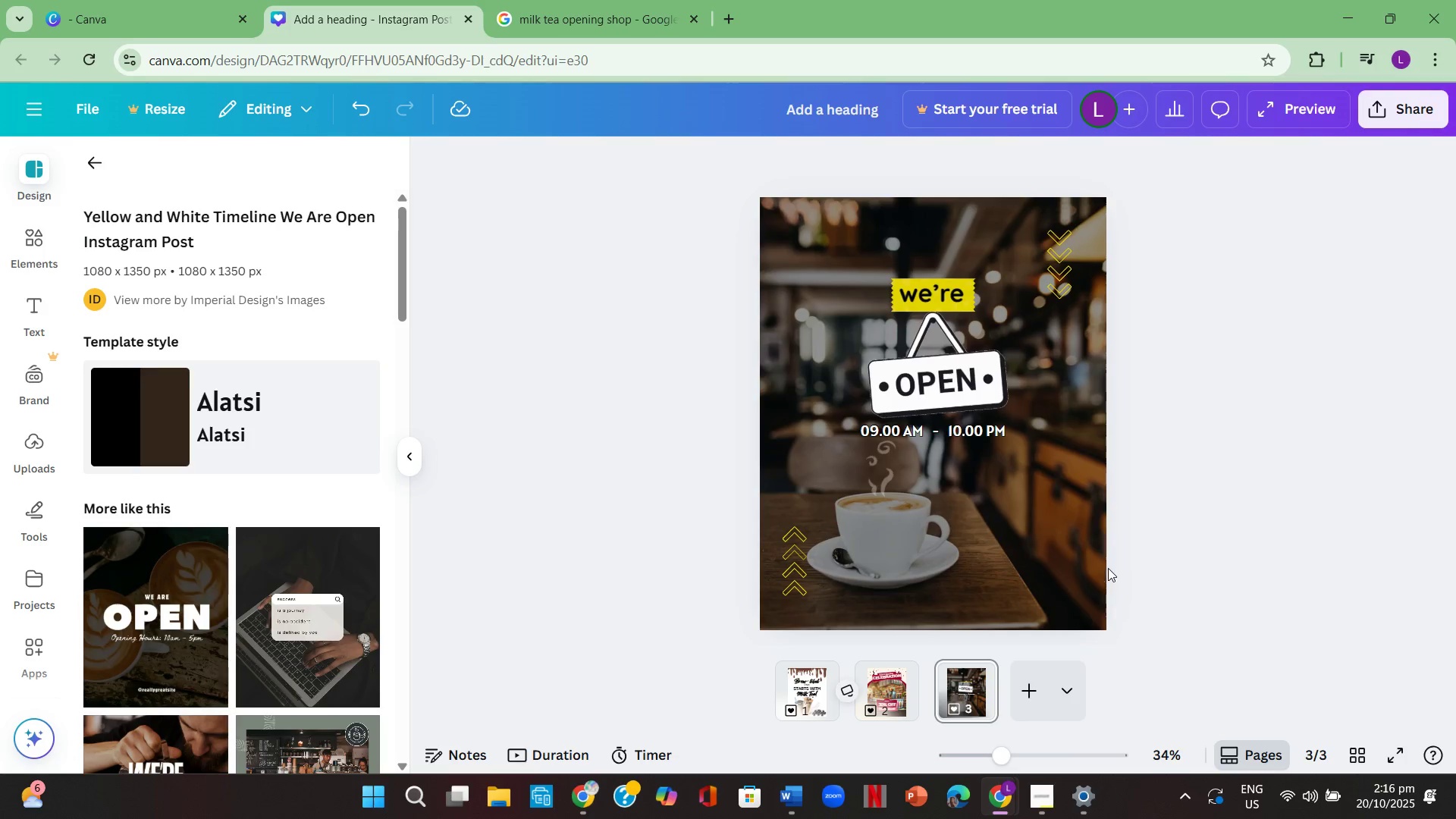 
left_click([812, 691])
 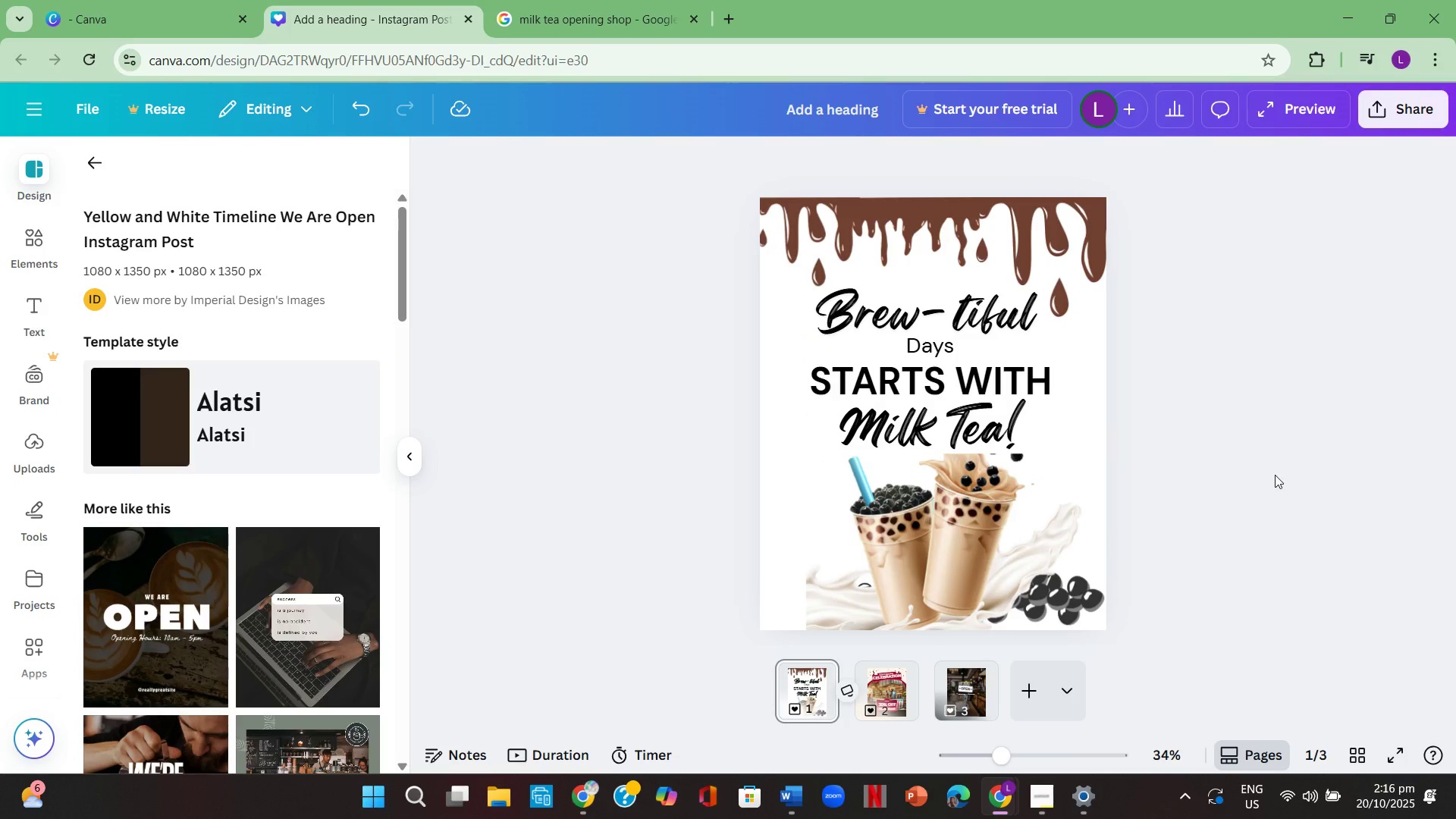 
wait(10.89)
 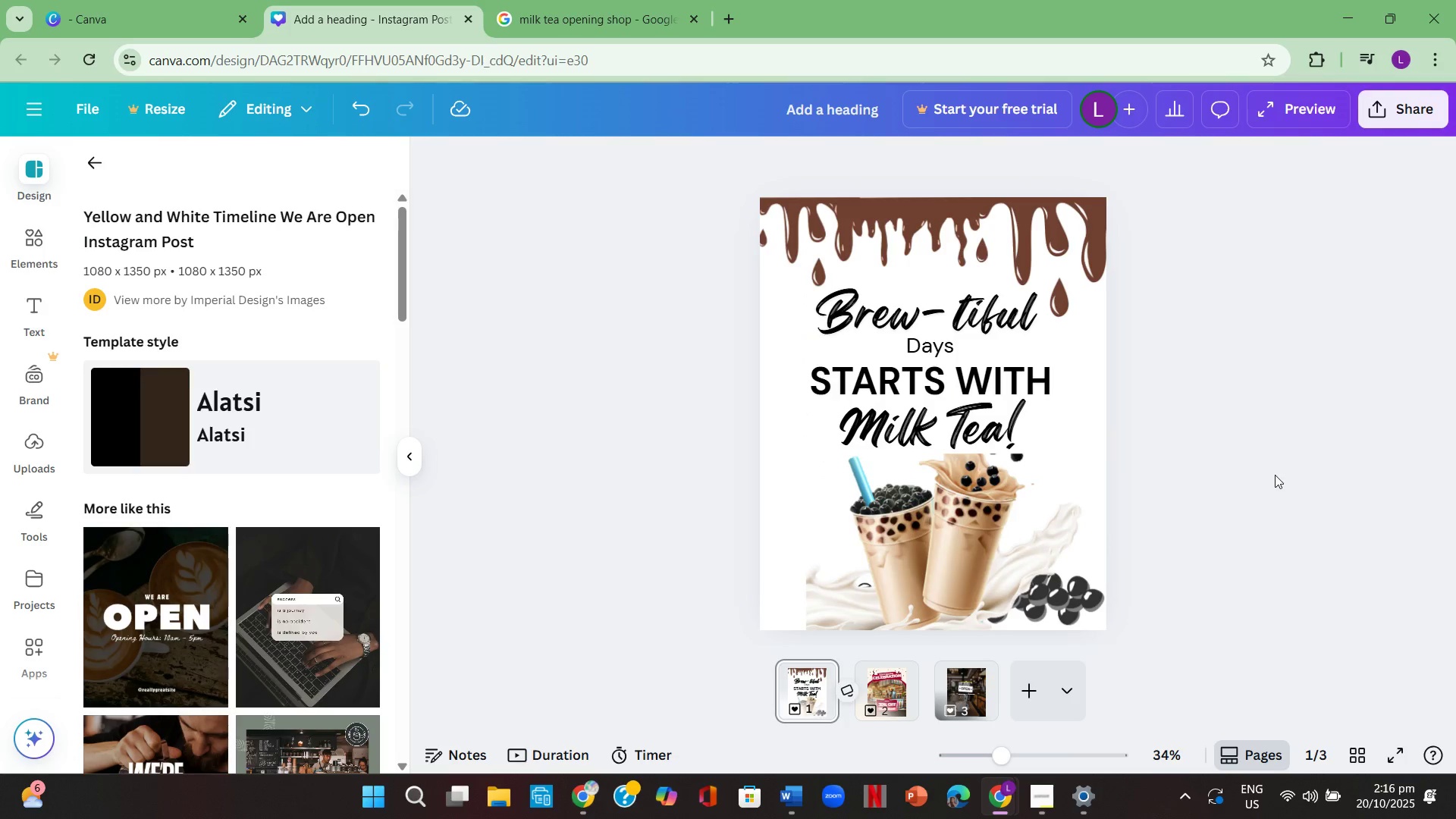 
left_click([861, 580])
 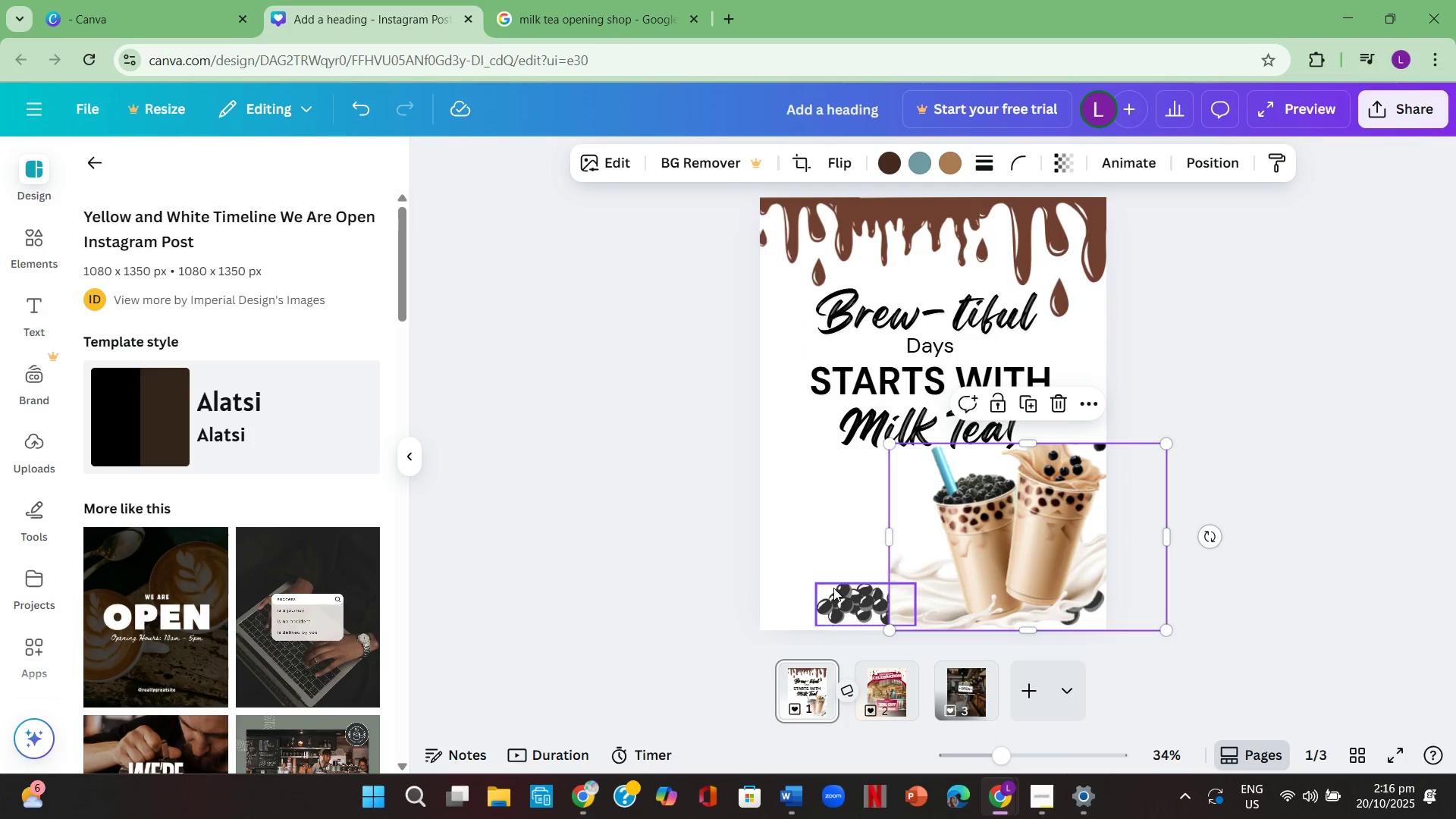 
left_click([871, 589])
 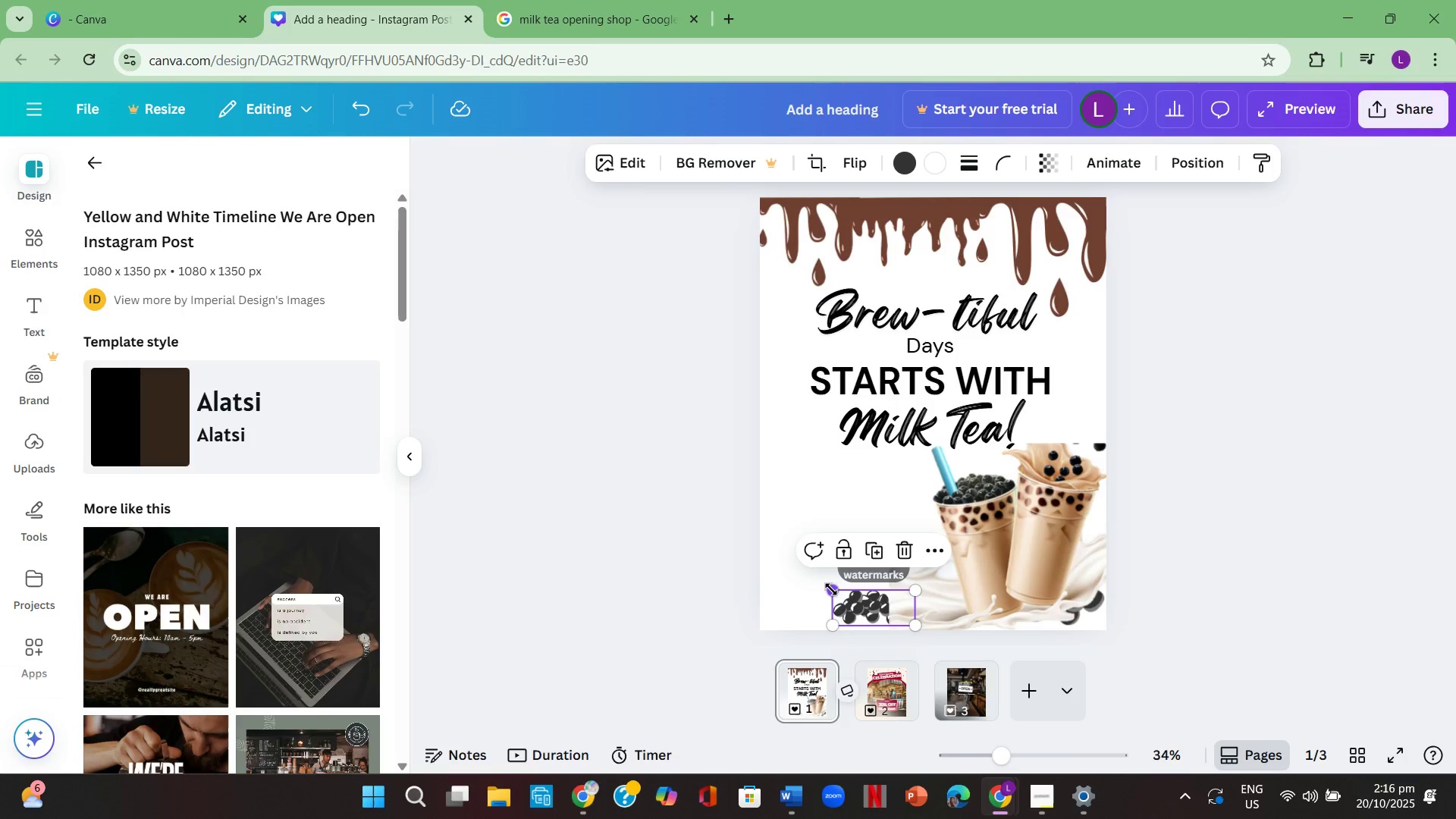 
left_click([861, 613])
 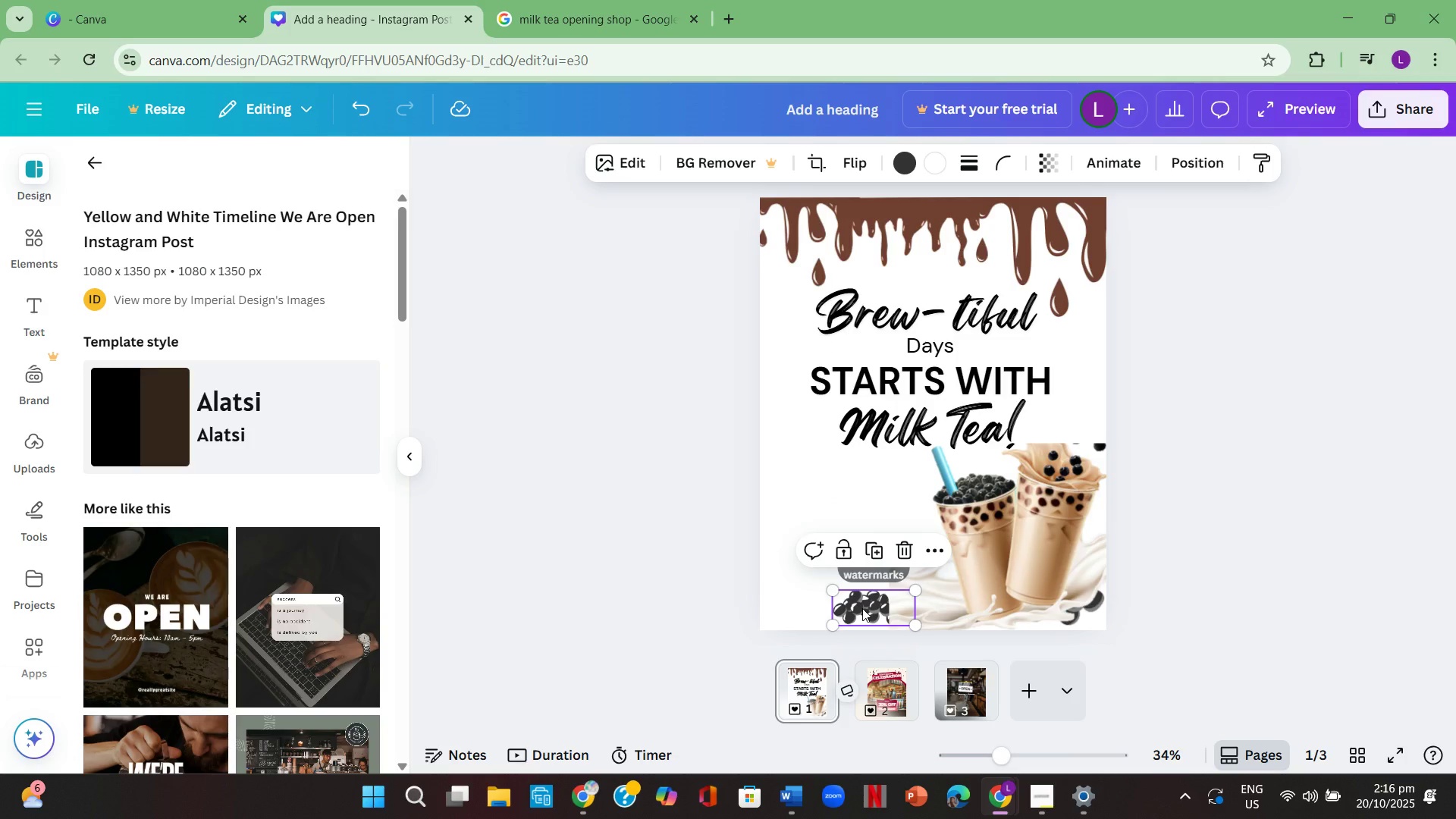 
key(Backspace)
 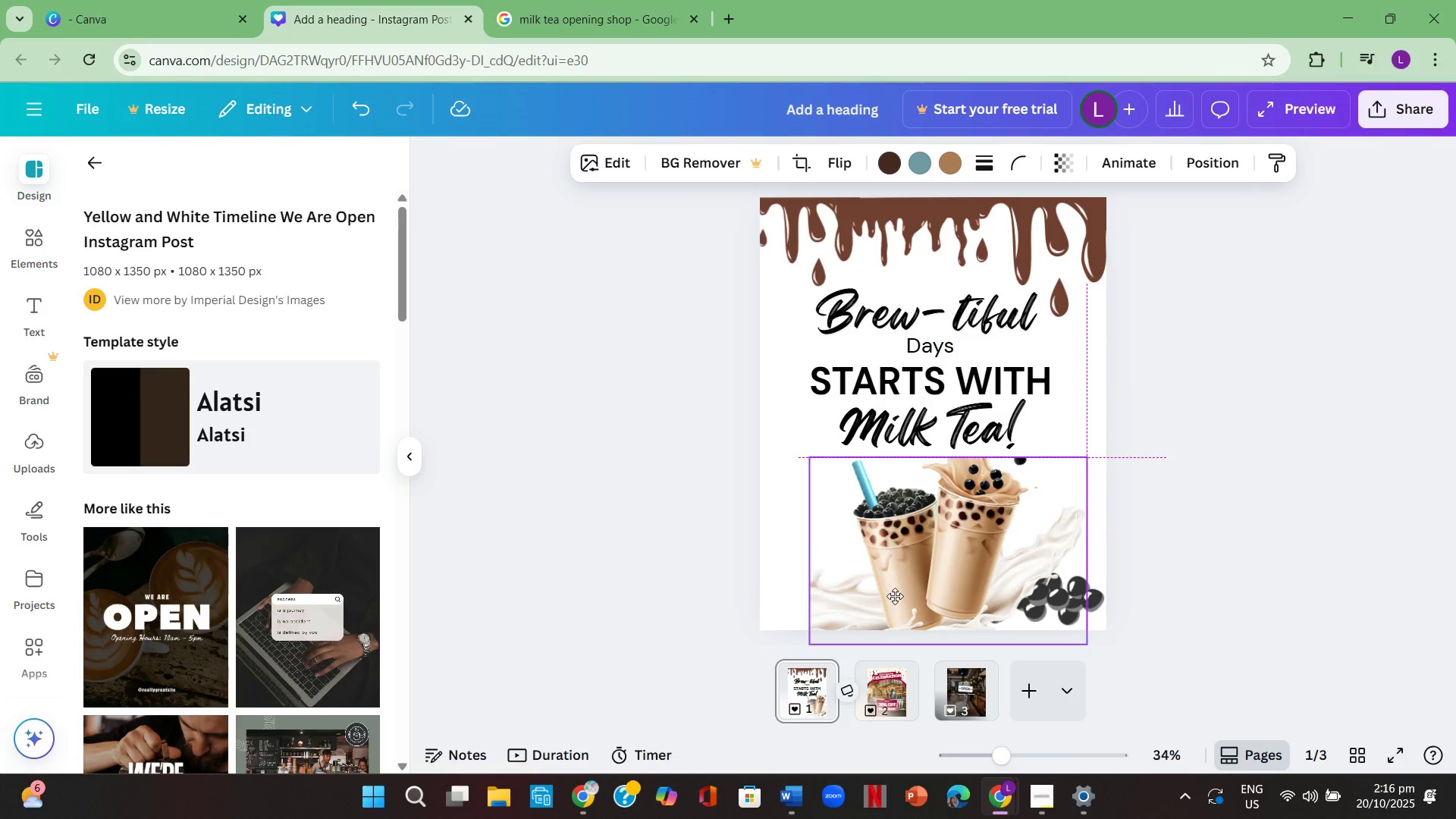 
wait(9.62)
 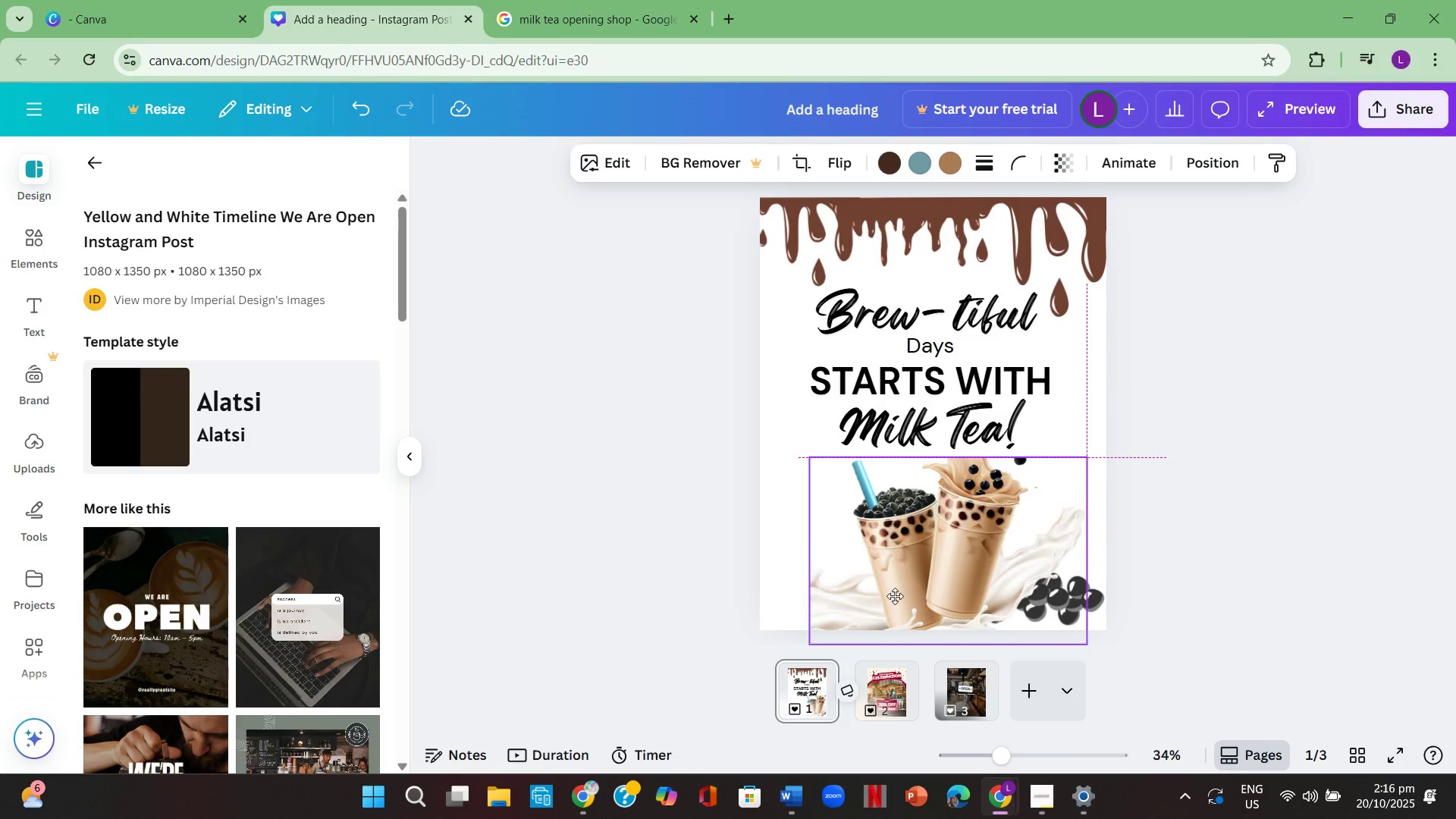 
left_click([1180, 591])
 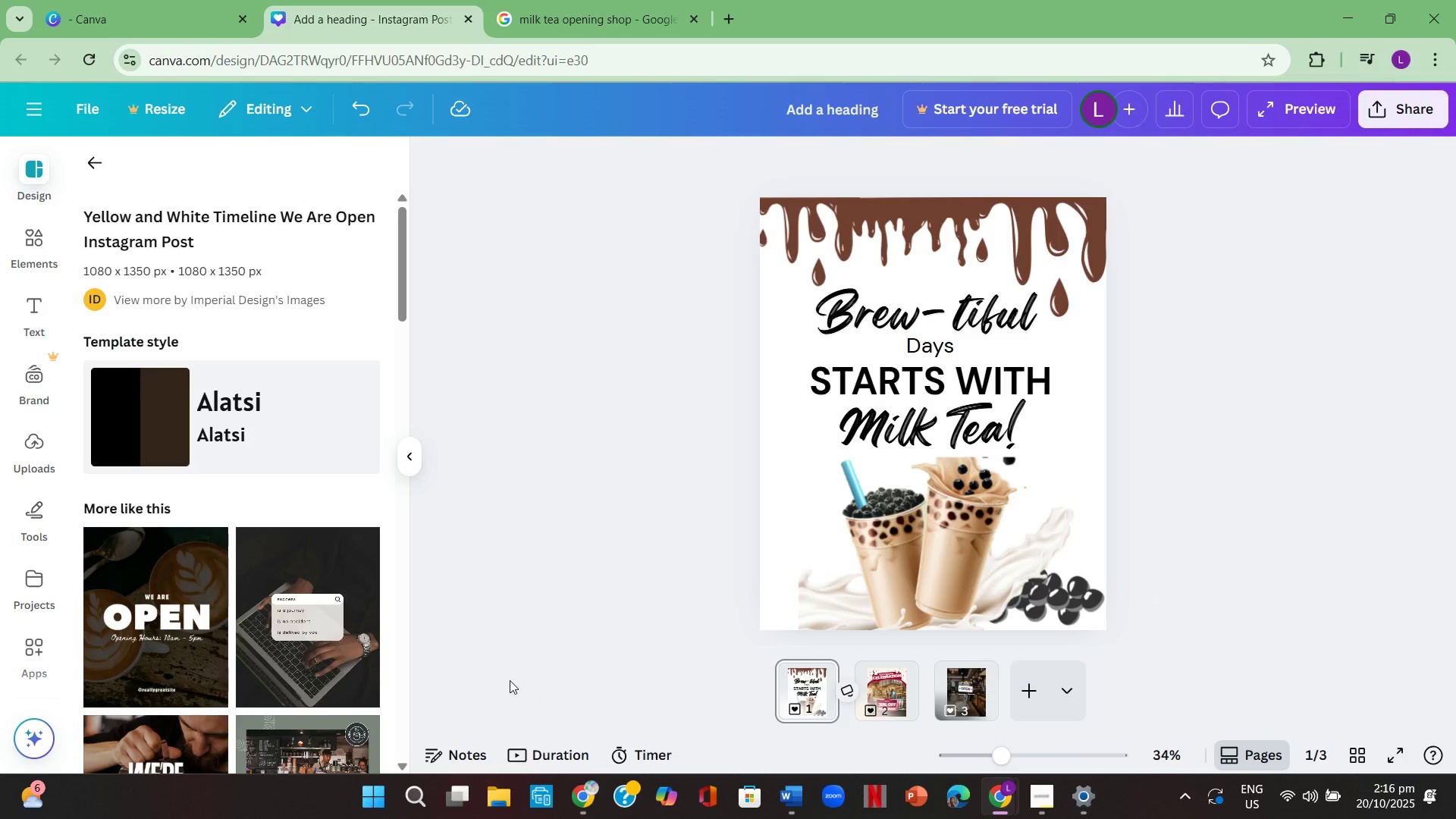 
wait(5.26)
 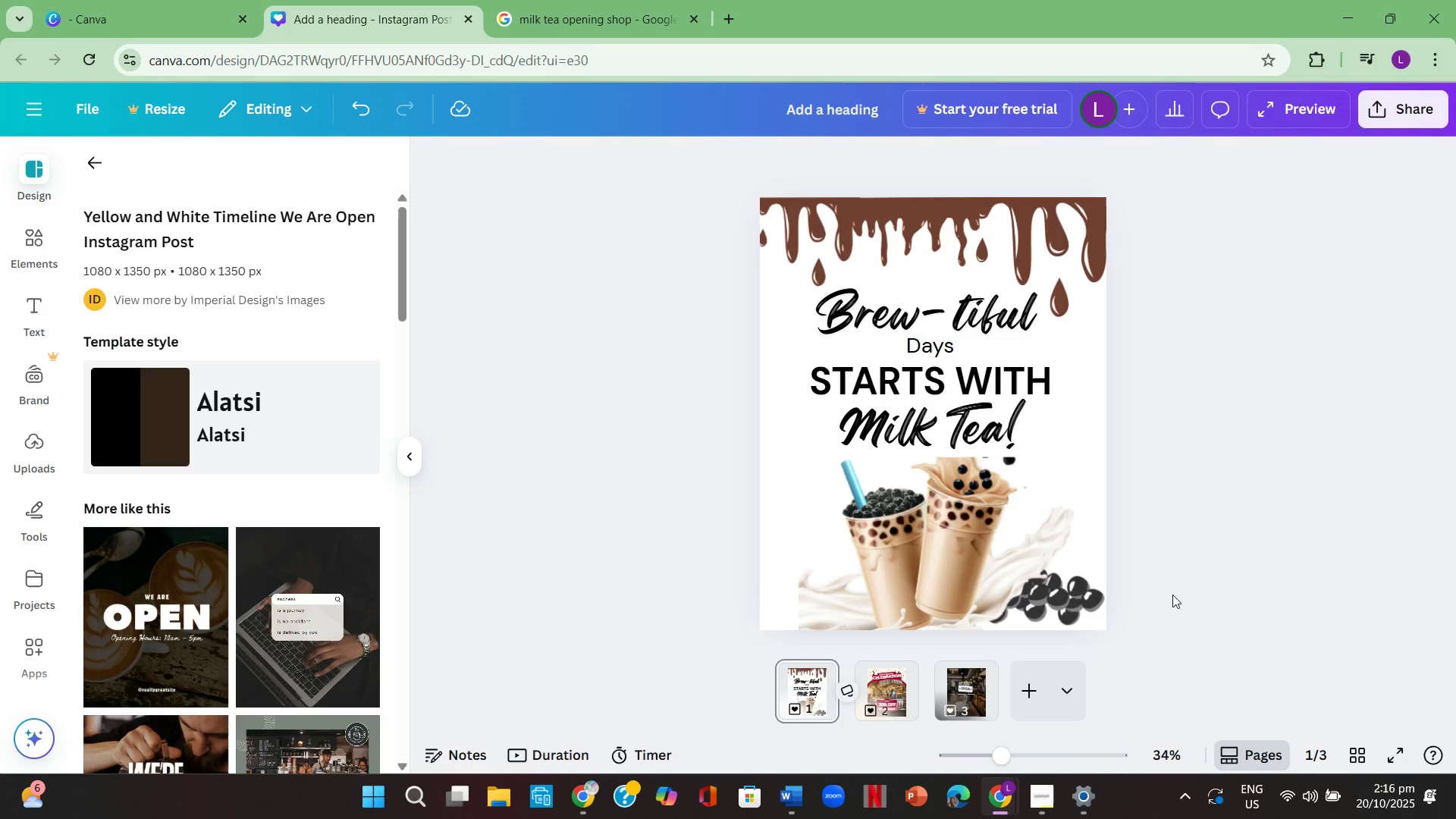 
scroll: coordinate [261, 635], scroll_direction: down, amount: 13.0
 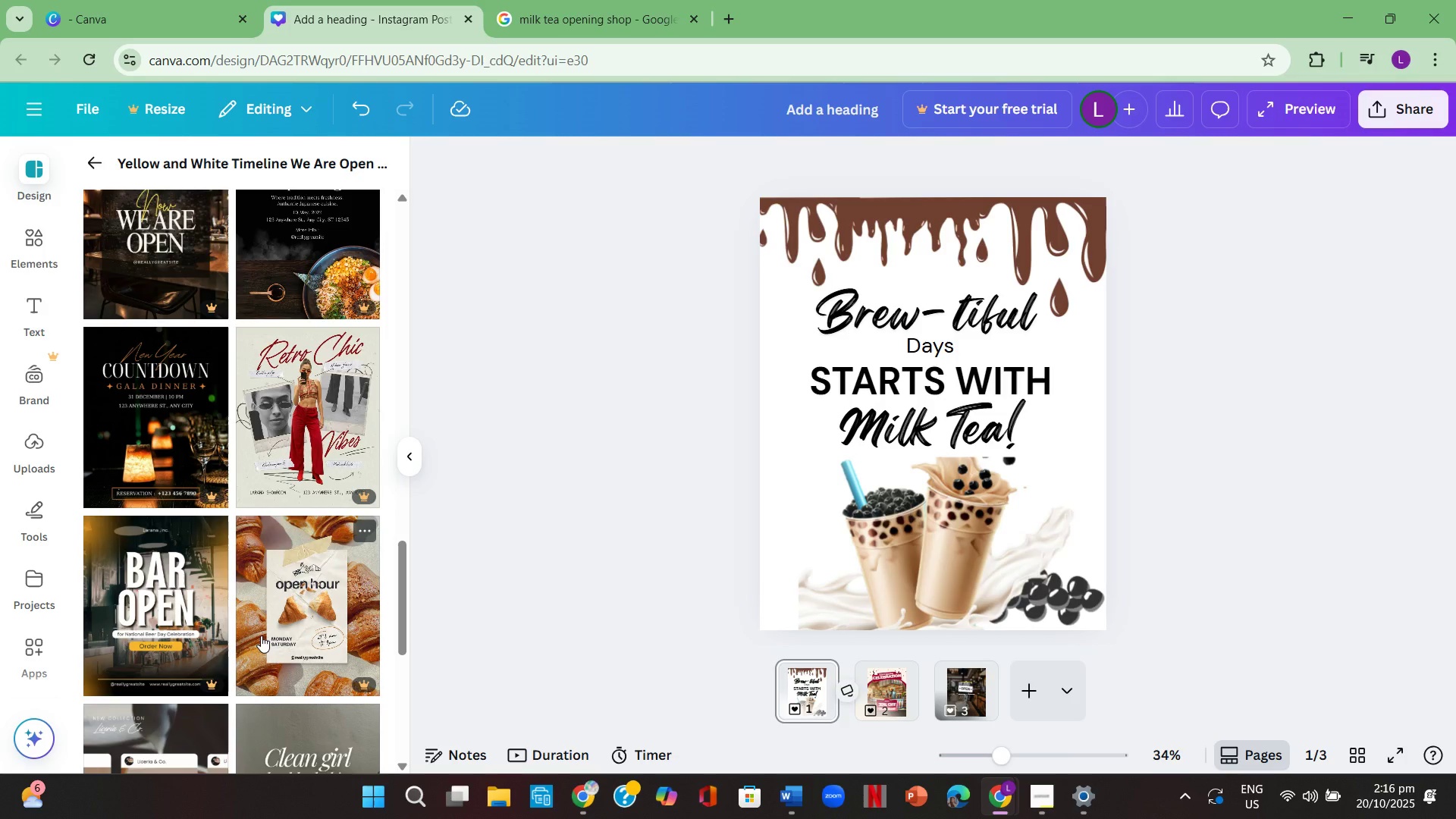 
scroll: coordinate [265, 635], scroll_direction: down, amount: 7.0
 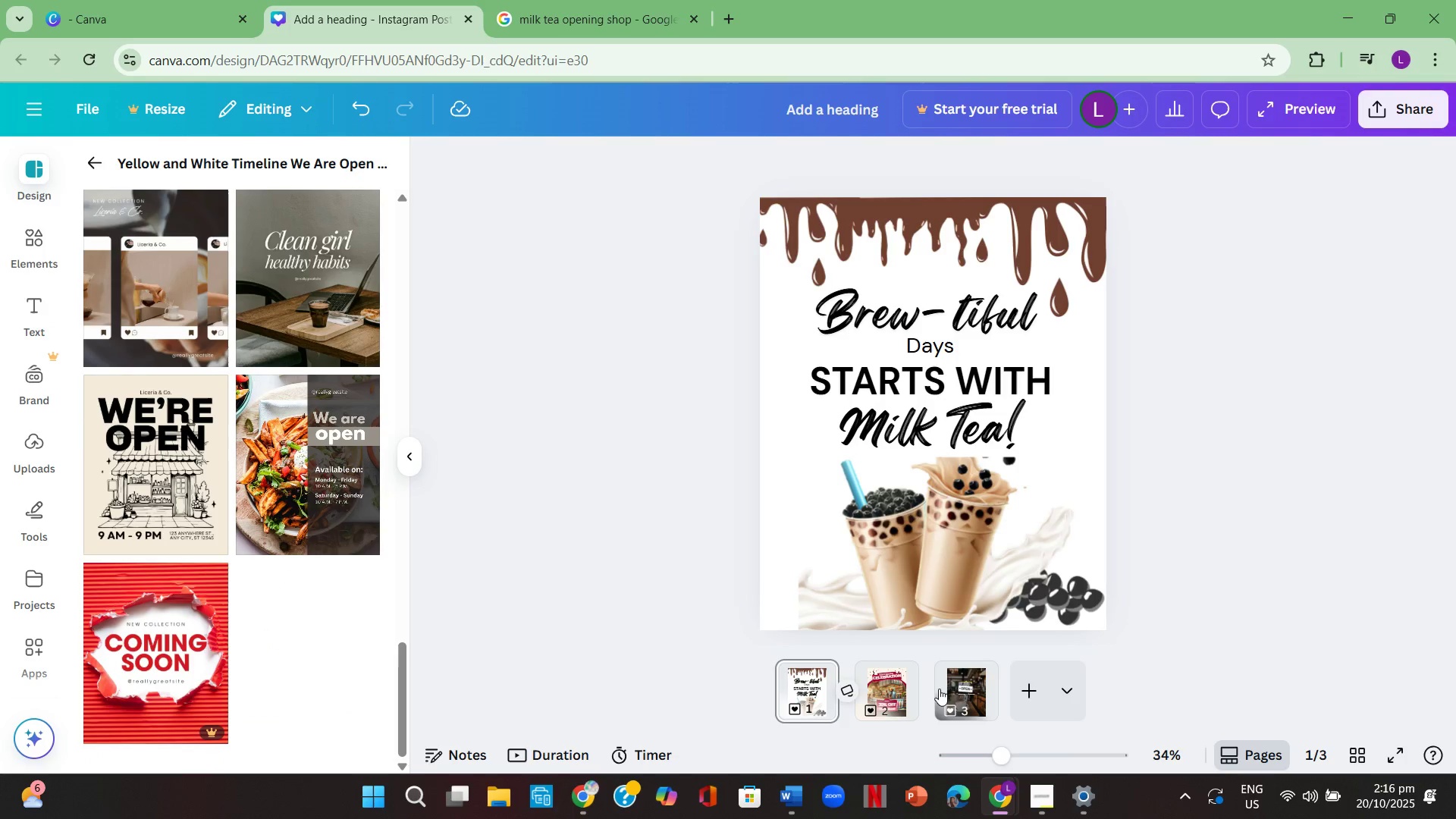 
left_click([962, 683])
 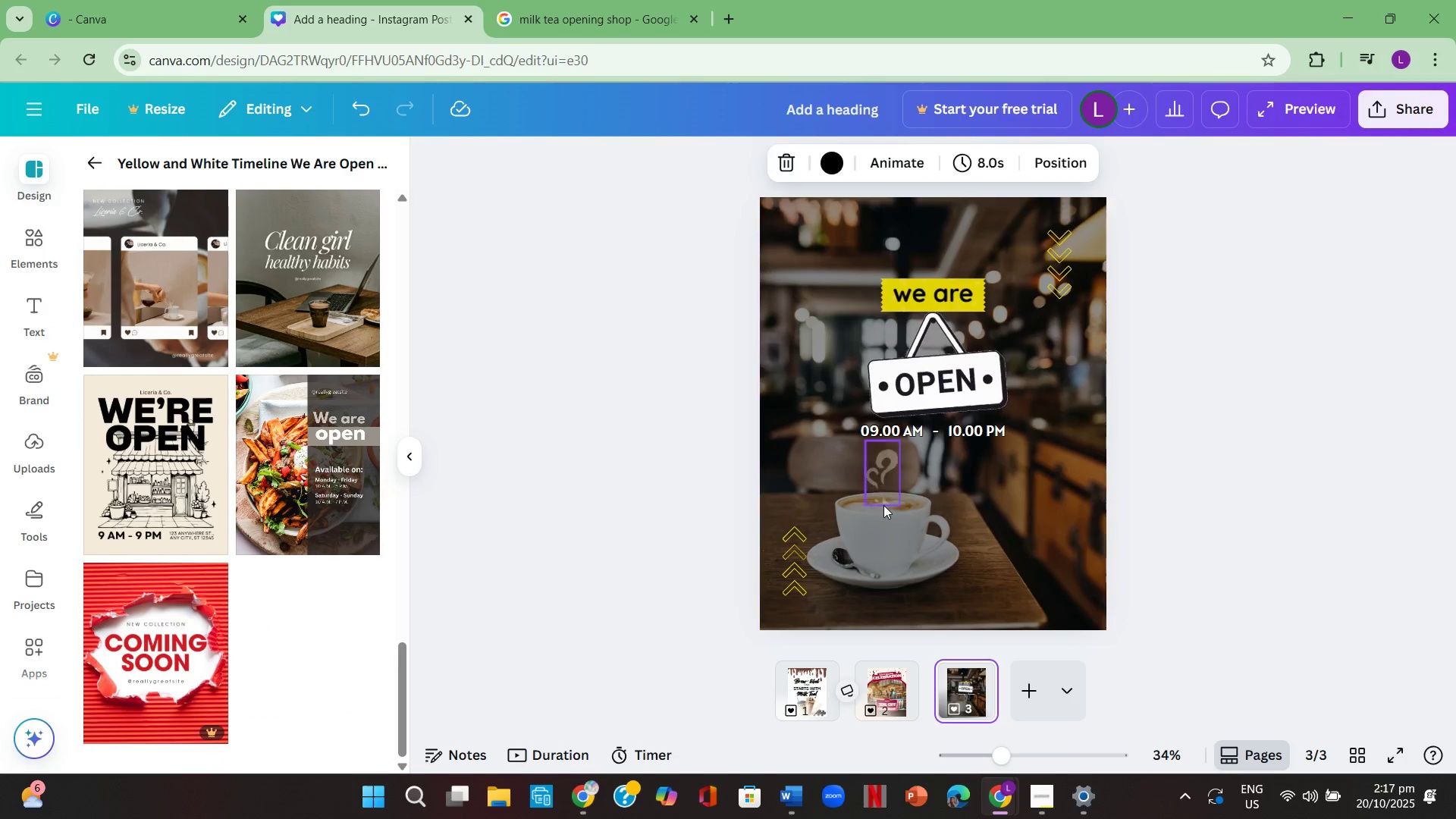 
wait(8.23)
 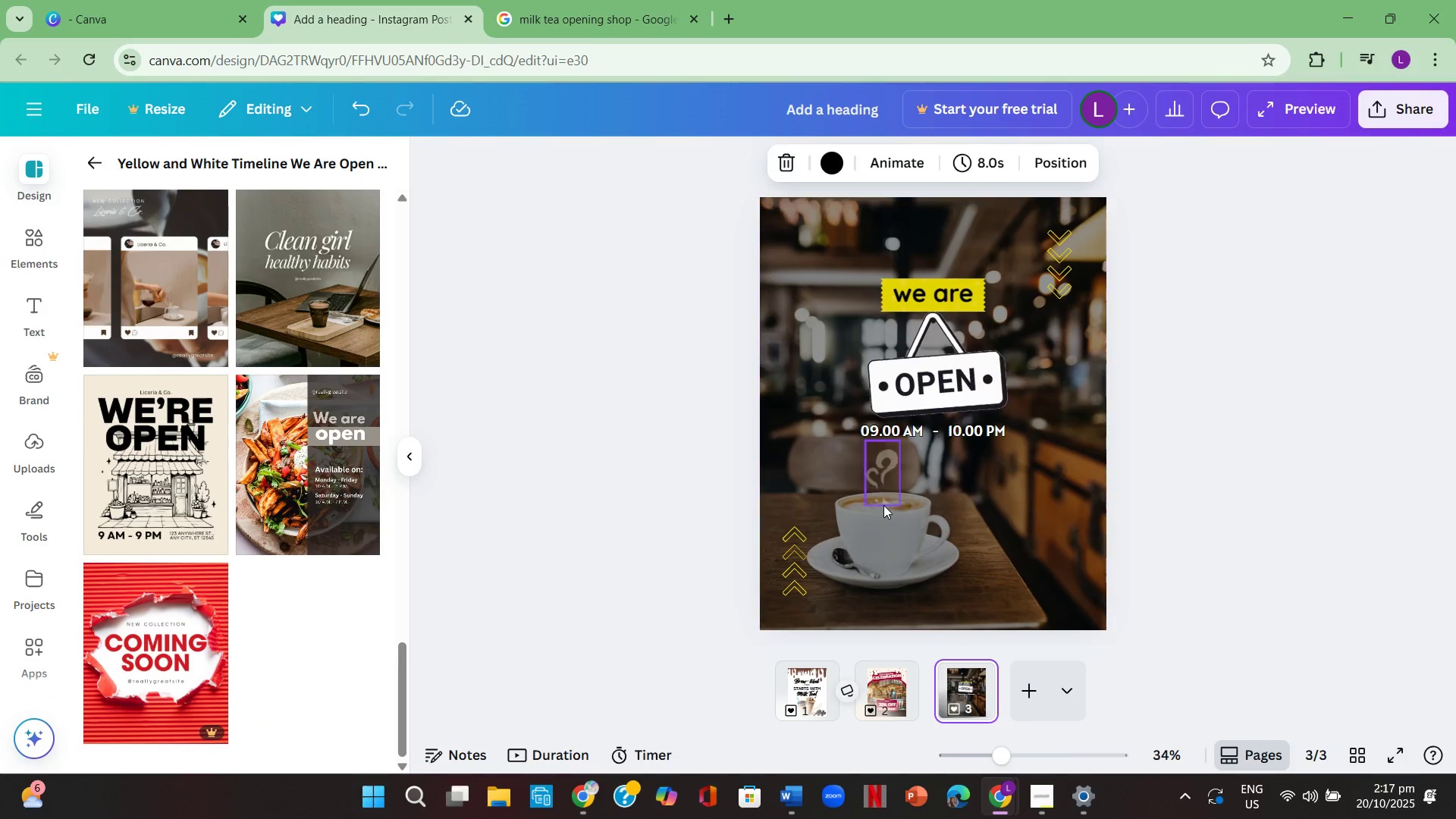 
left_click([976, 427])
 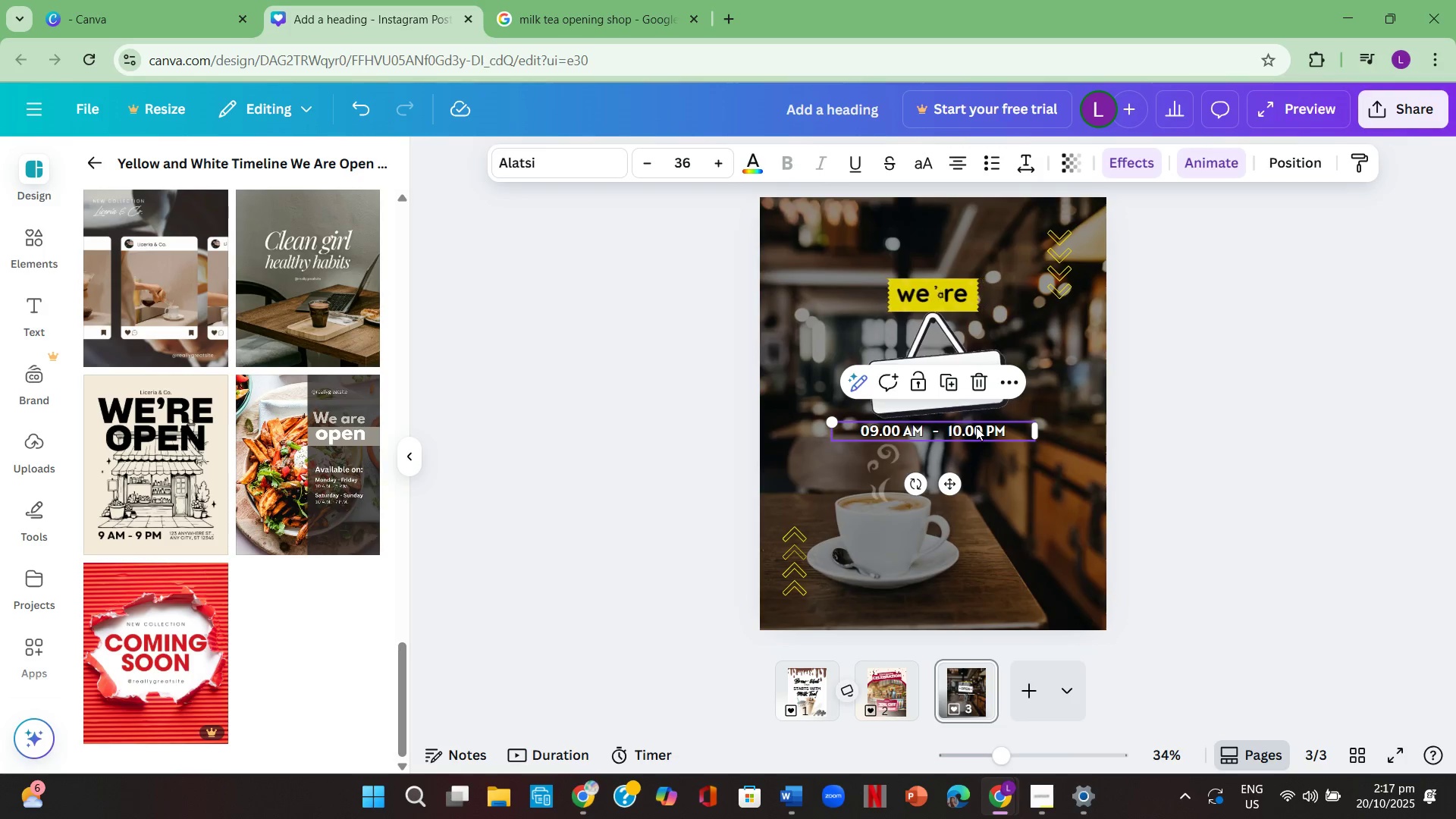 
left_click([976, 427])
 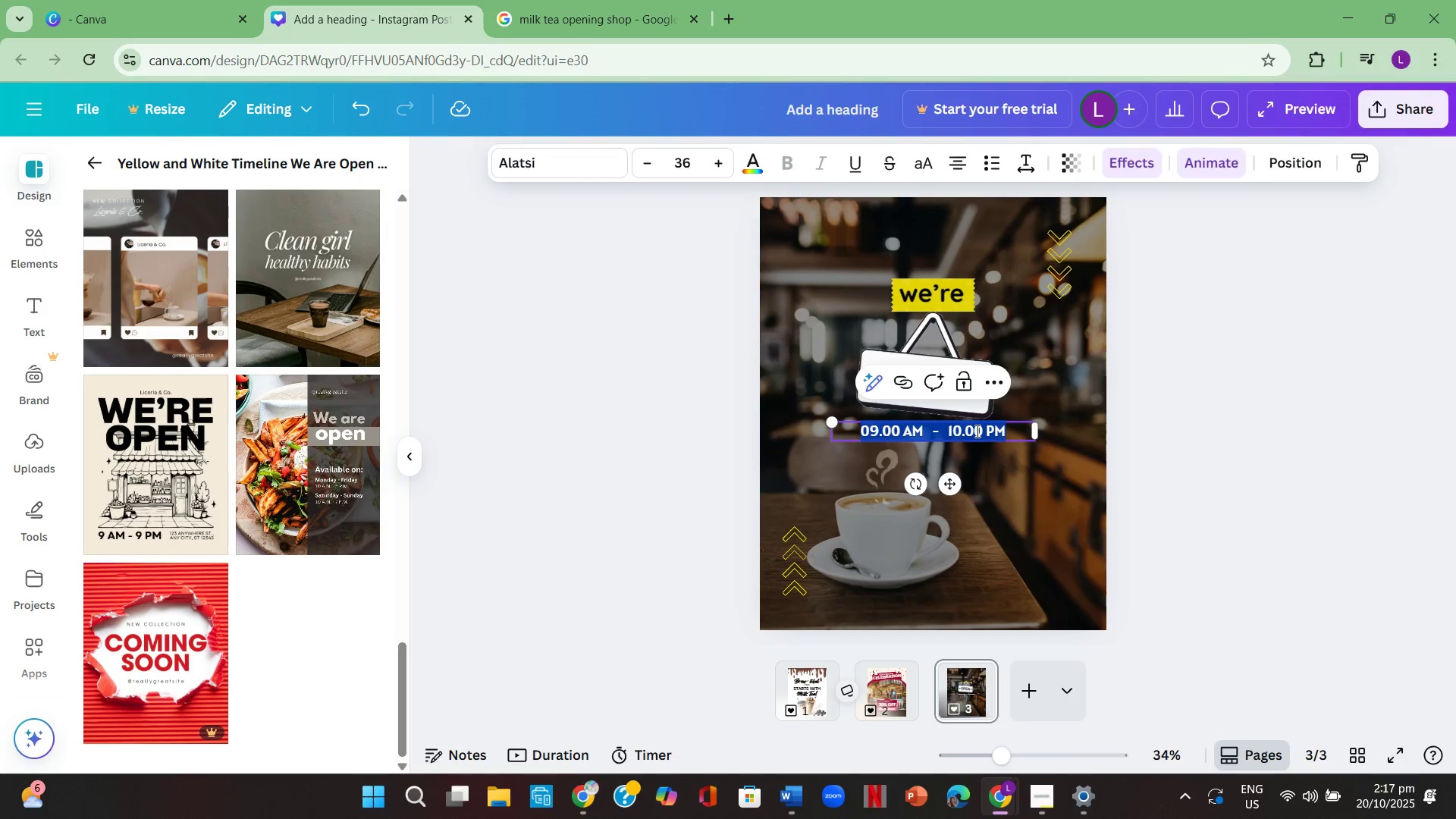 
left_click([976, 431])
 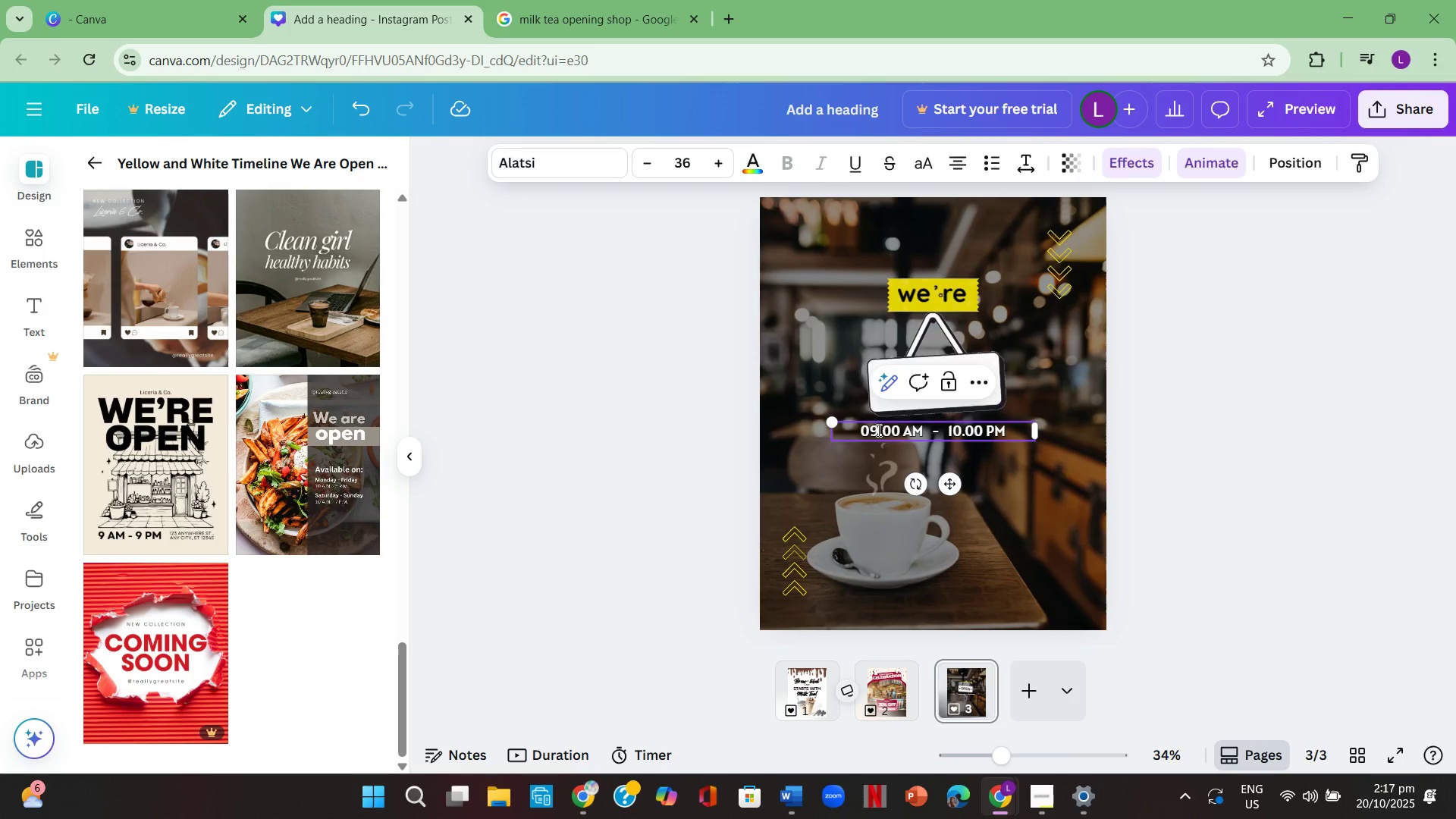 
left_click([877, 430])
 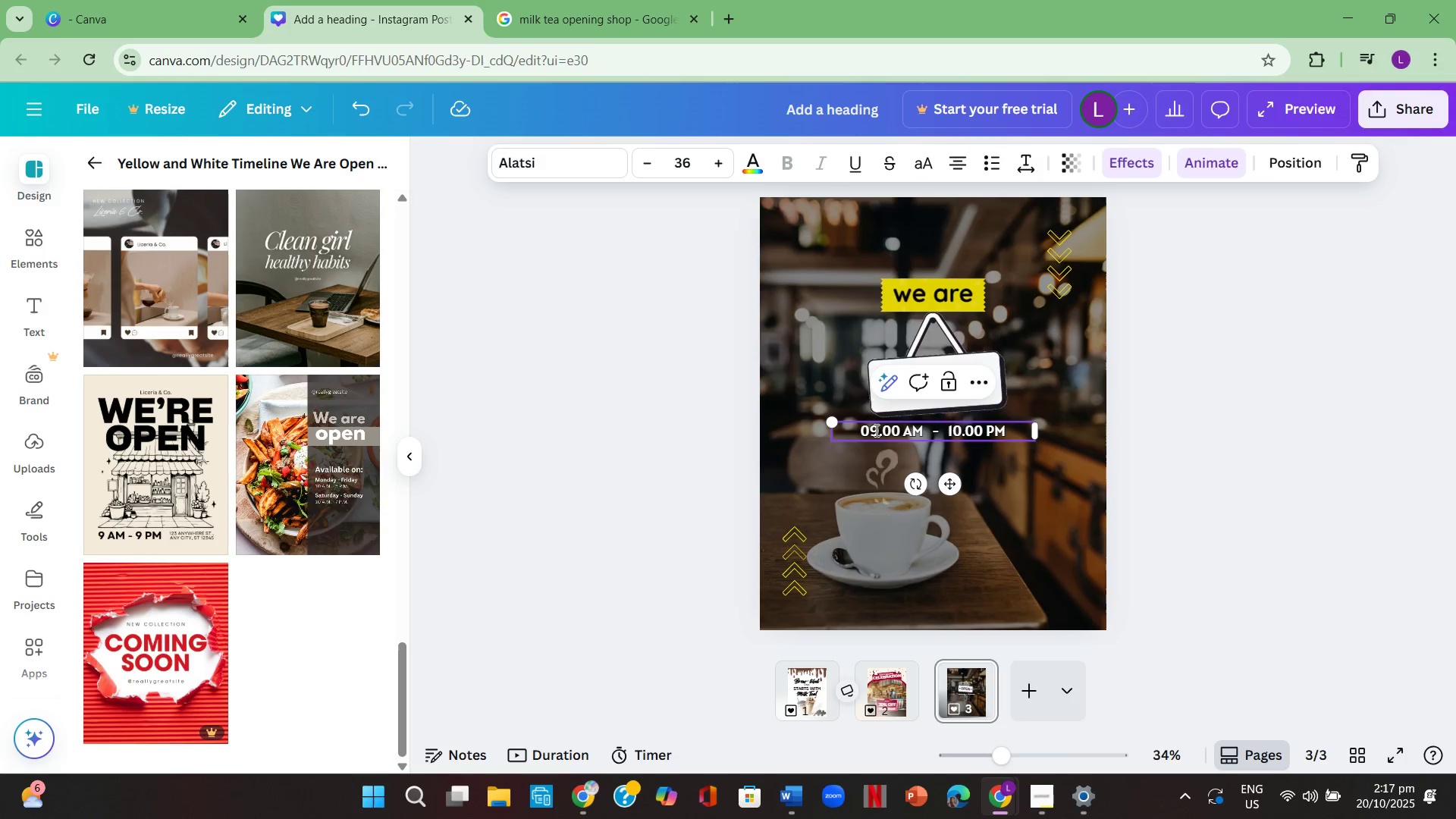 
left_click([880, 430])
 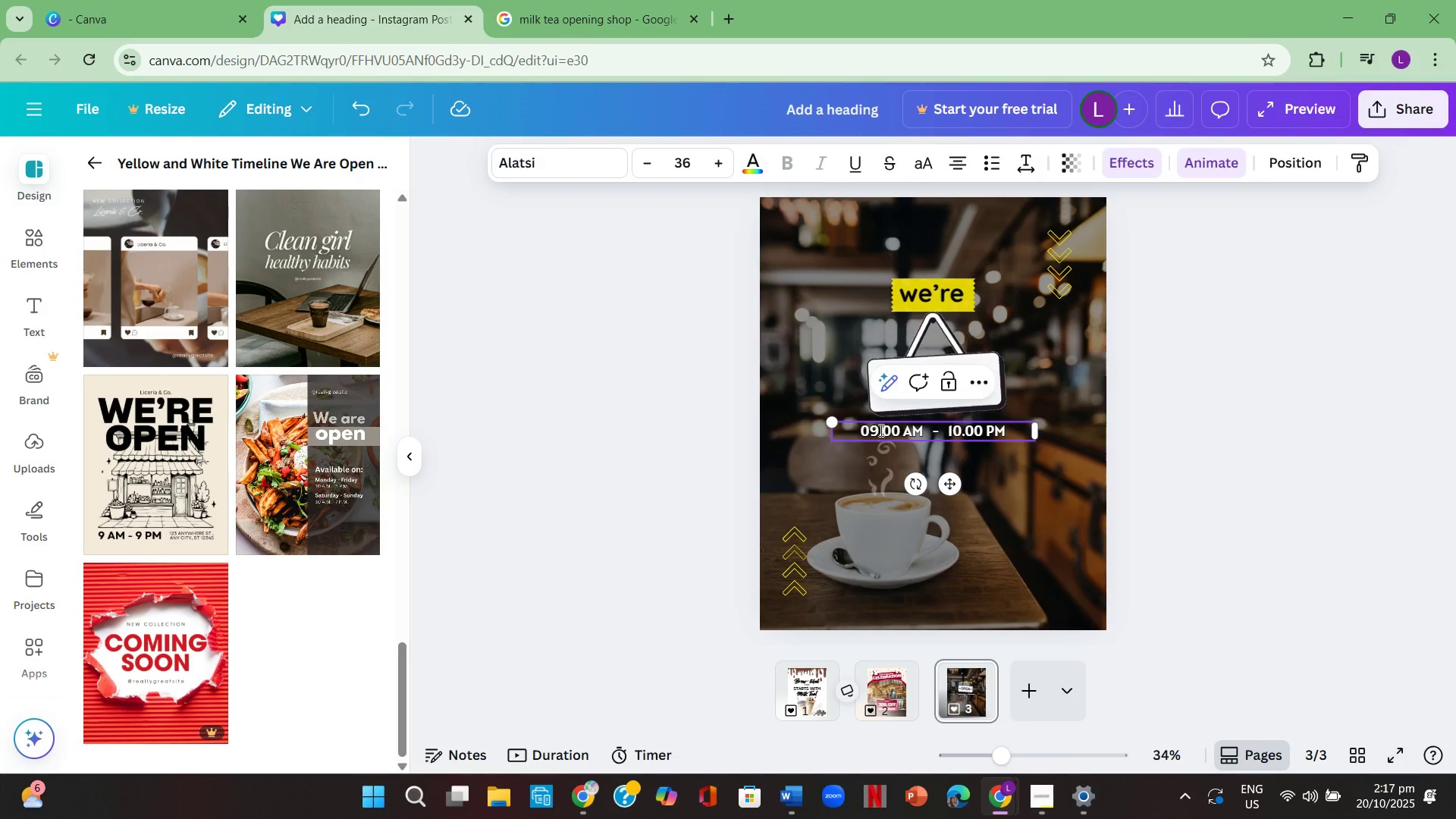 
left_click([880, 430])
 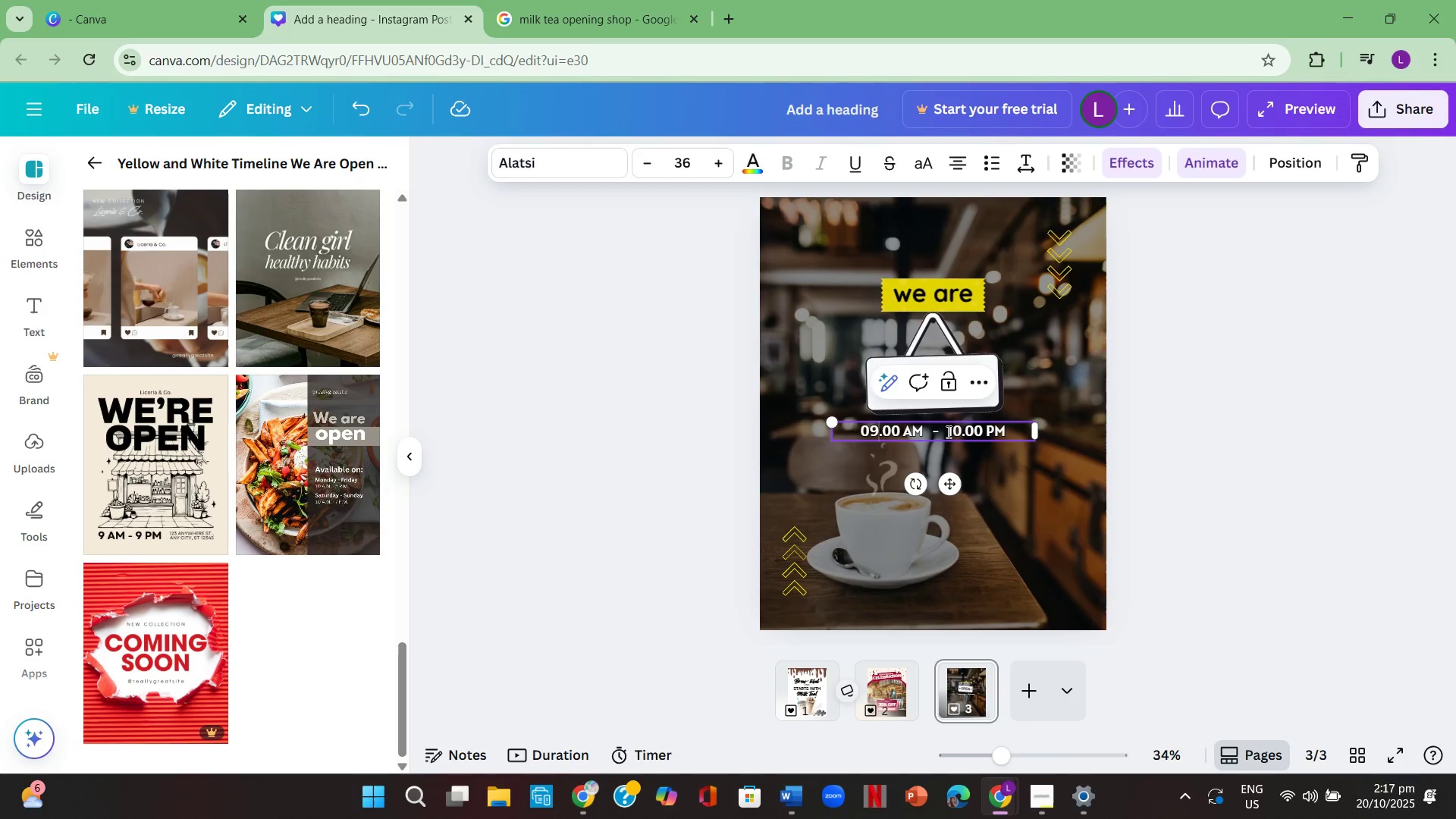 
left_click([918, 430])
 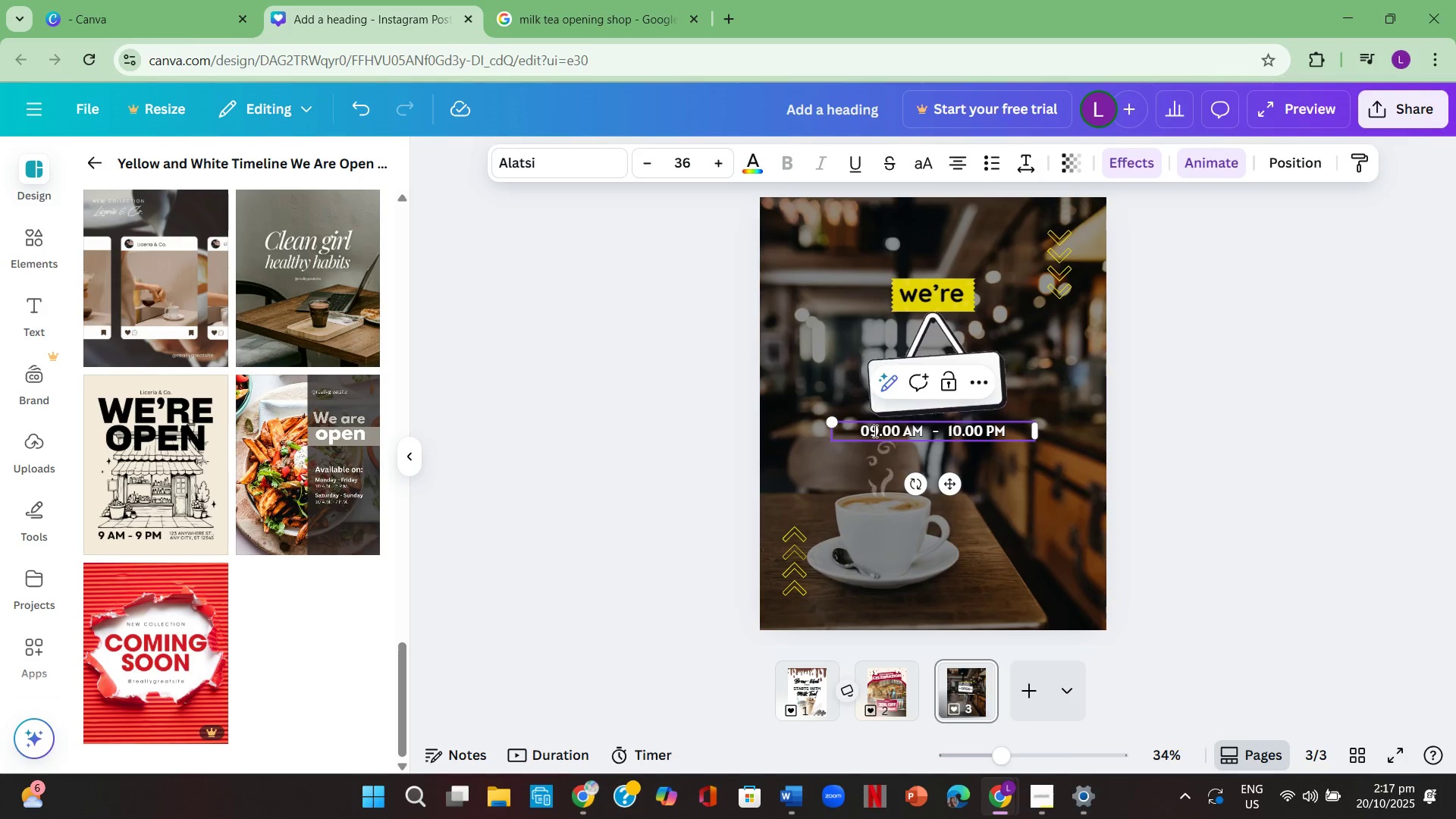 
left_click([877, 431])
 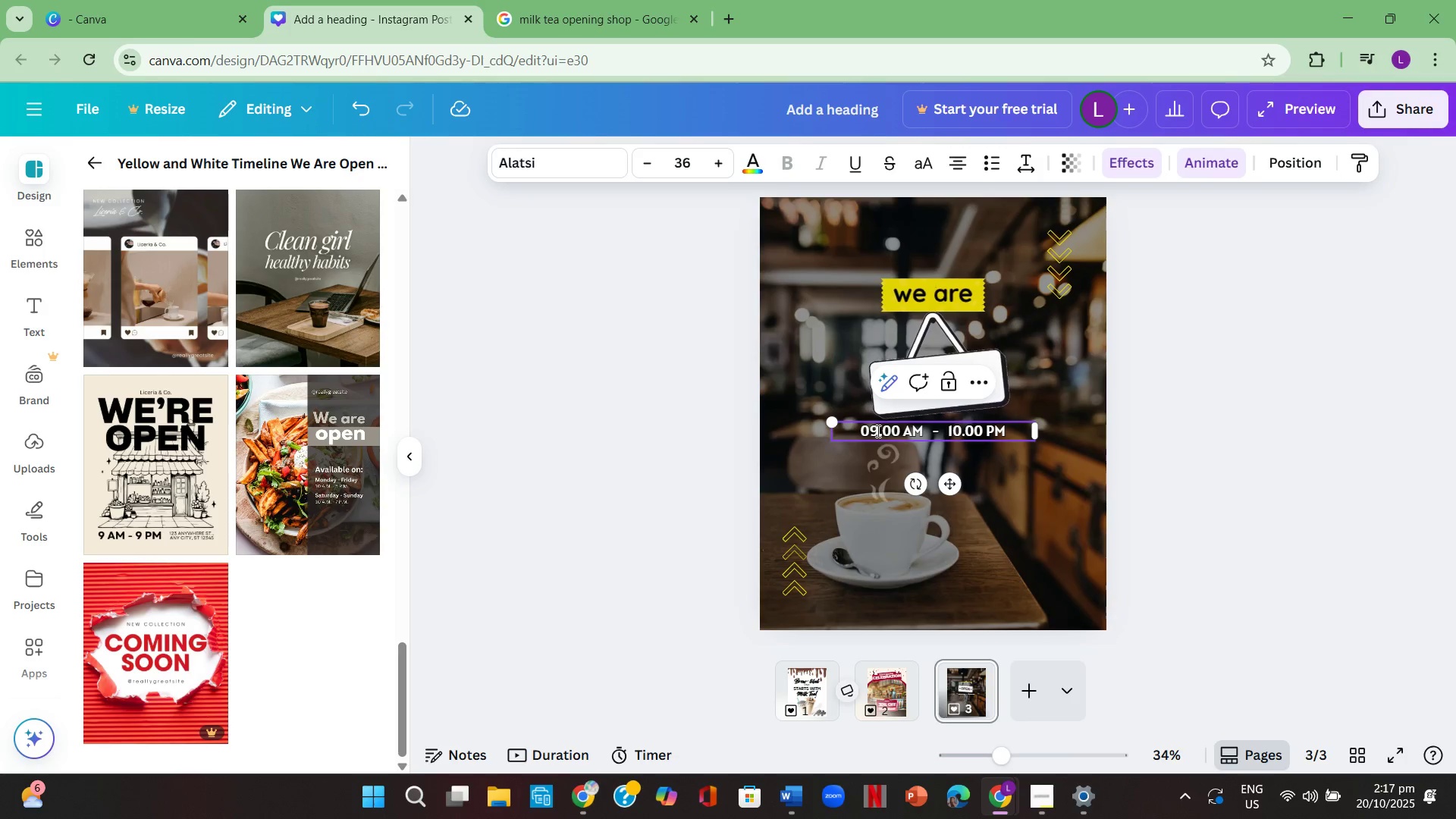 
double_click([877, 431])
 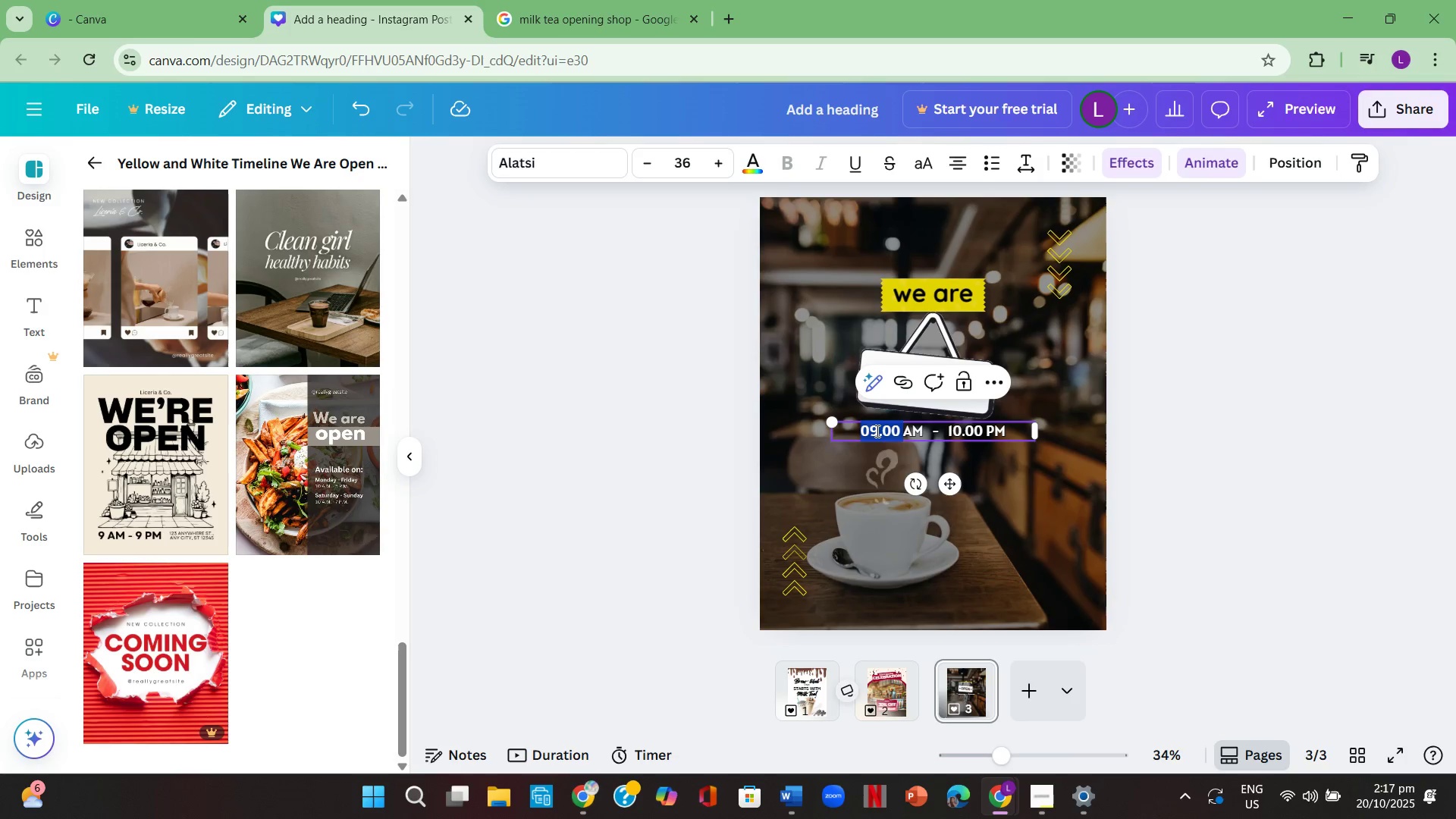 
left_click([876, 431])
 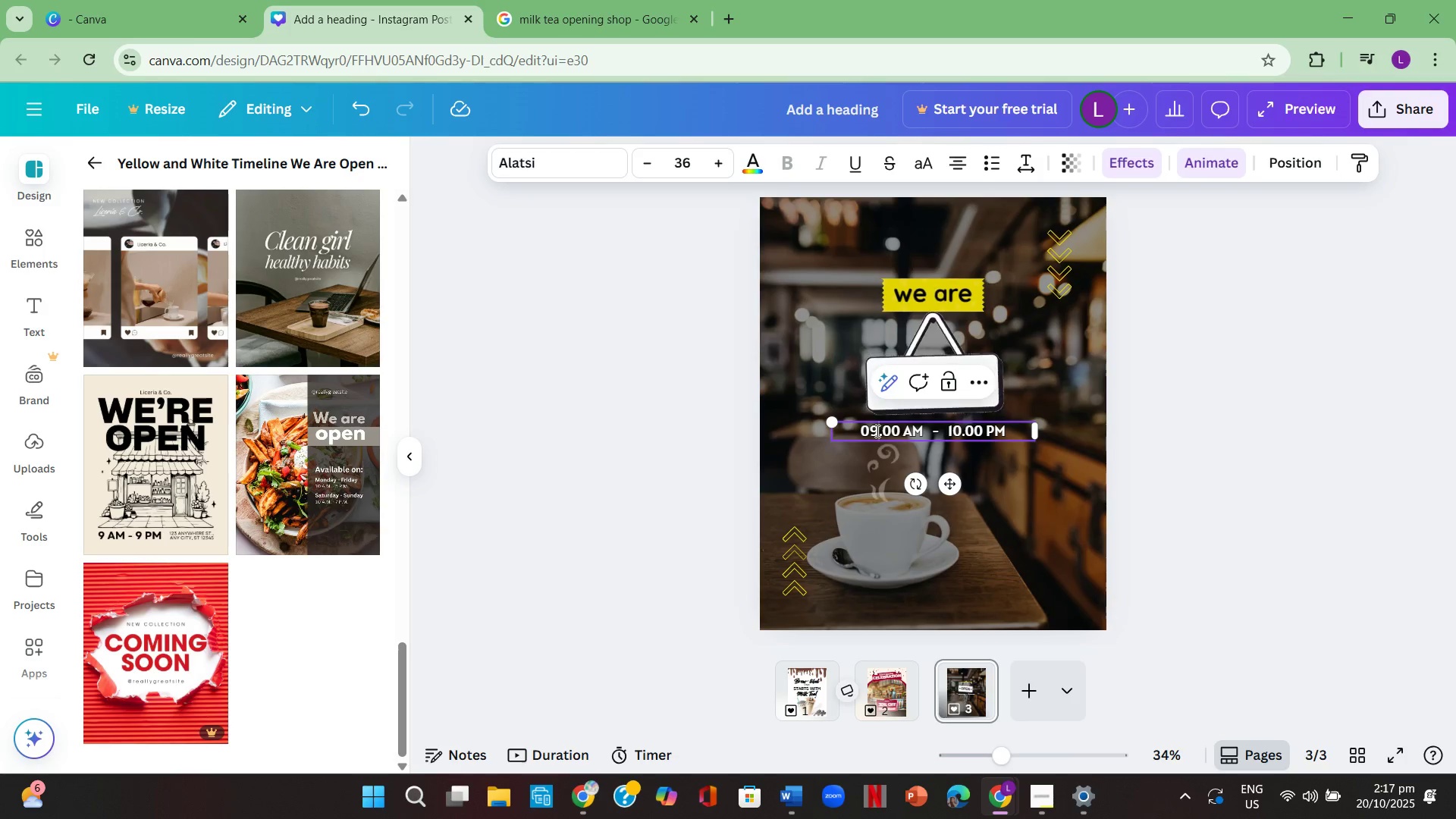 
left_click([876, 431])
 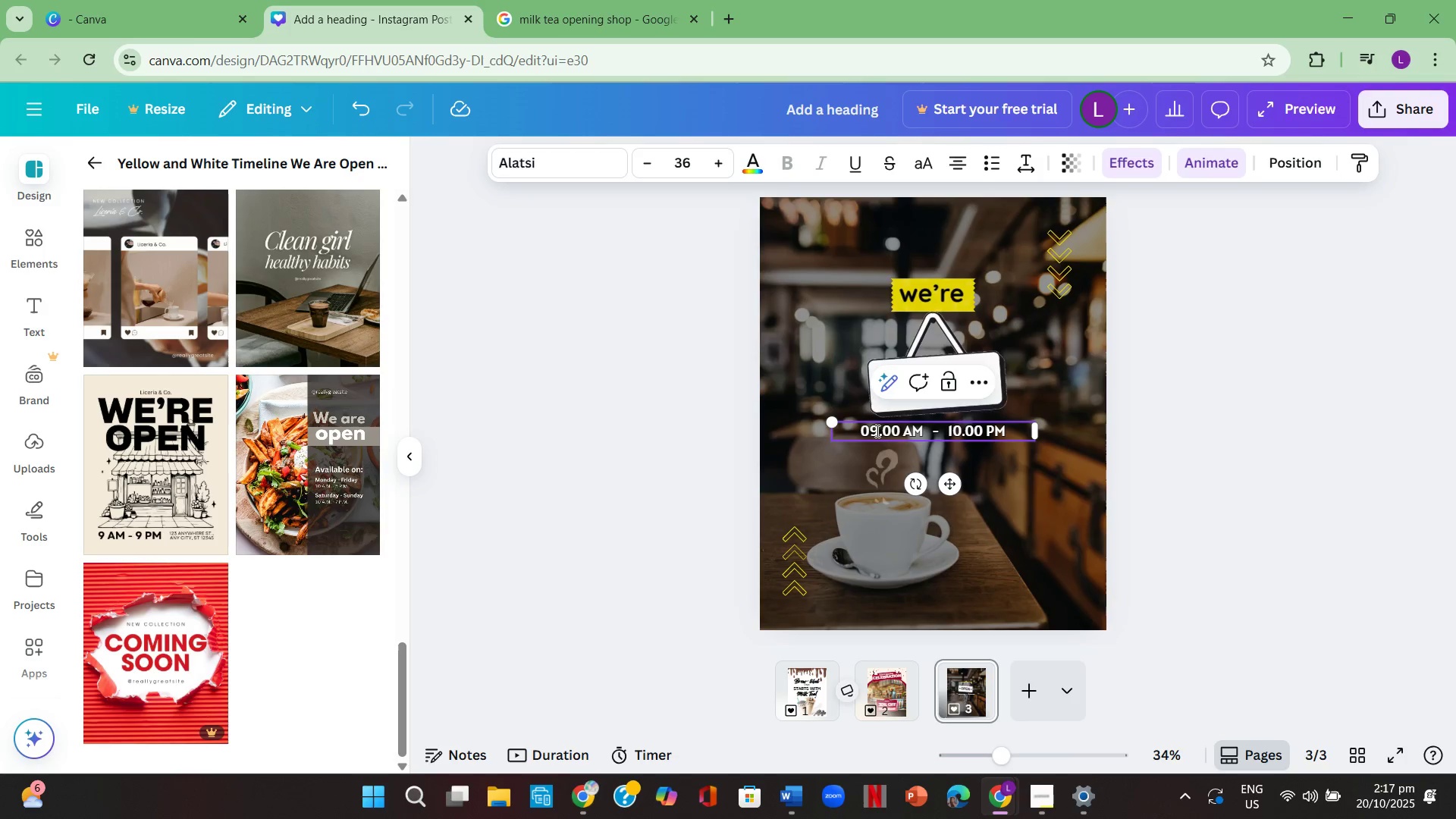 
key(Backspace)
 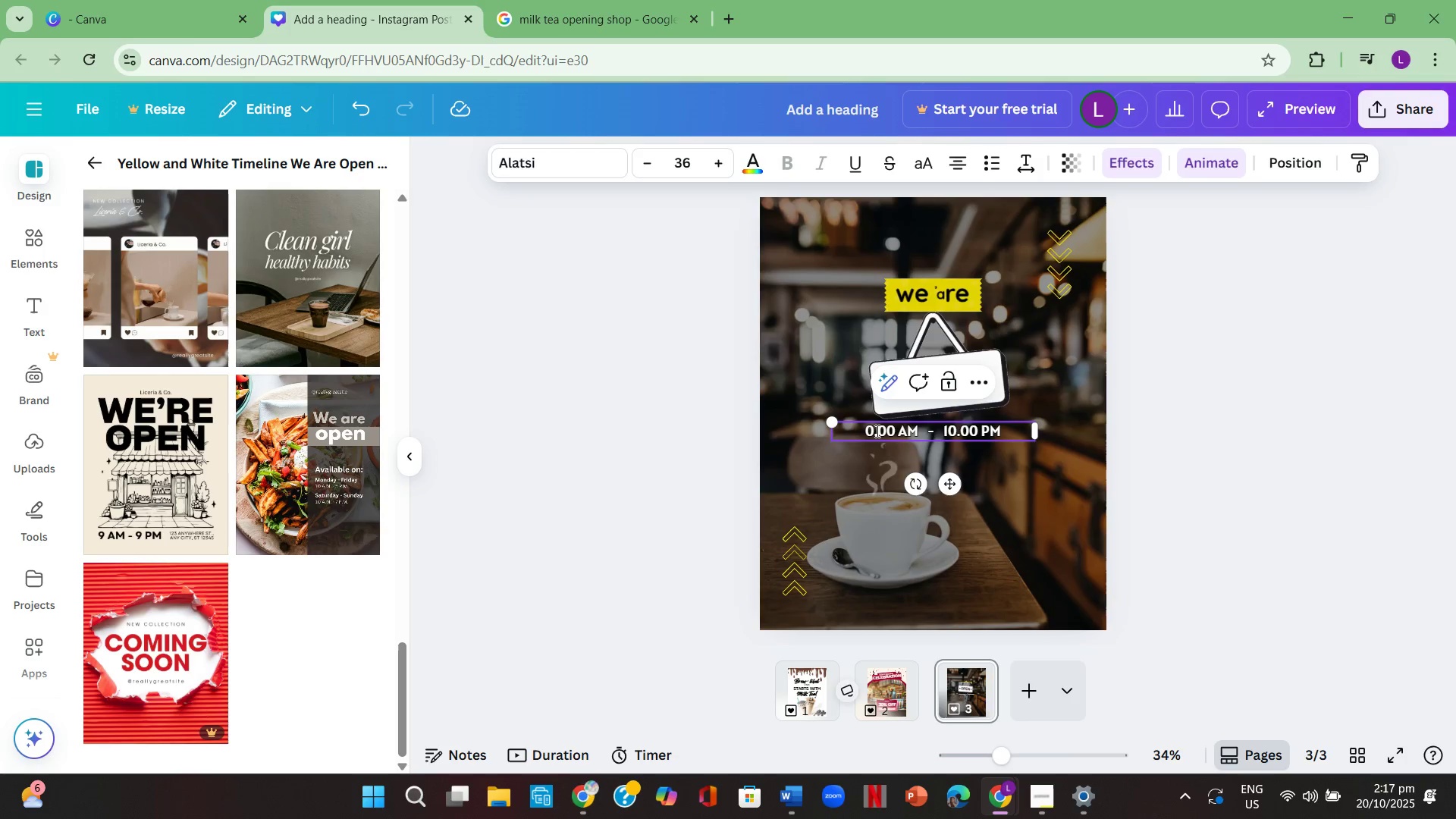 
key(Numpad8)
 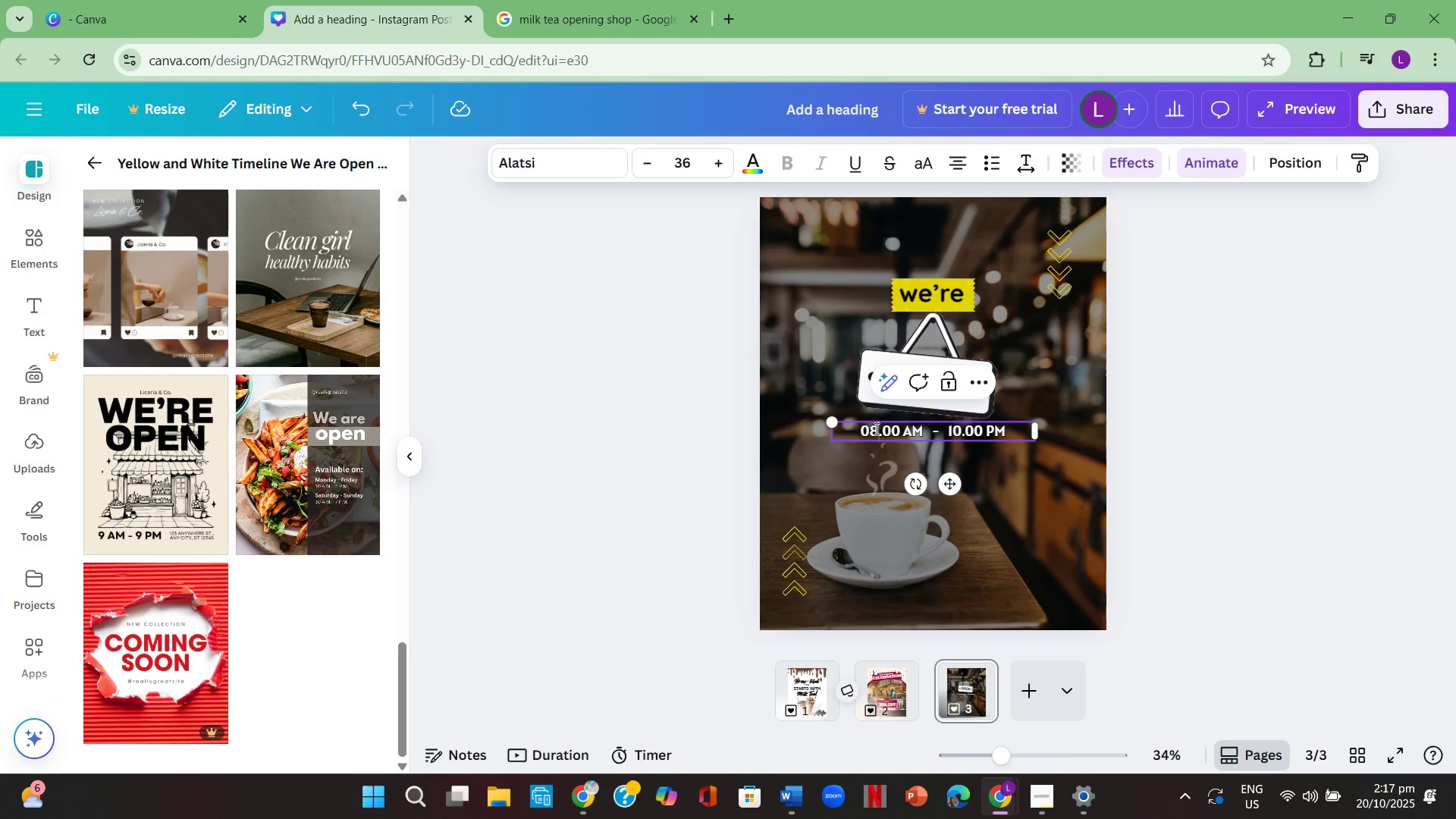 
key(Backspace)
 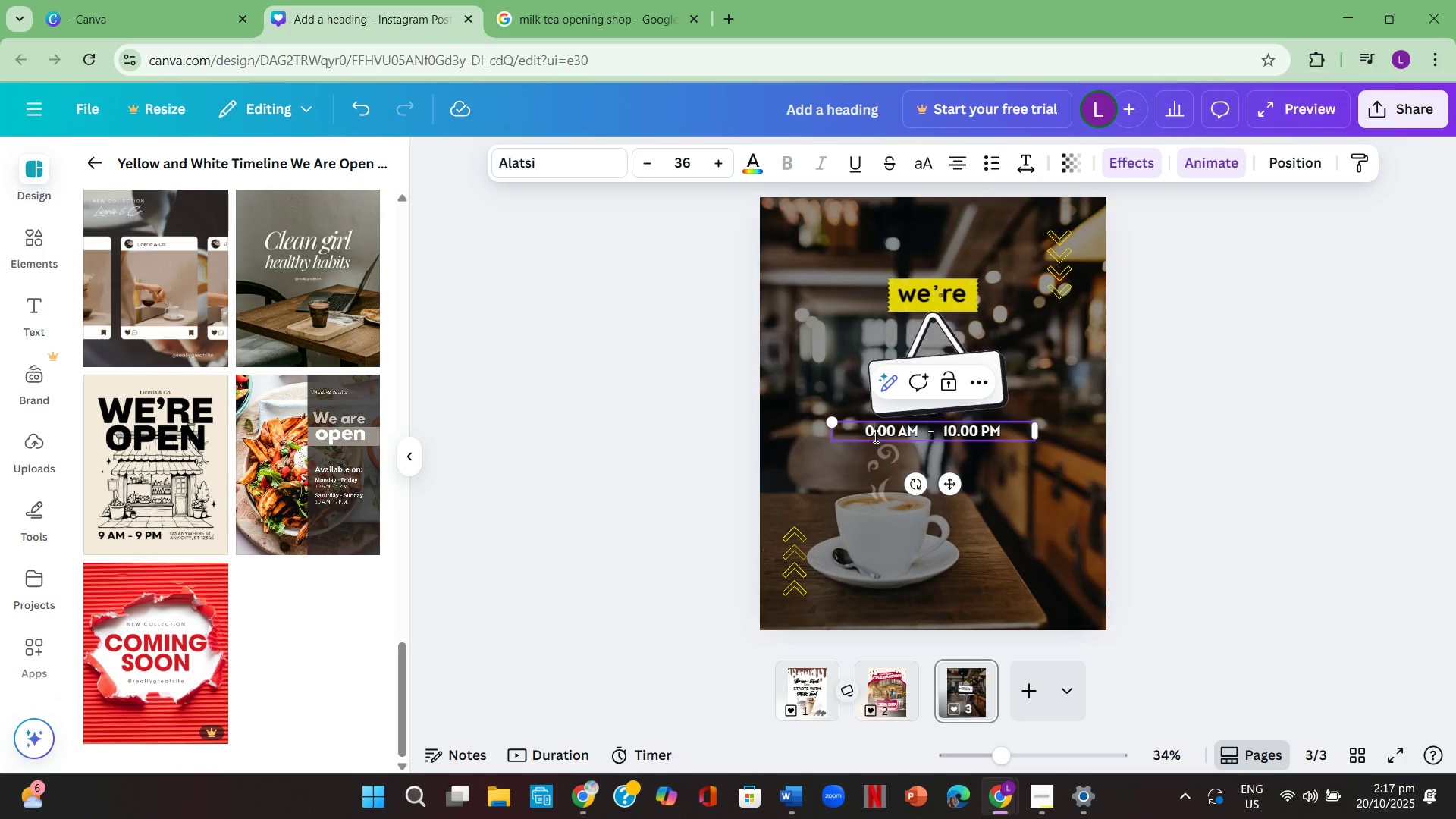 
key(Backspace)
 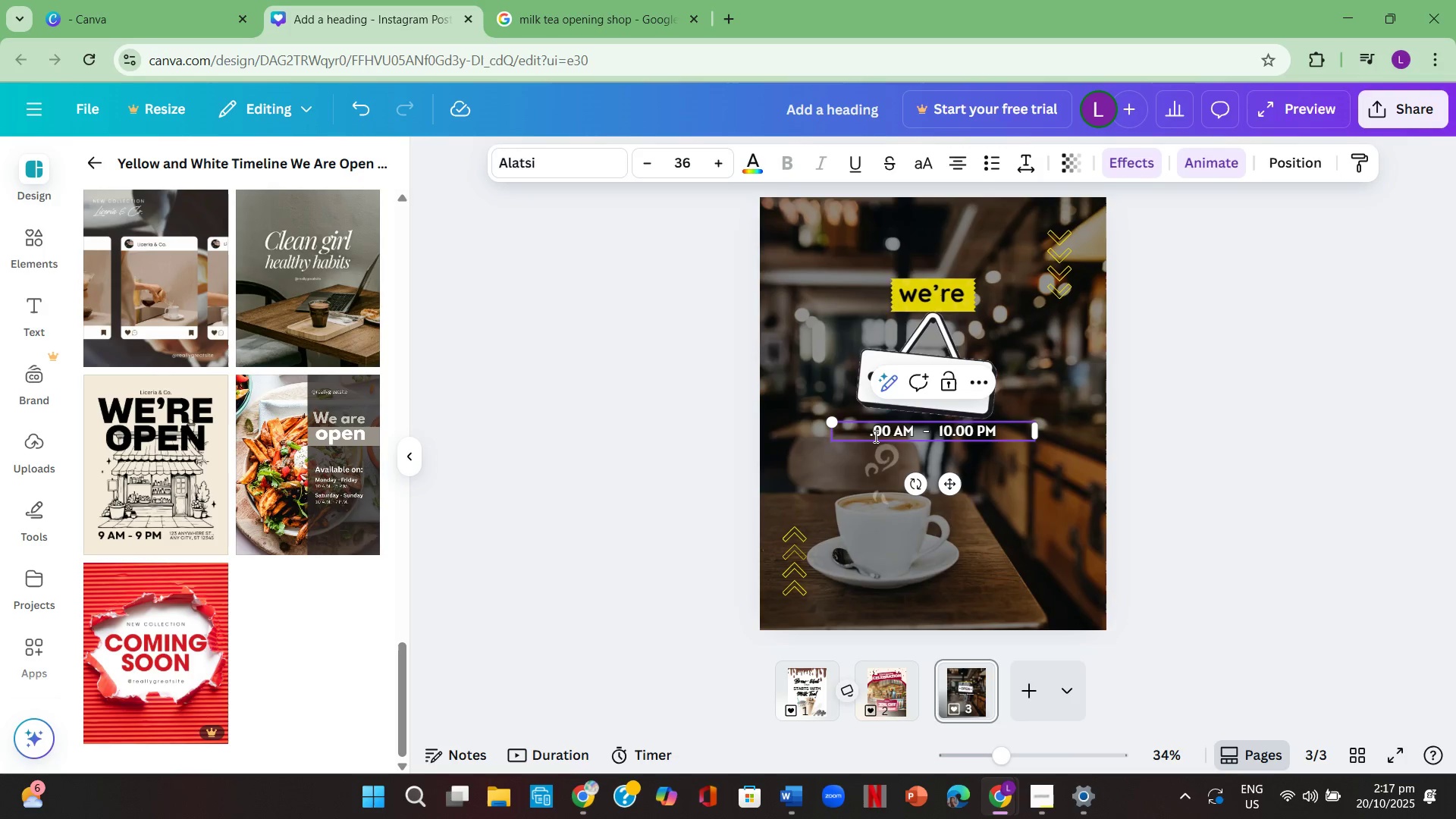 
key(8)
 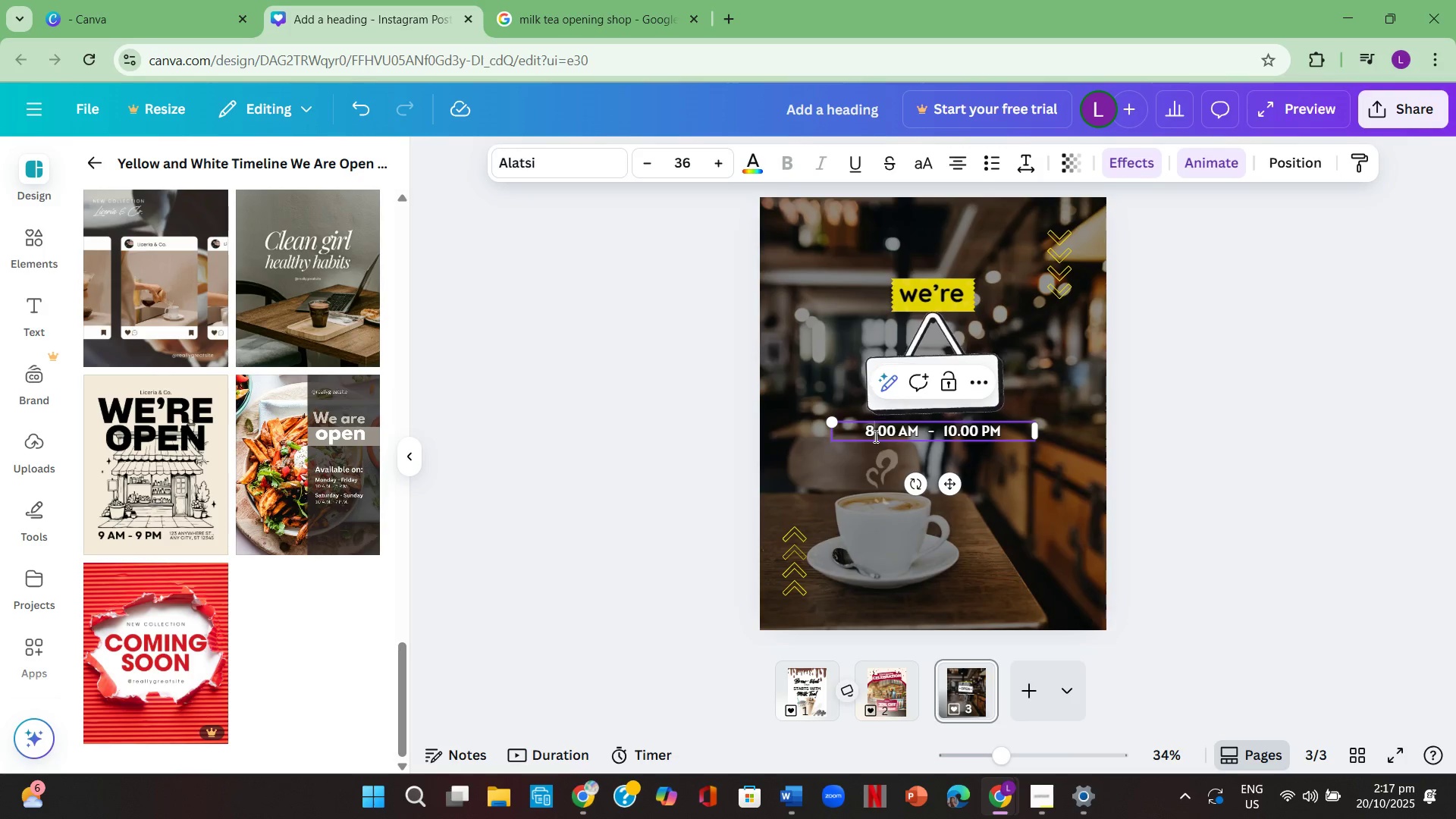 
key(Shift+ShiftLeft)
 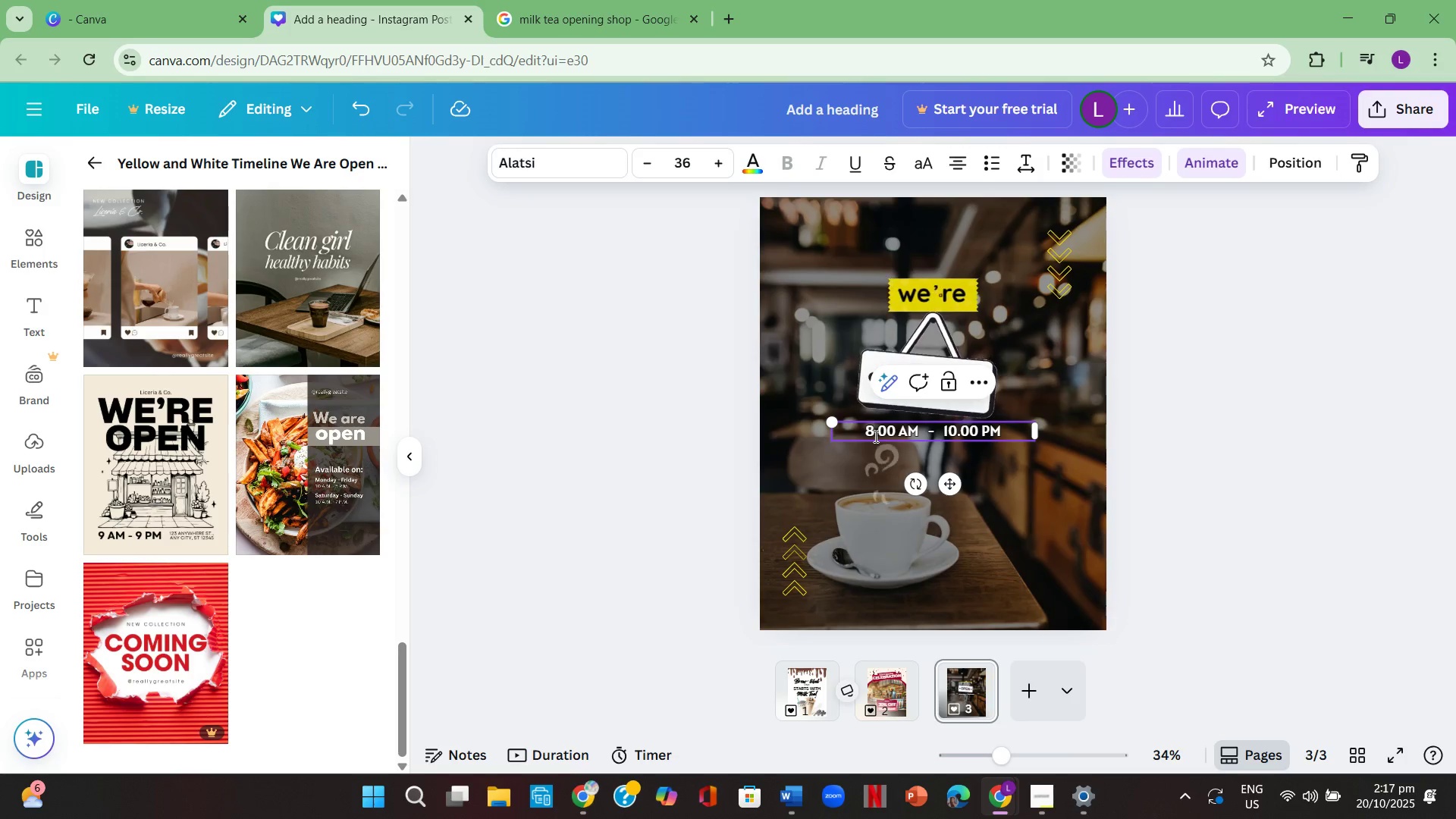 
key(Shift+Semicolon)
 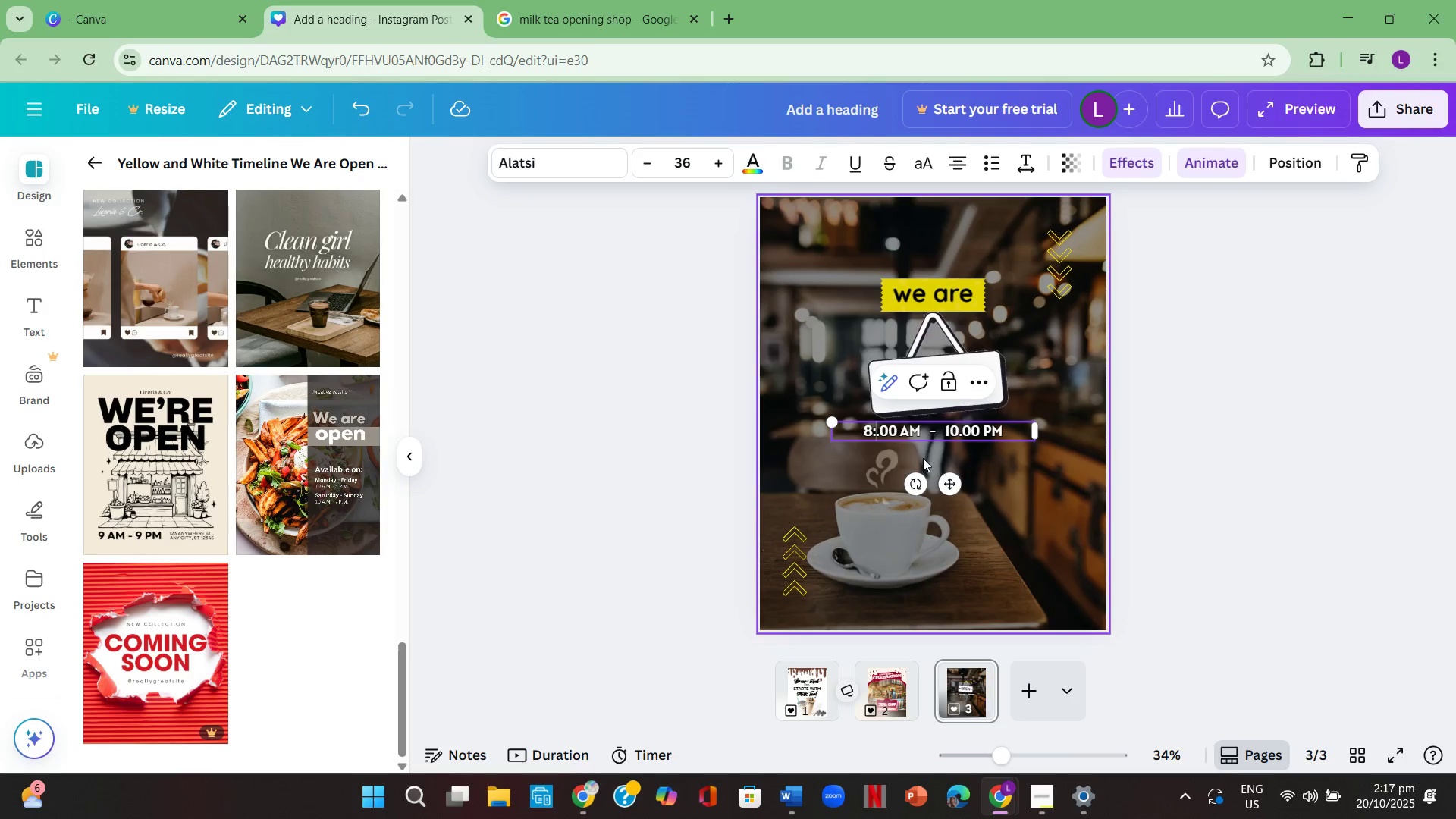 
key(Backspace)
 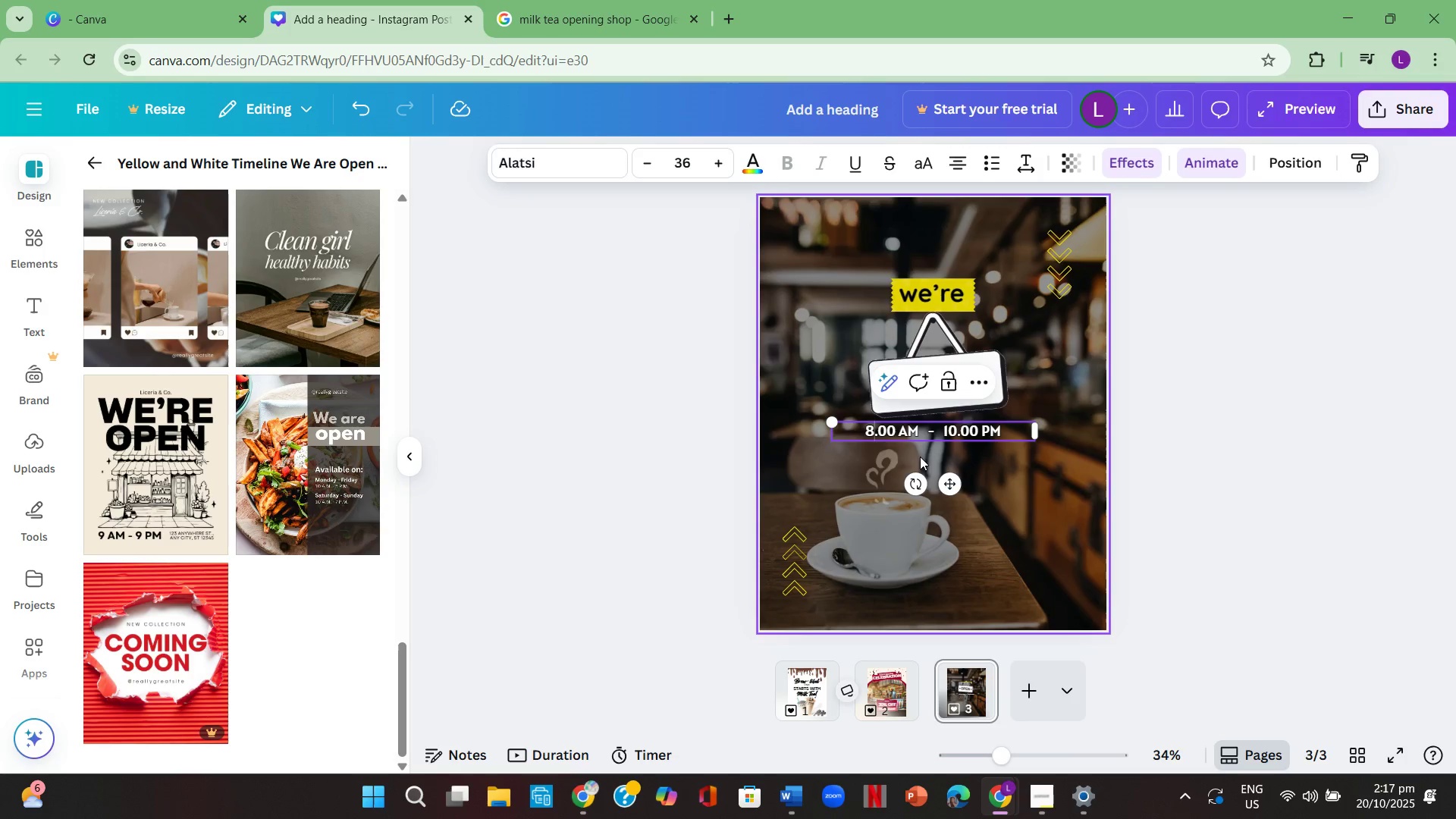 
key(ArrowRight)
 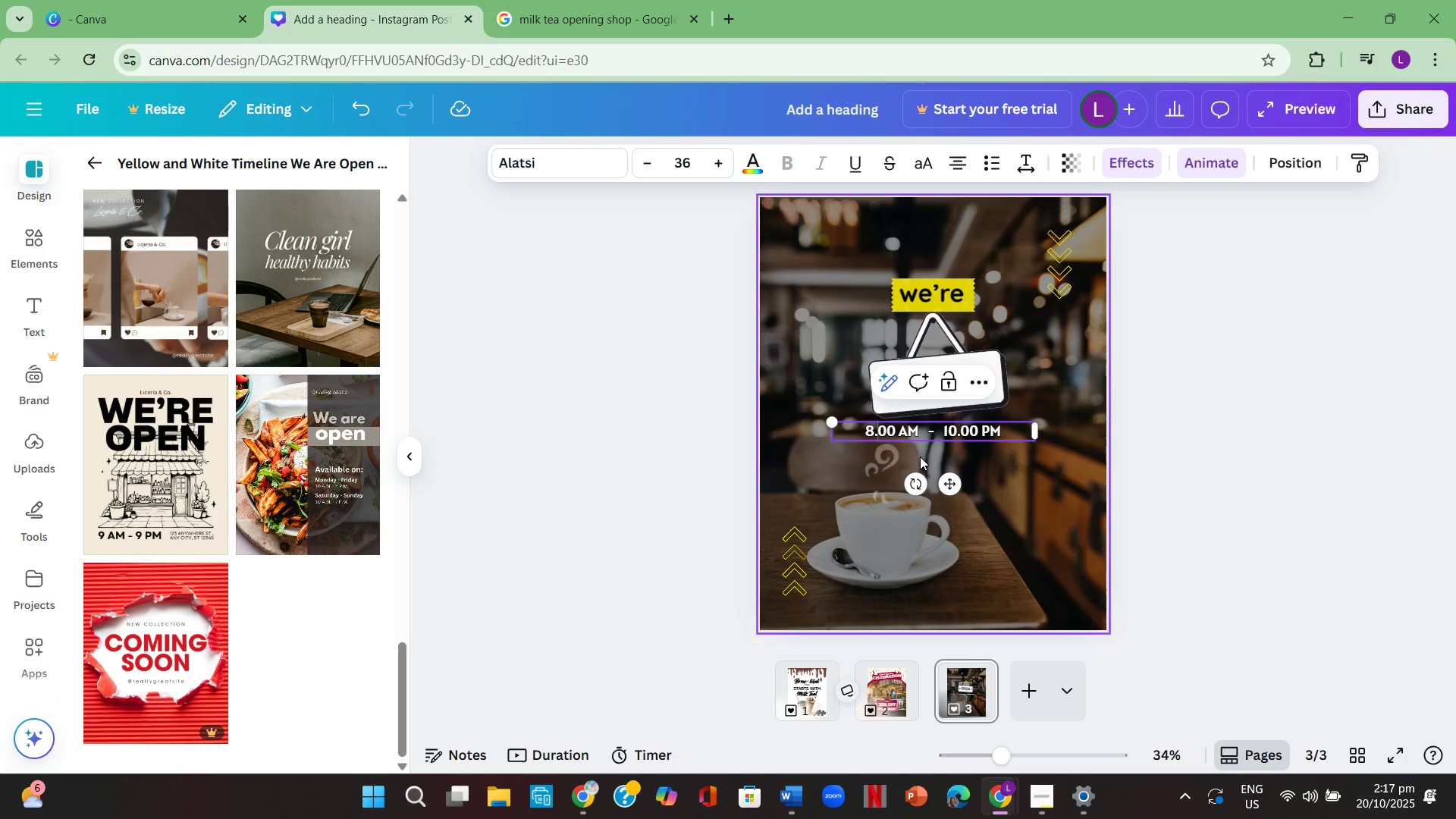 
key(Backspace)
 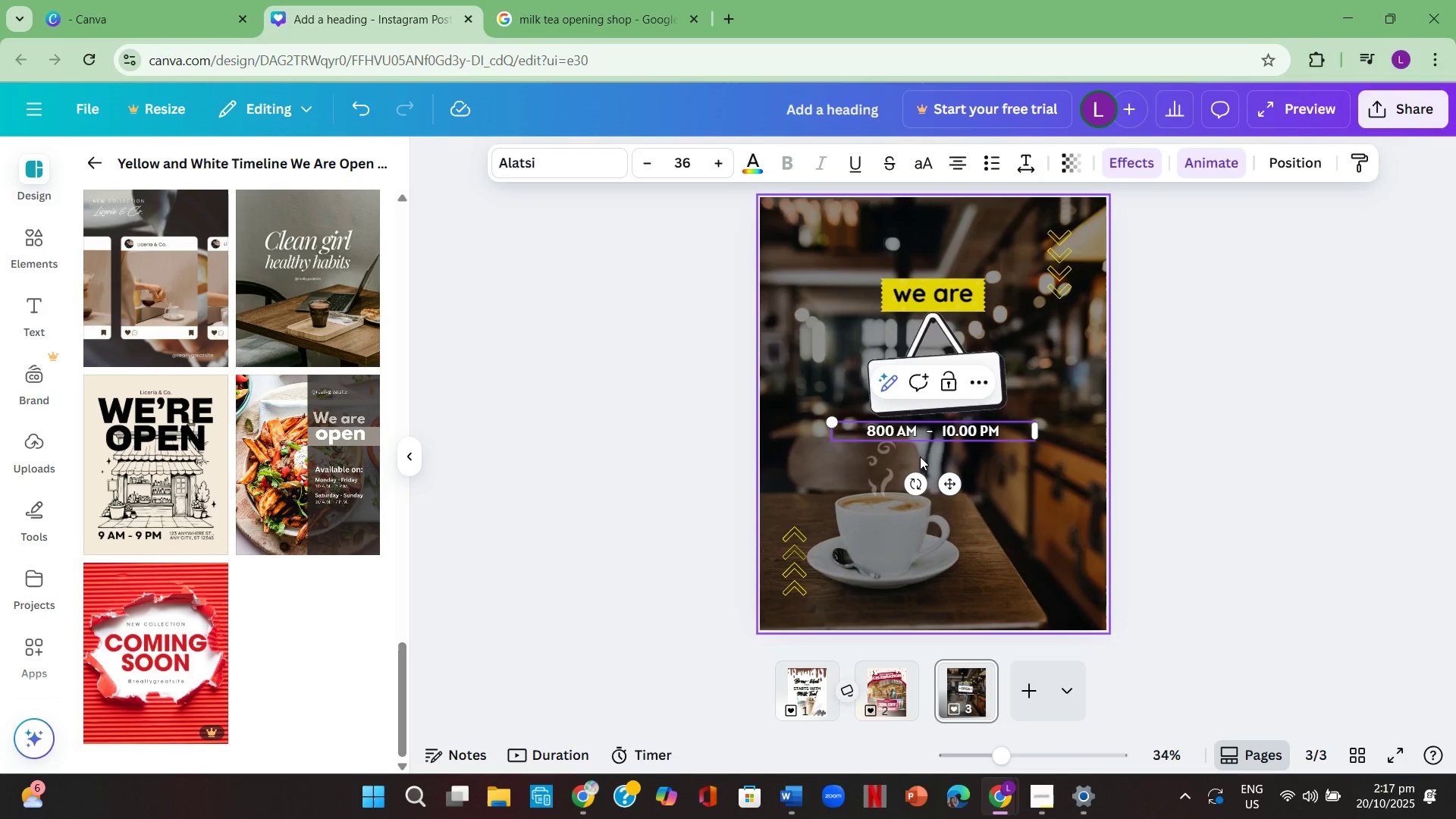 
key(Shift+ShiftLeft)
 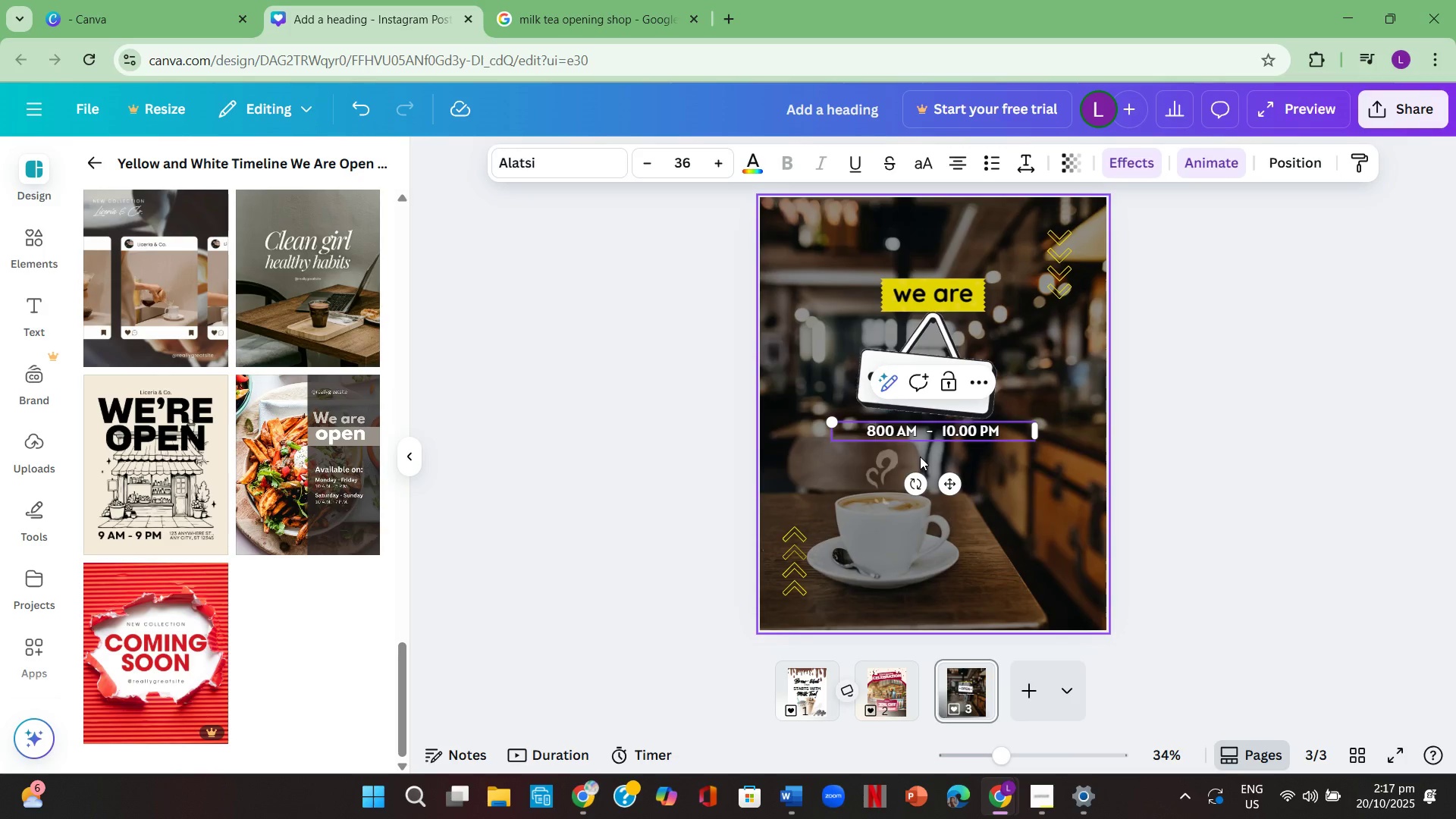 
key(Shift+Semicolon)
 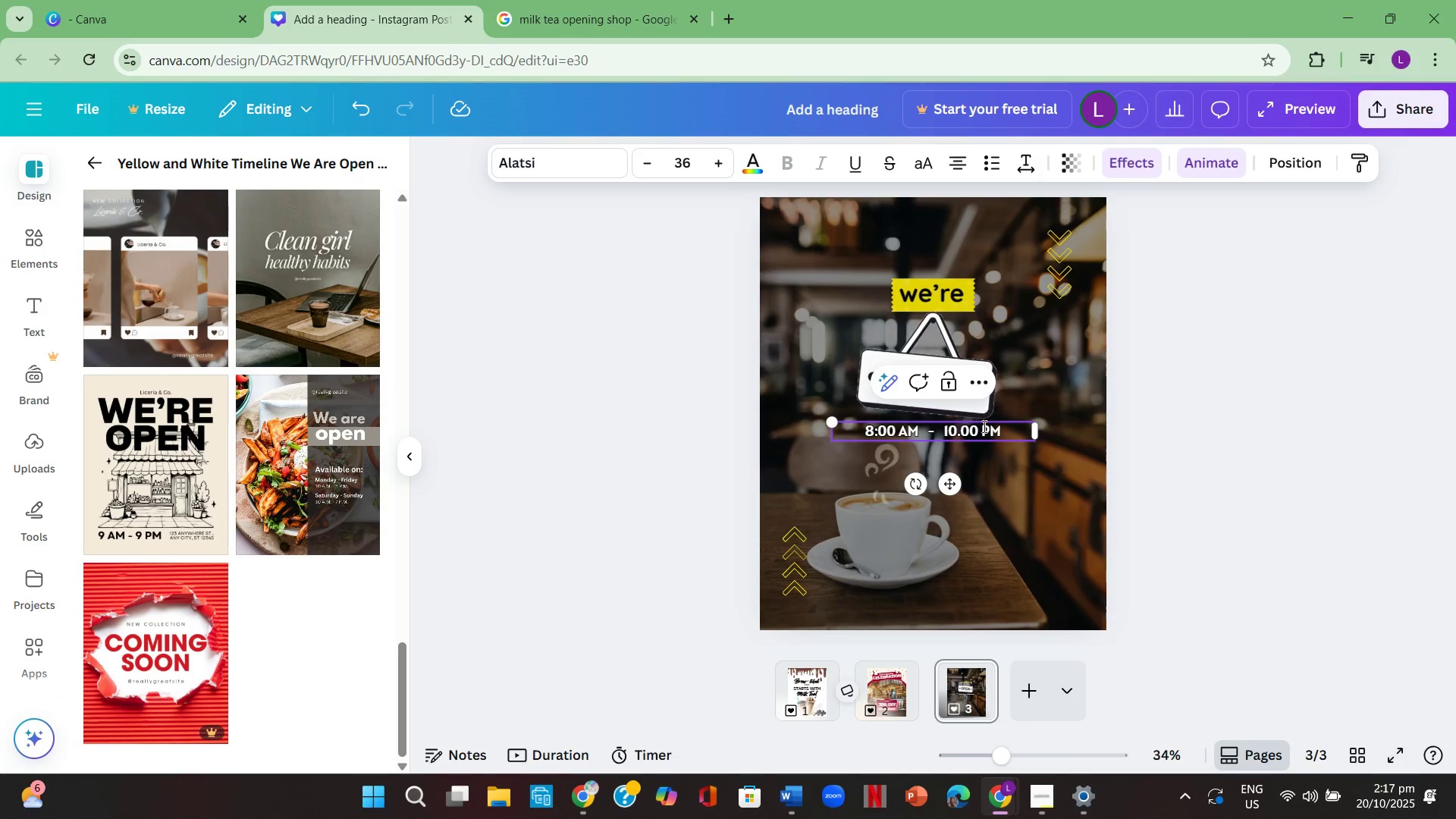 
left_click([981, 428])
 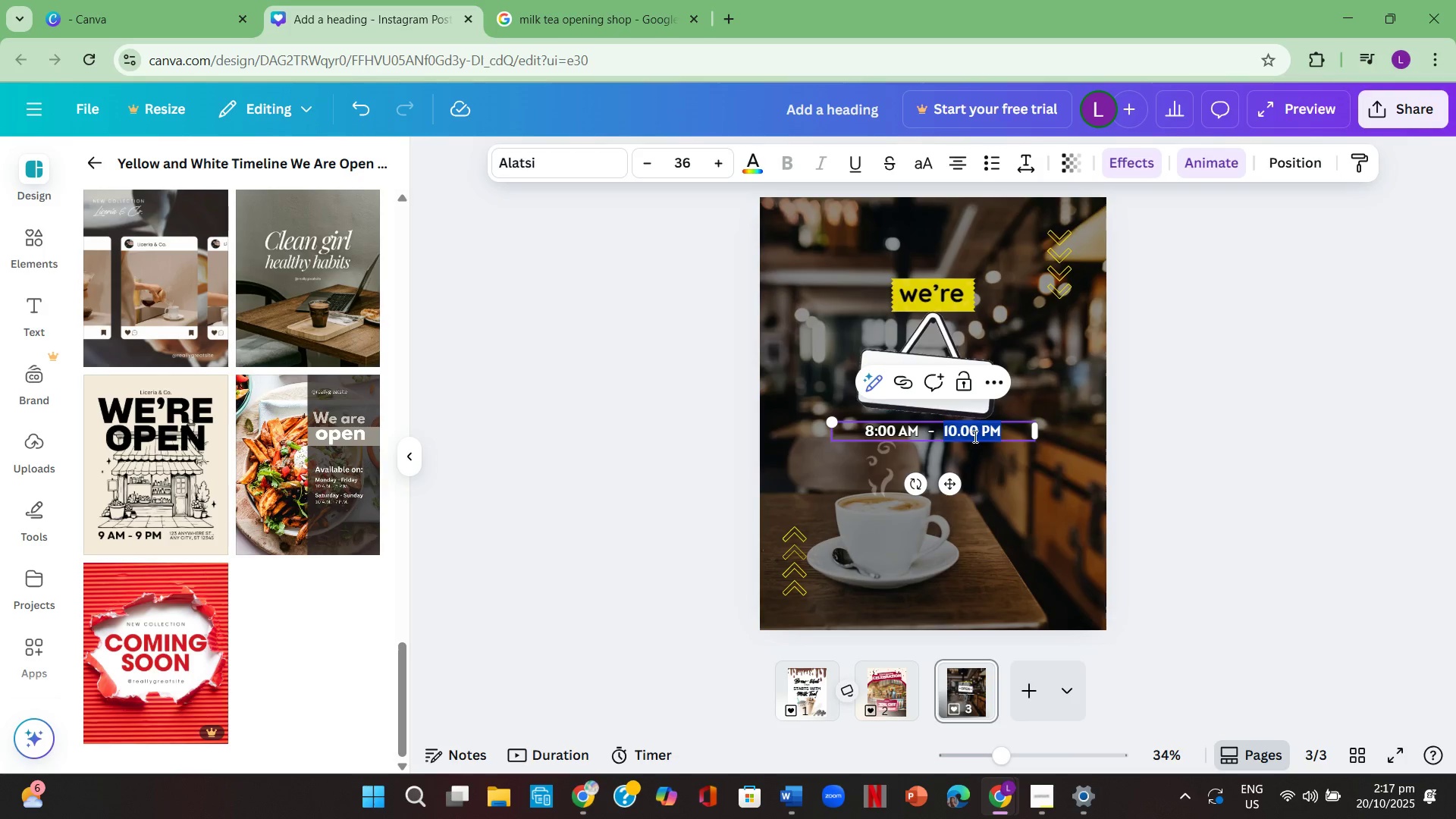 
key(Backspace)
type(8:00pm)
 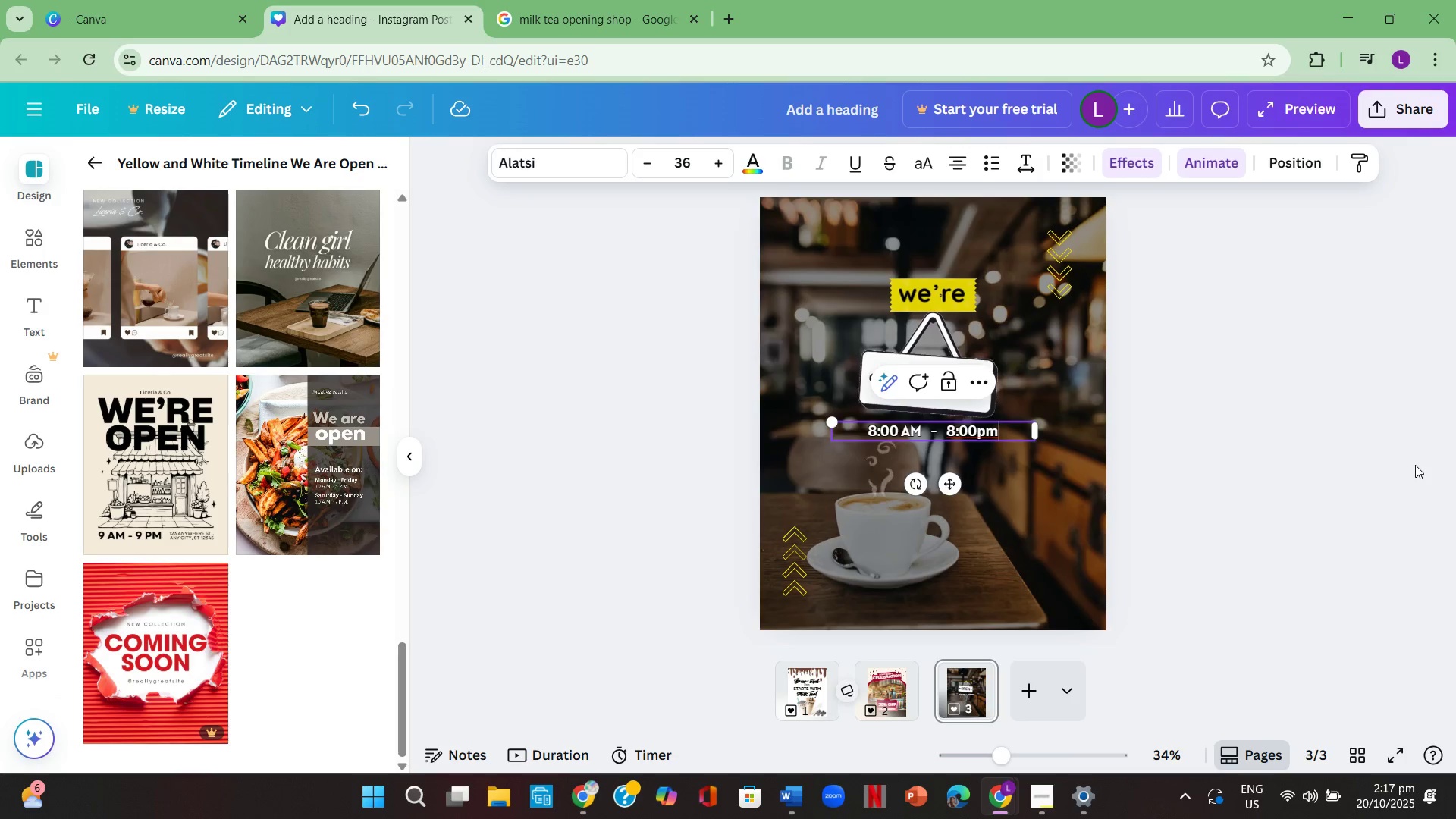 
double_click([1320, 469])
 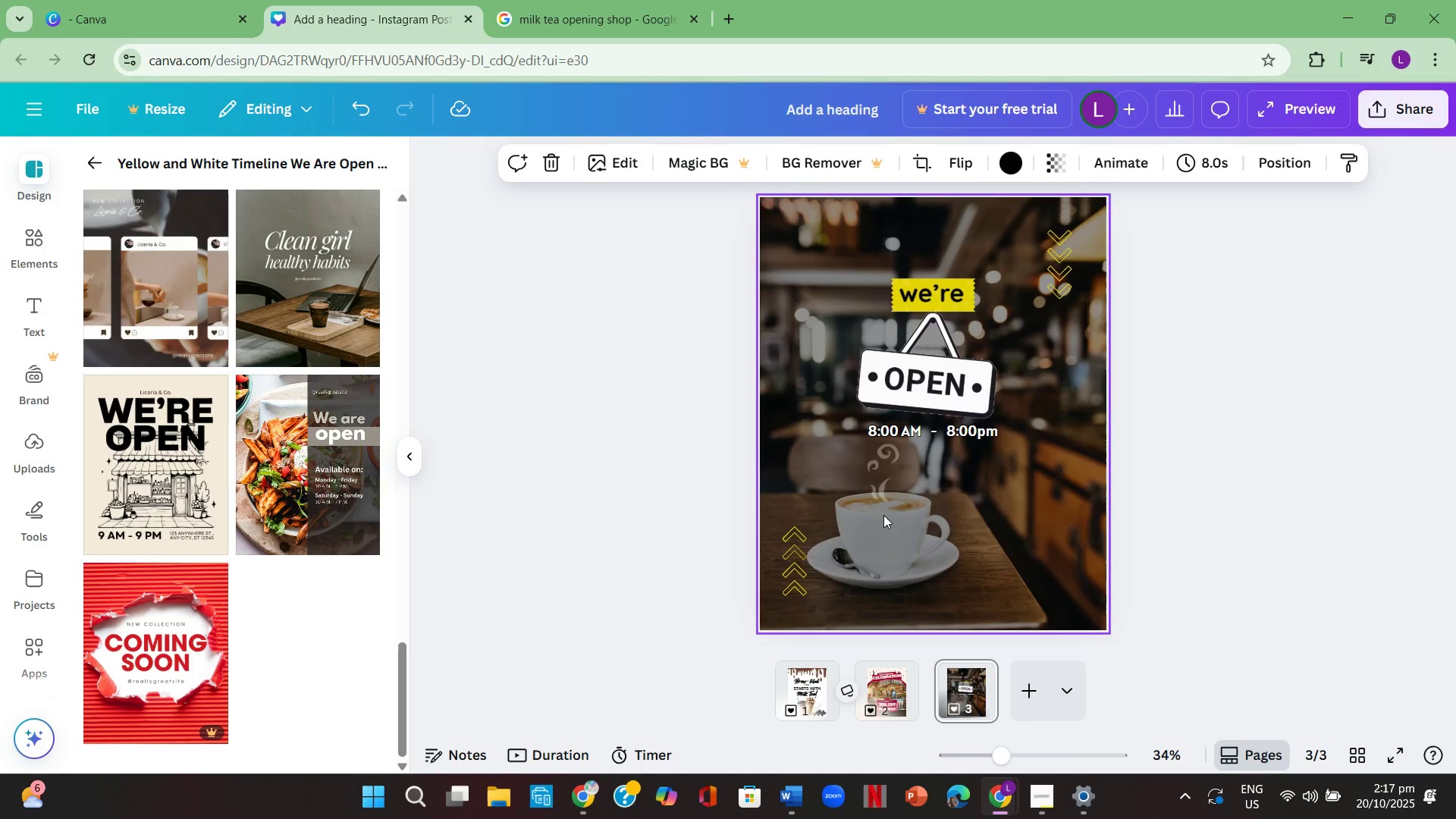 
key(Backspace)
 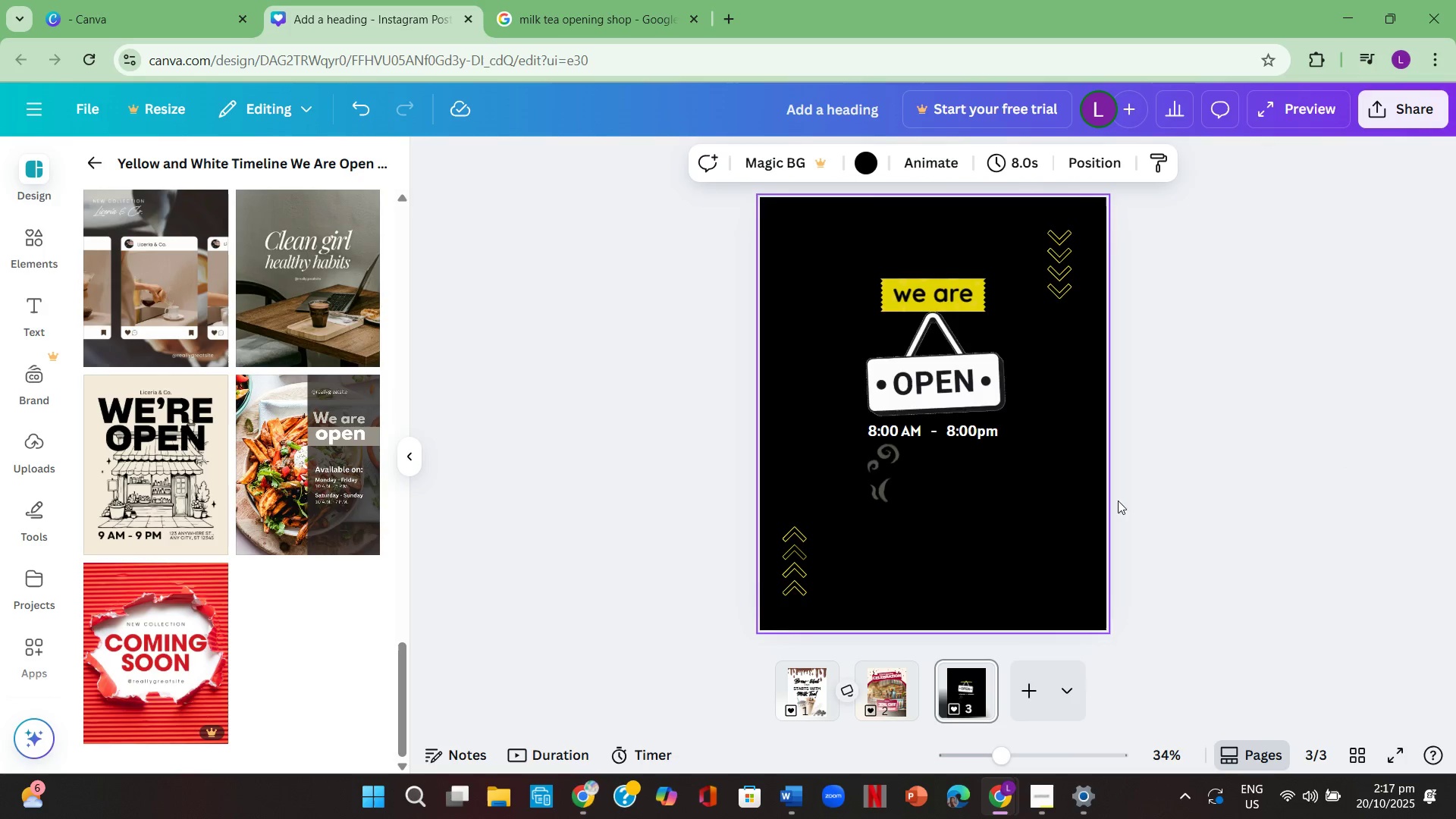 
left_click([1145, 493])
 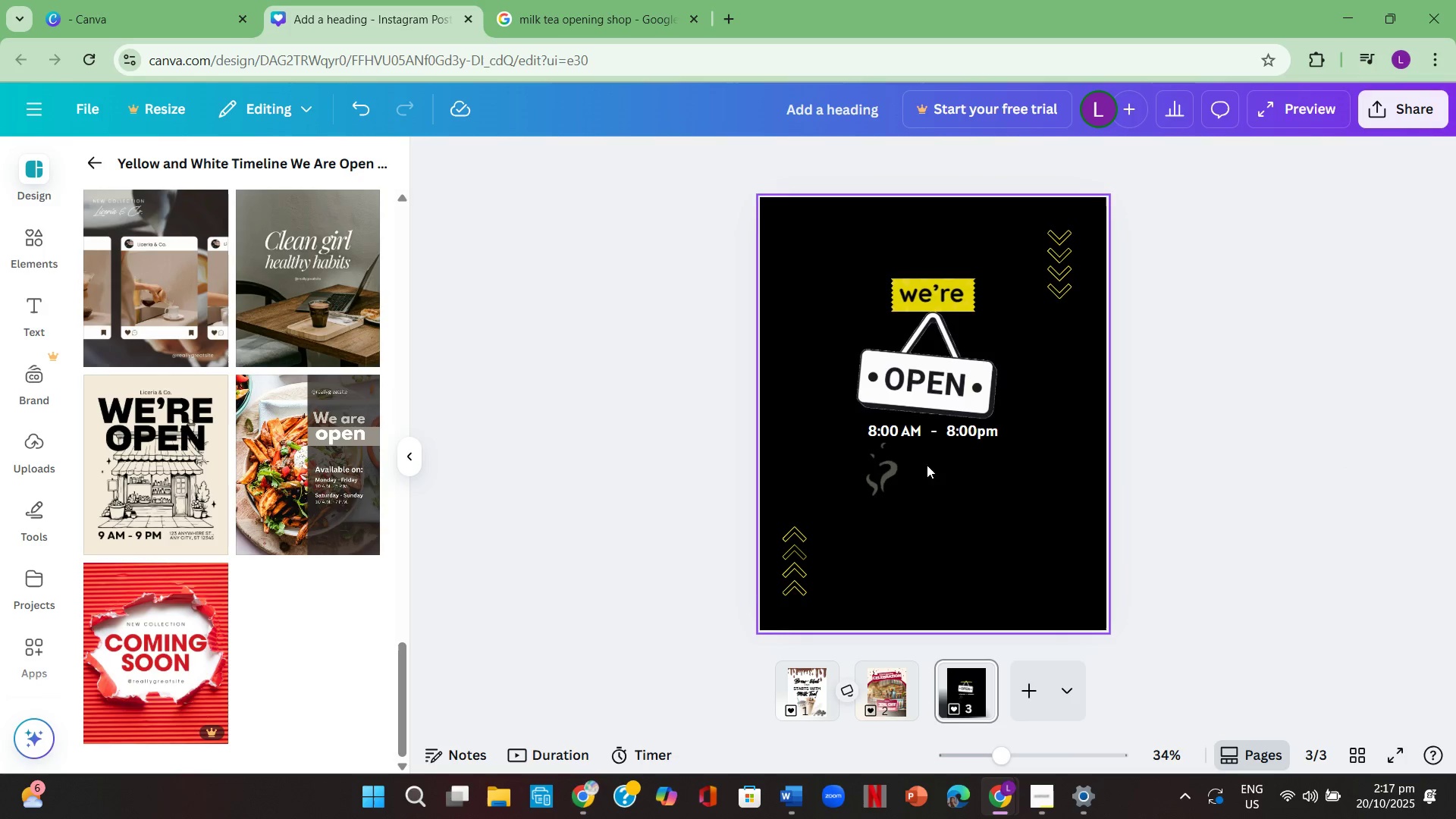 
left_click([875, 475])
 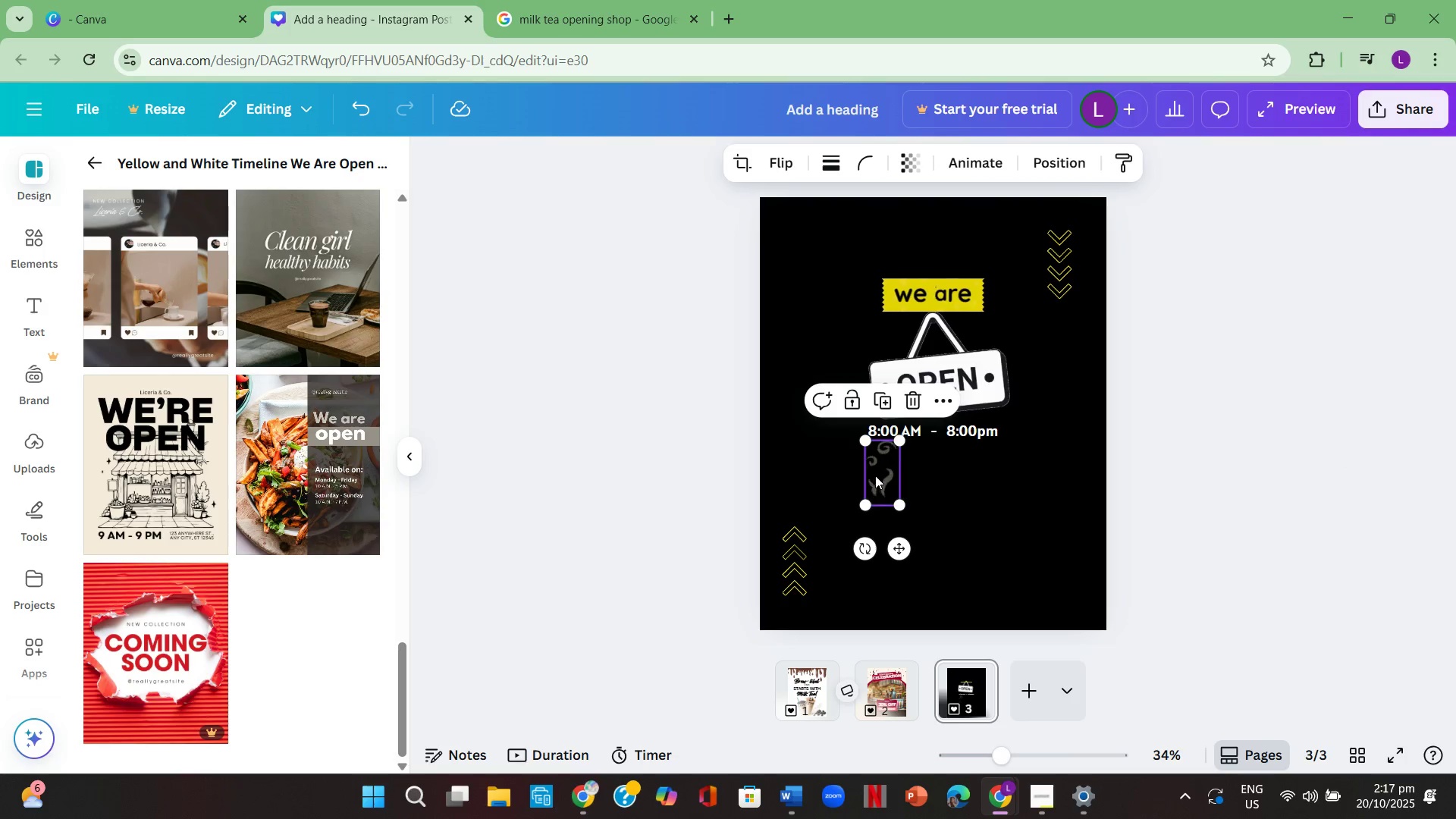 
key(Backspace)
 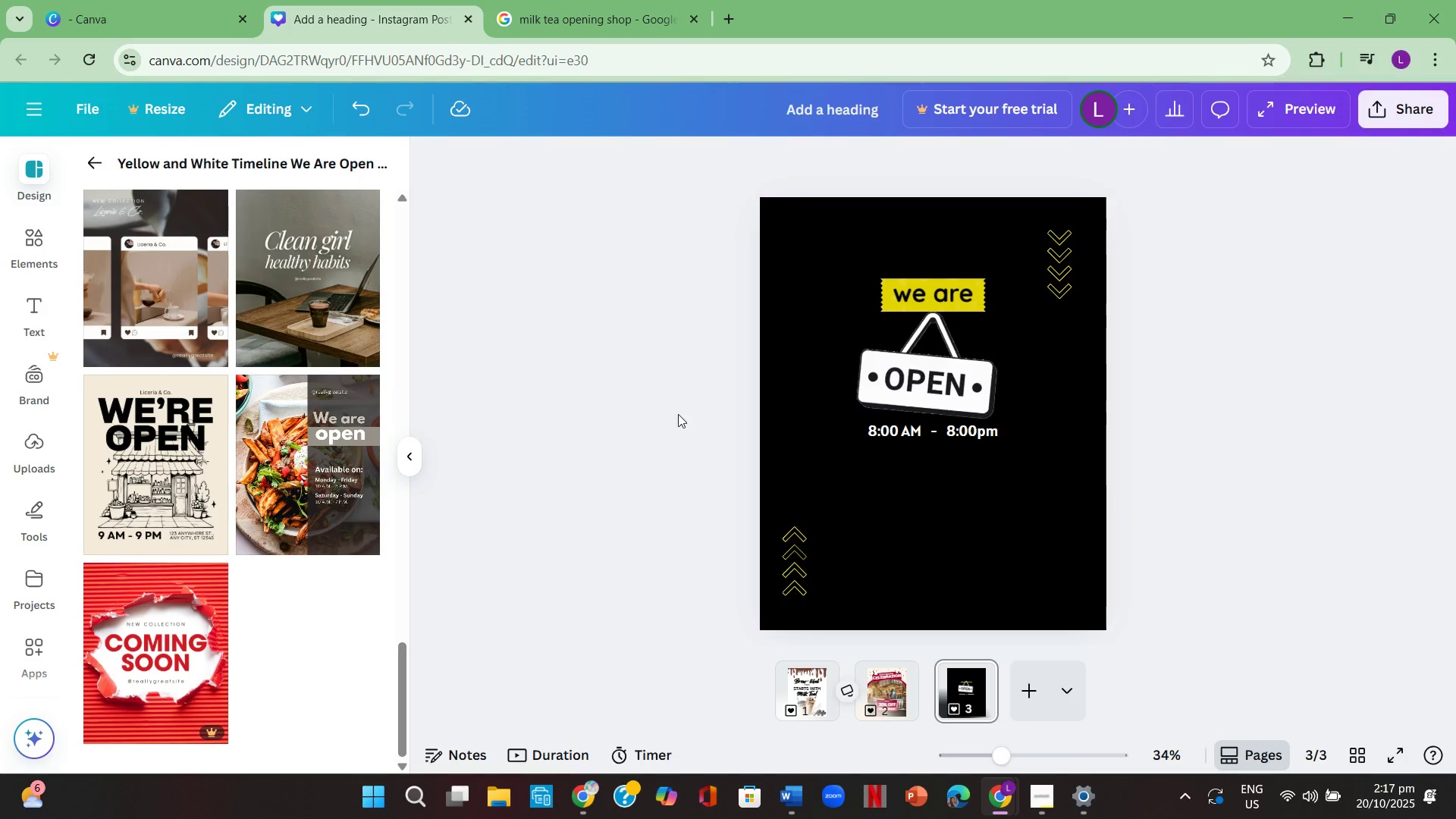 
left_click([618, 424])
 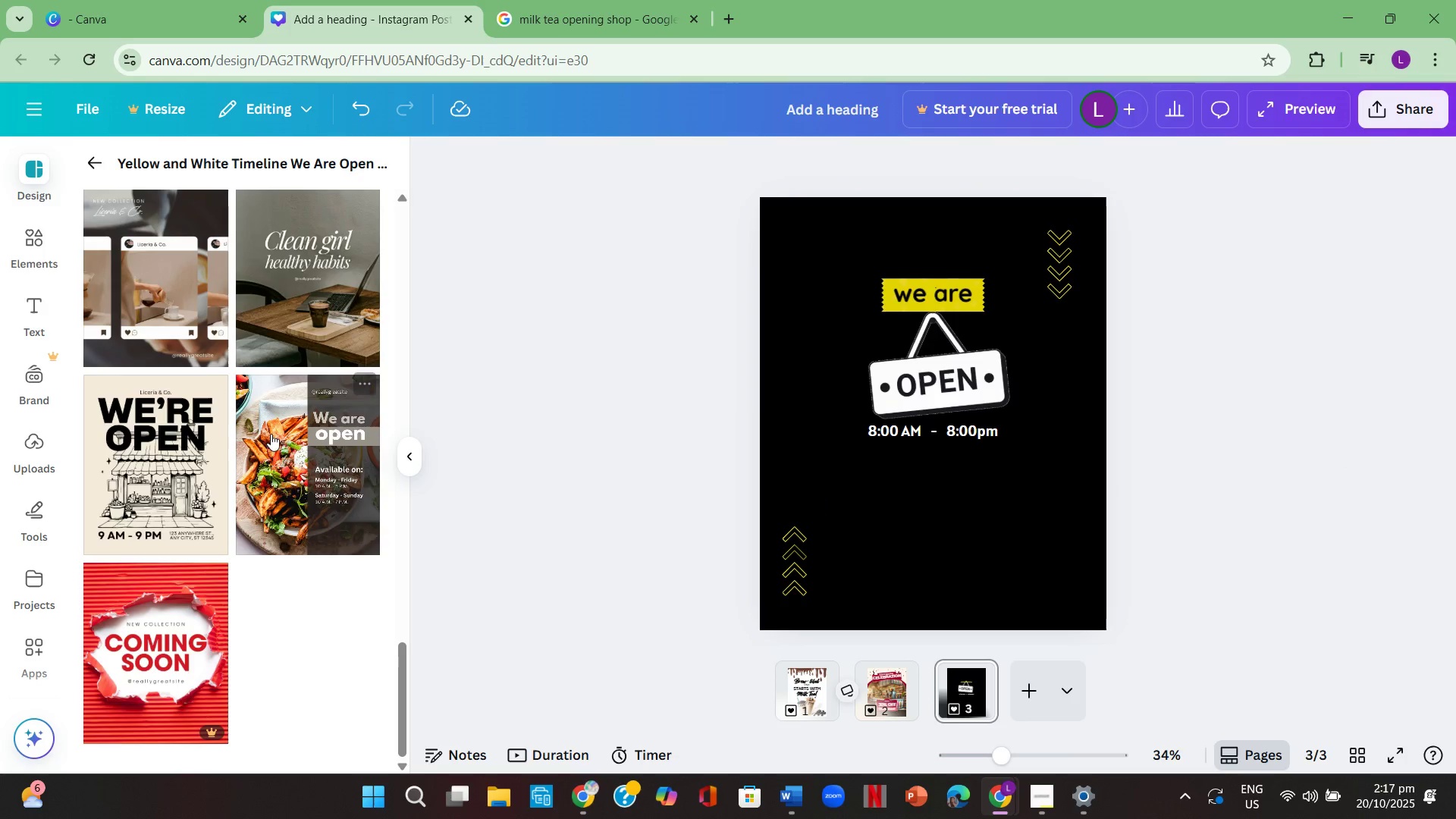 
scroll: coordinate [260, 442], scroll_direction: up, amount: 18.0
 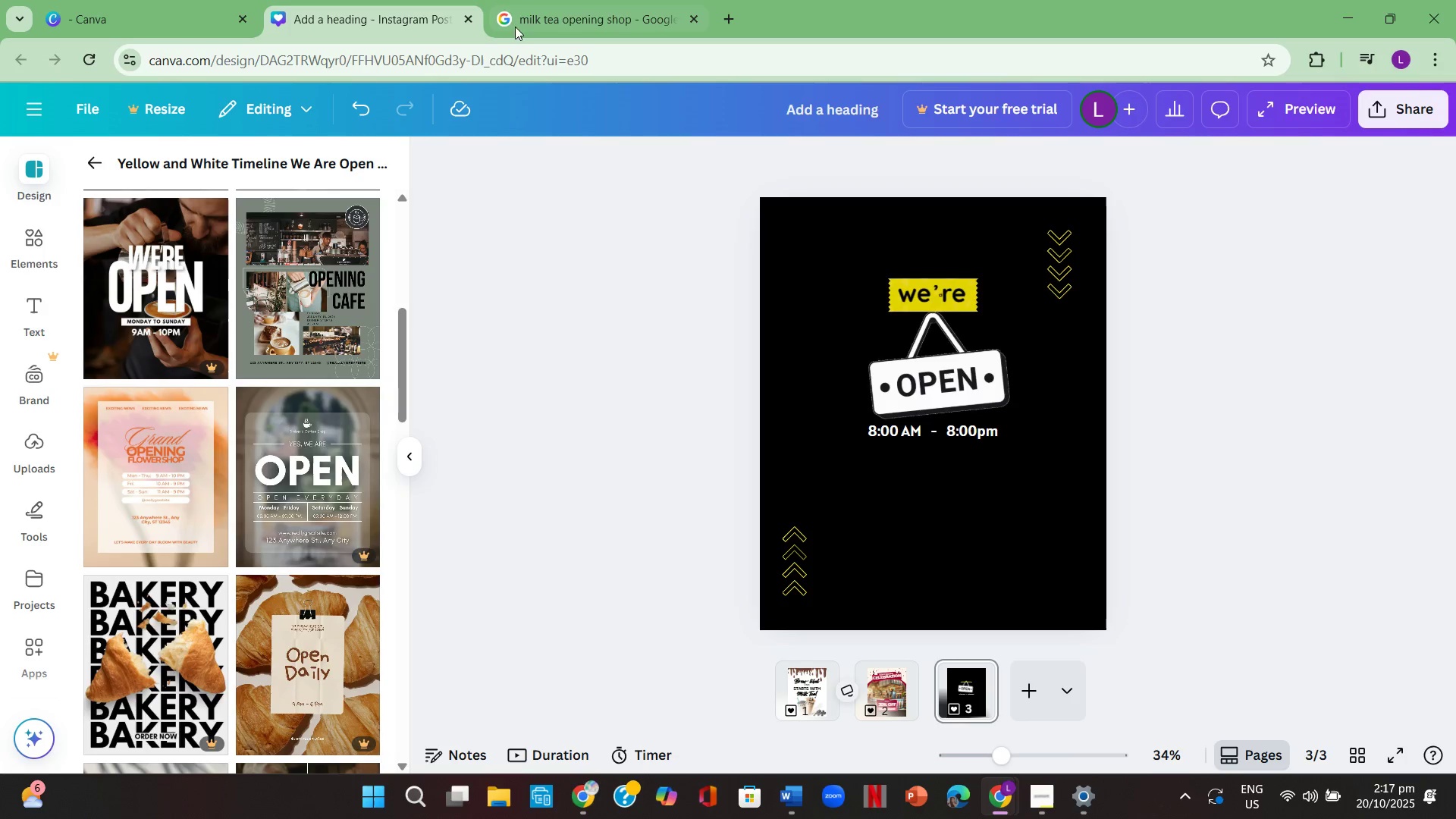 
left_click([570, 0])
 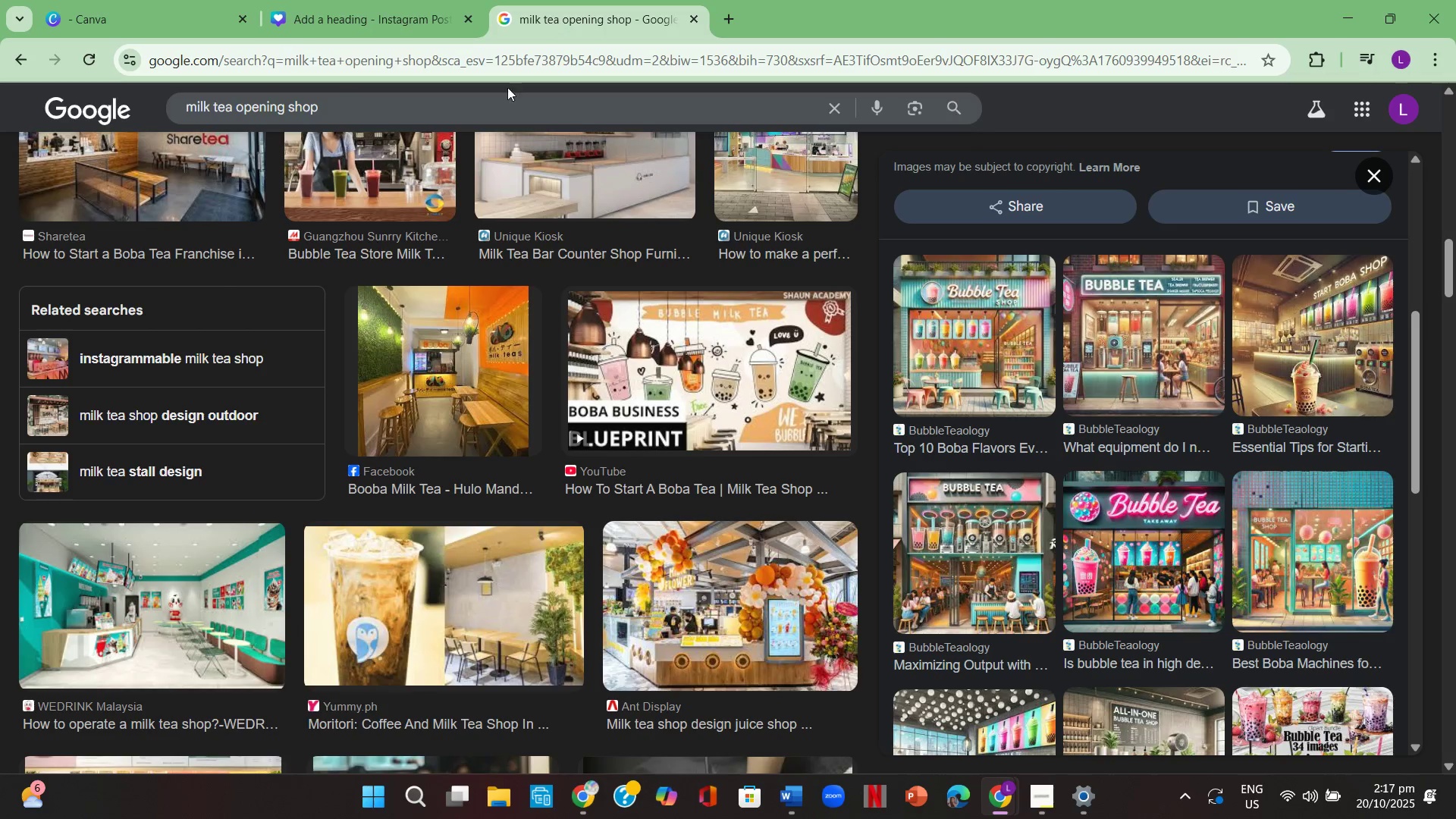 
scroll: coordinate [439, 289], scroll_direction: up, amount: 4.0
 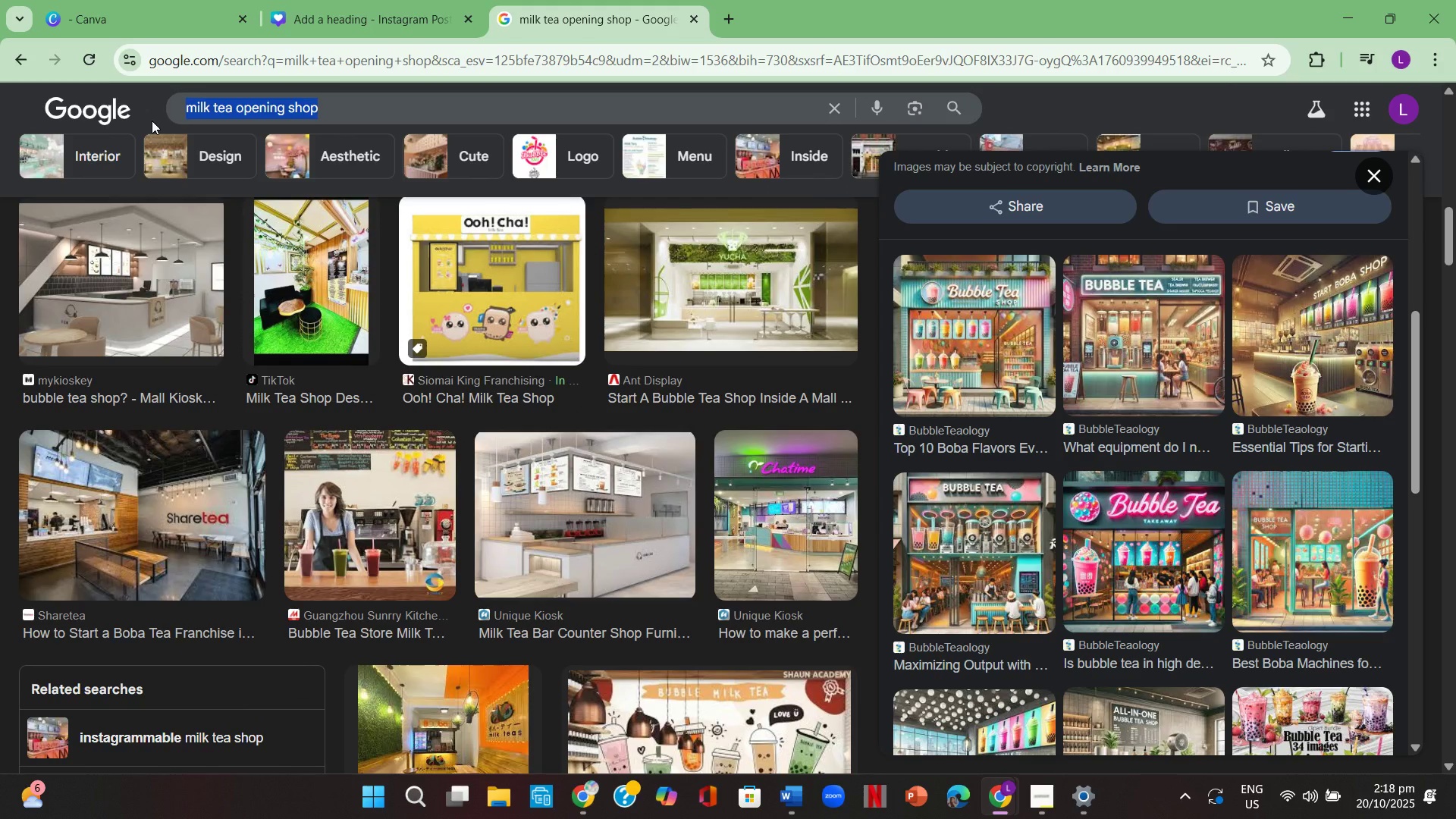 
wait(5.47)
 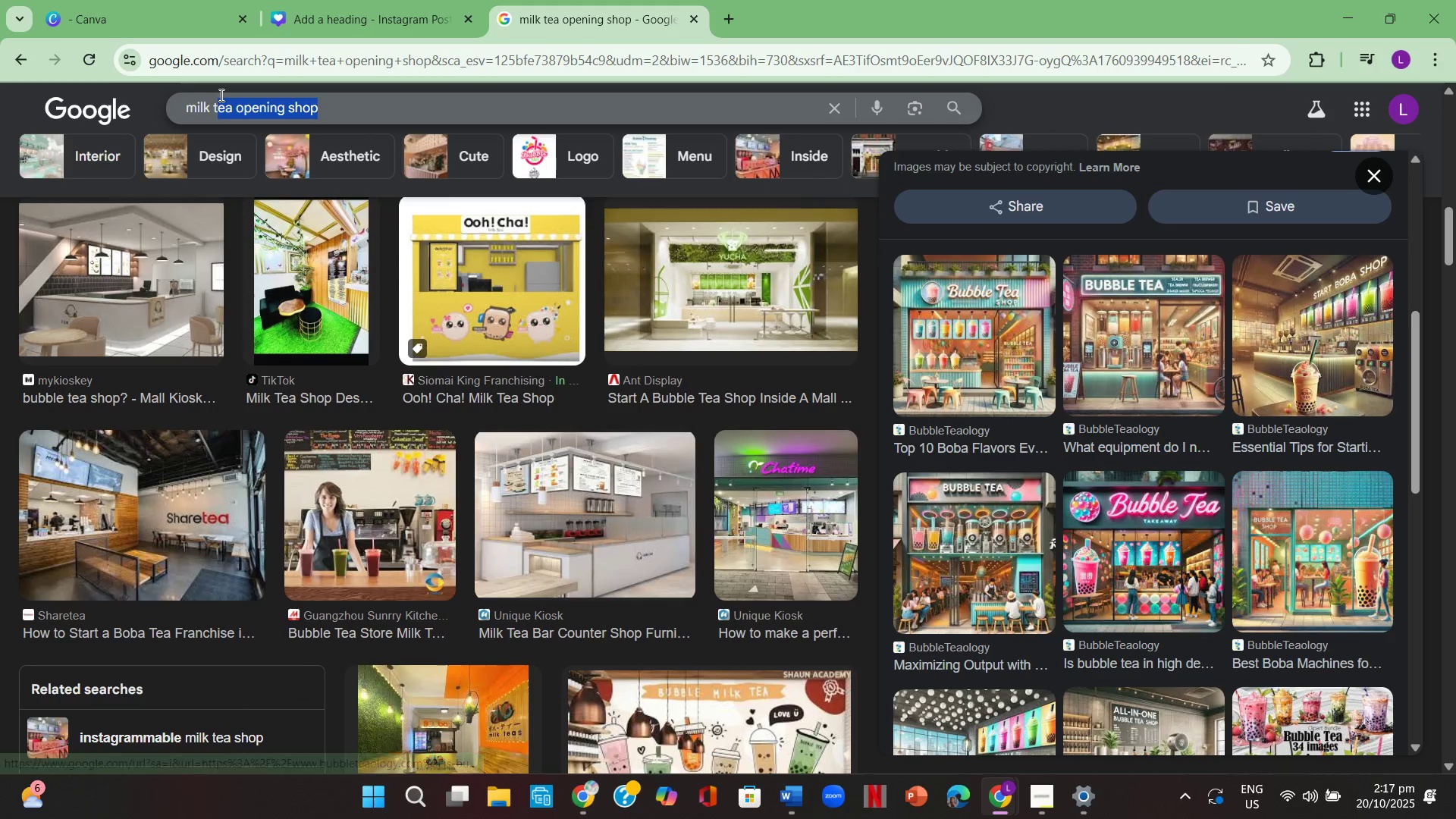 
scroll: coordinate [280, 229], scroll_direction: up, amount: 3.0
 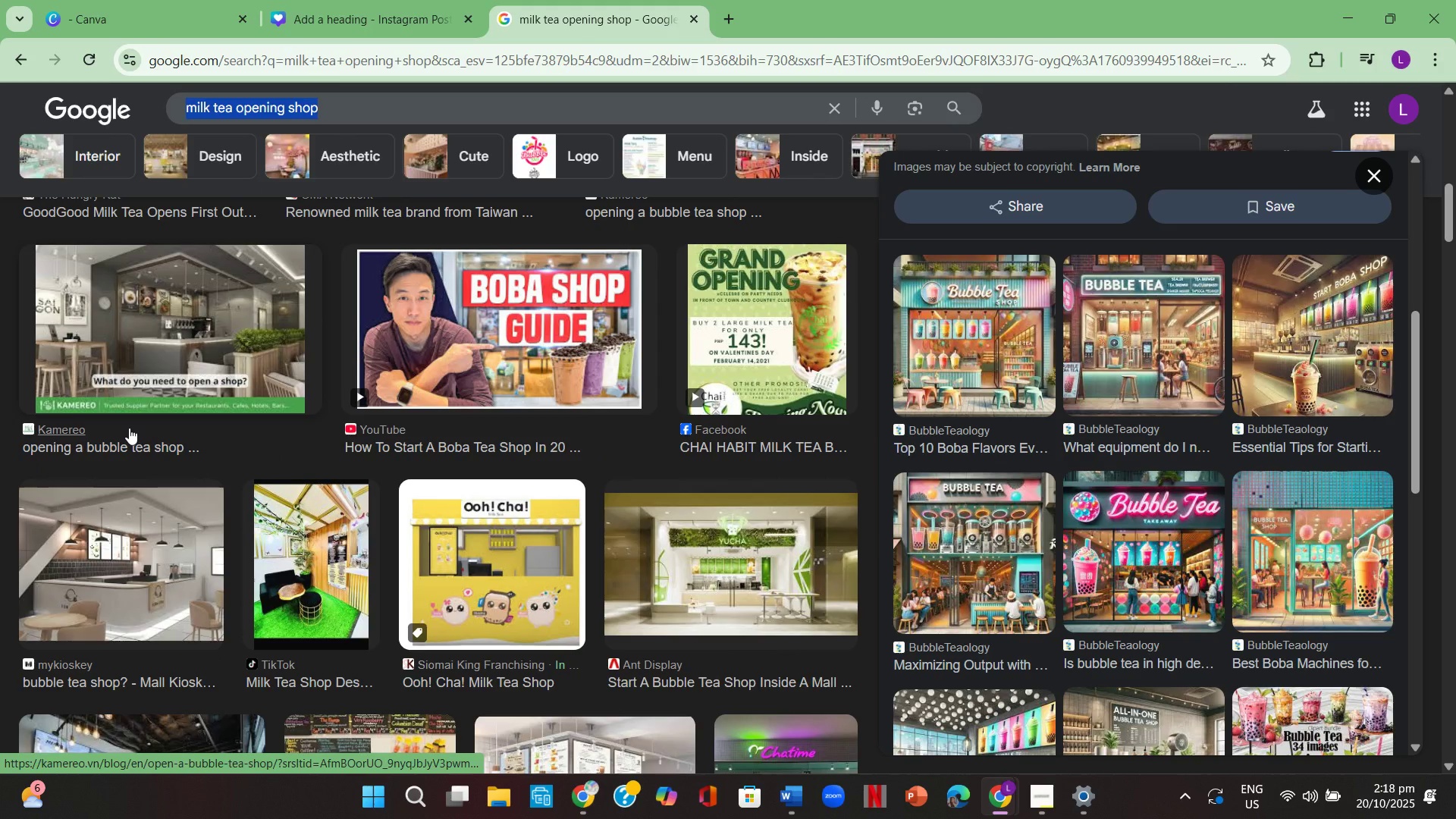 
type(=meal)
 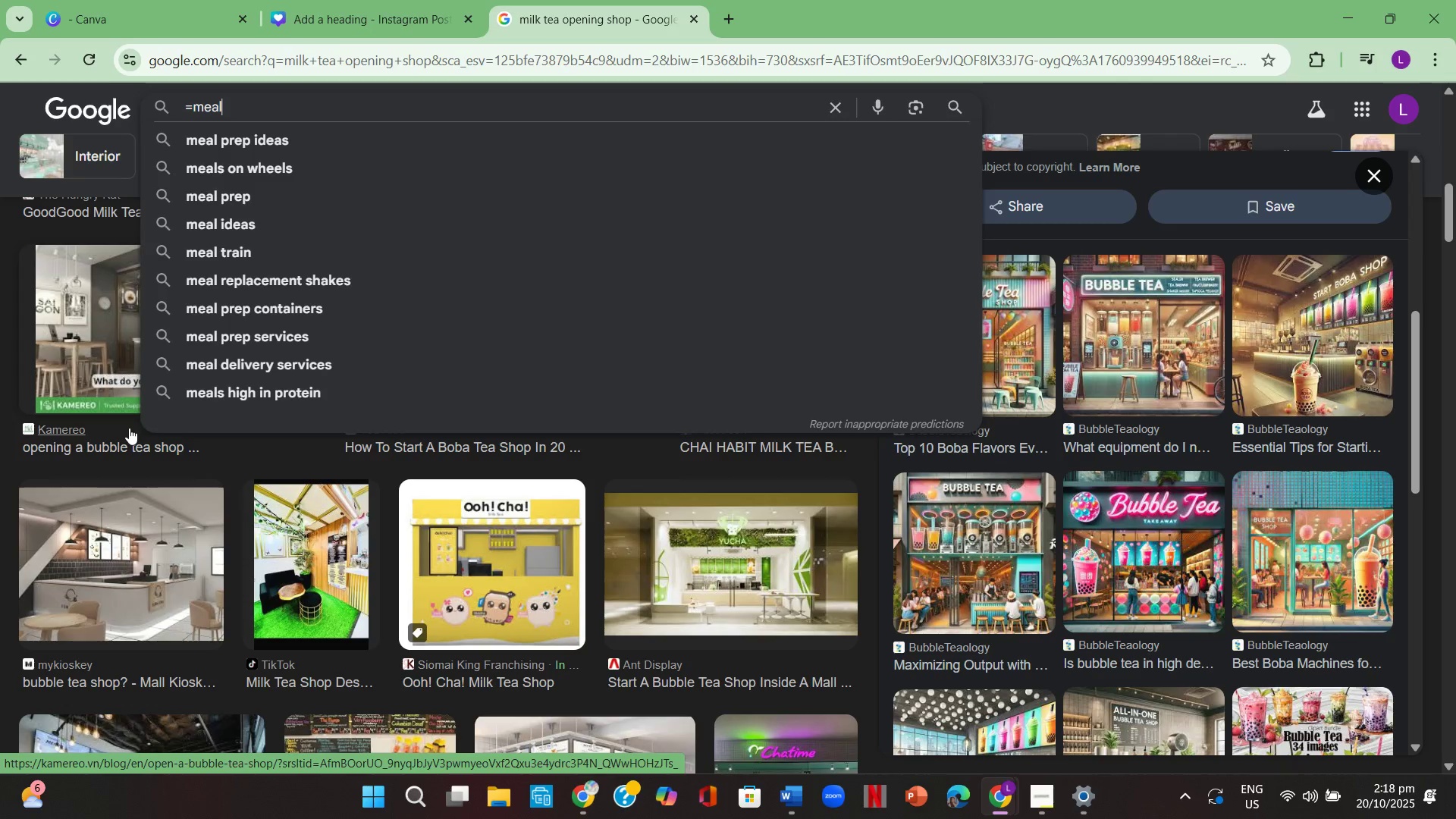 
hold_key(key=Equal, duration=0.35)
 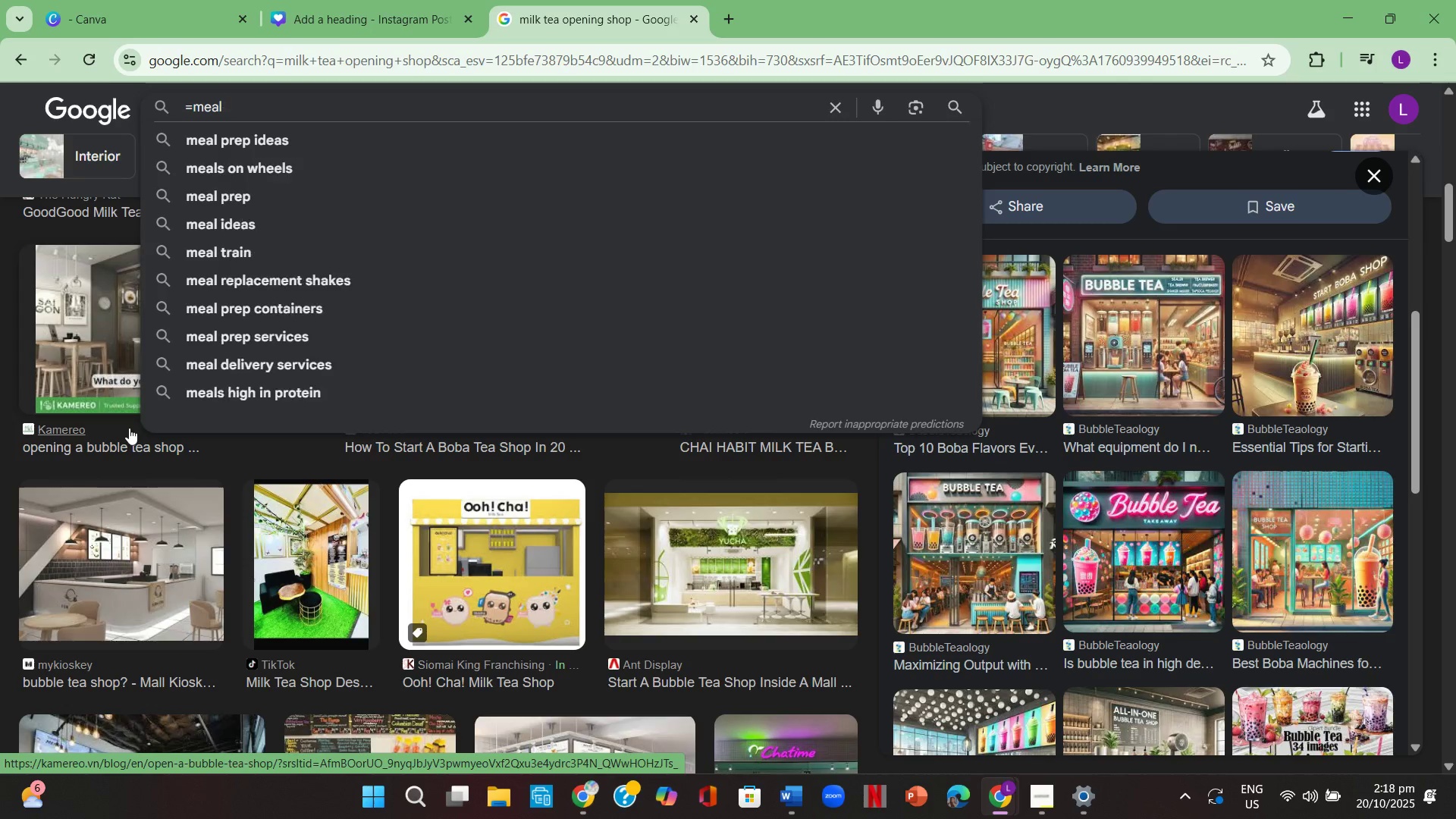 
hold_key(key=Backspace, duration=0.86)
 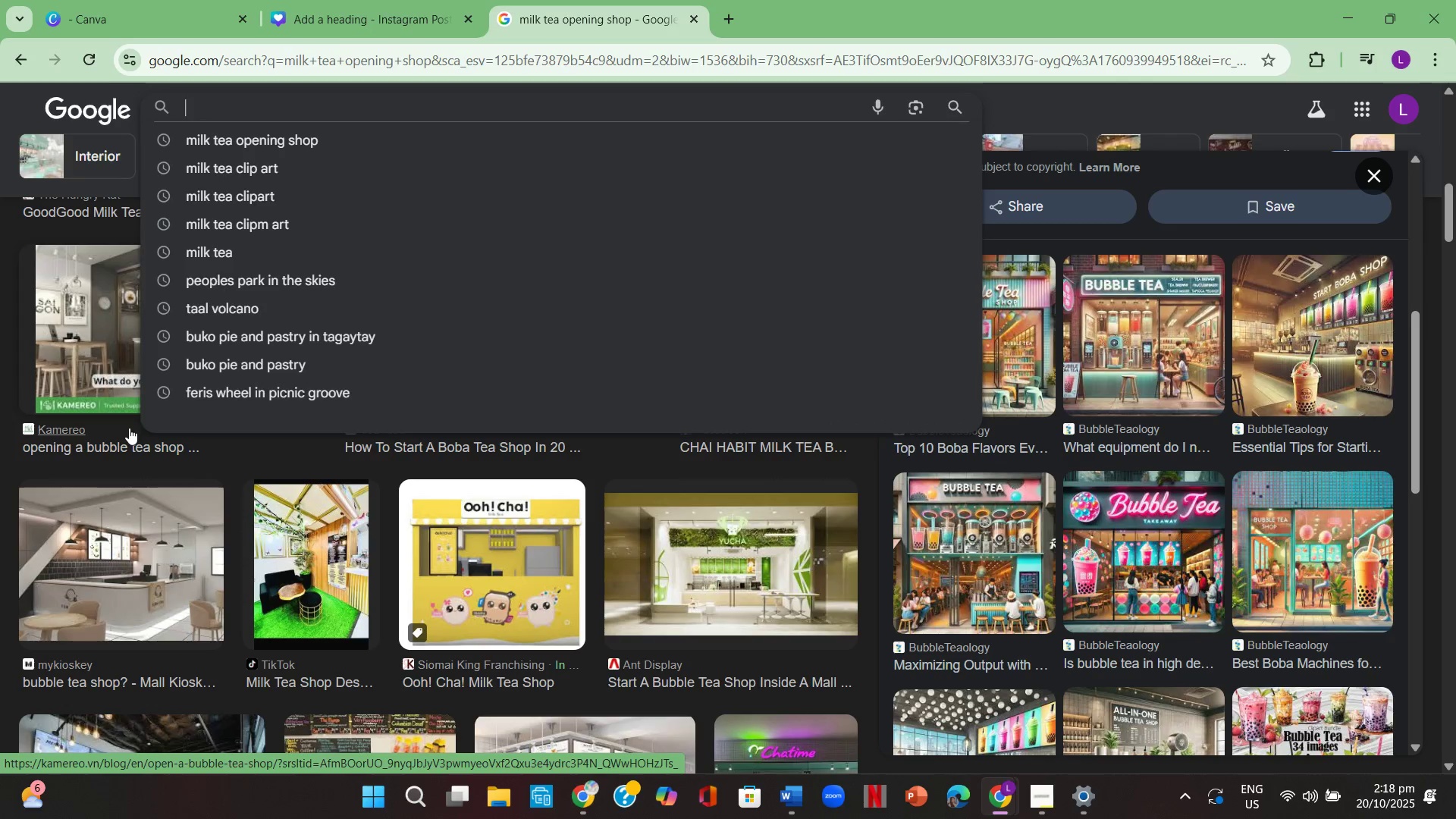 
type(milk tea shp )
 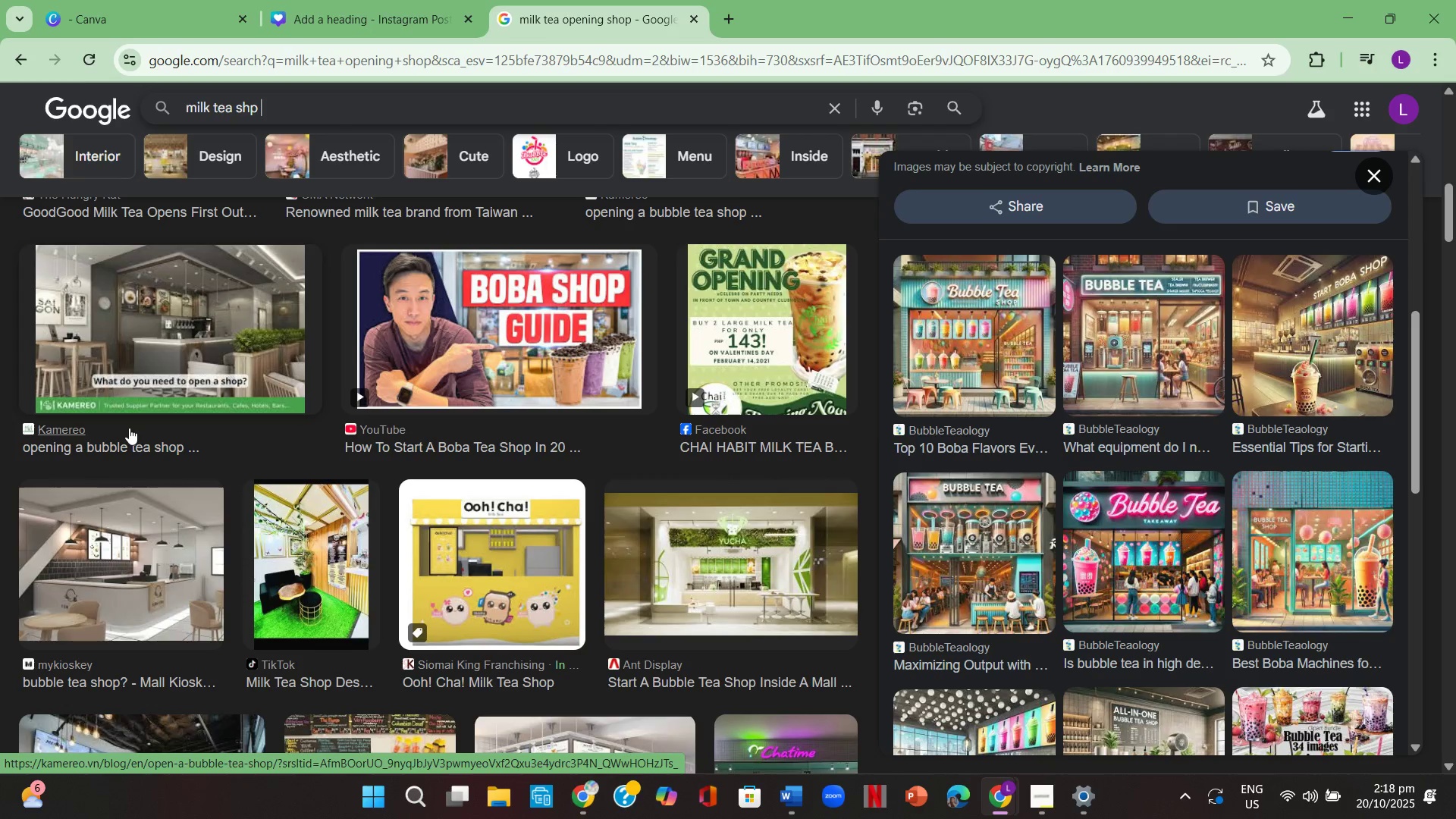 
key(Enter)
 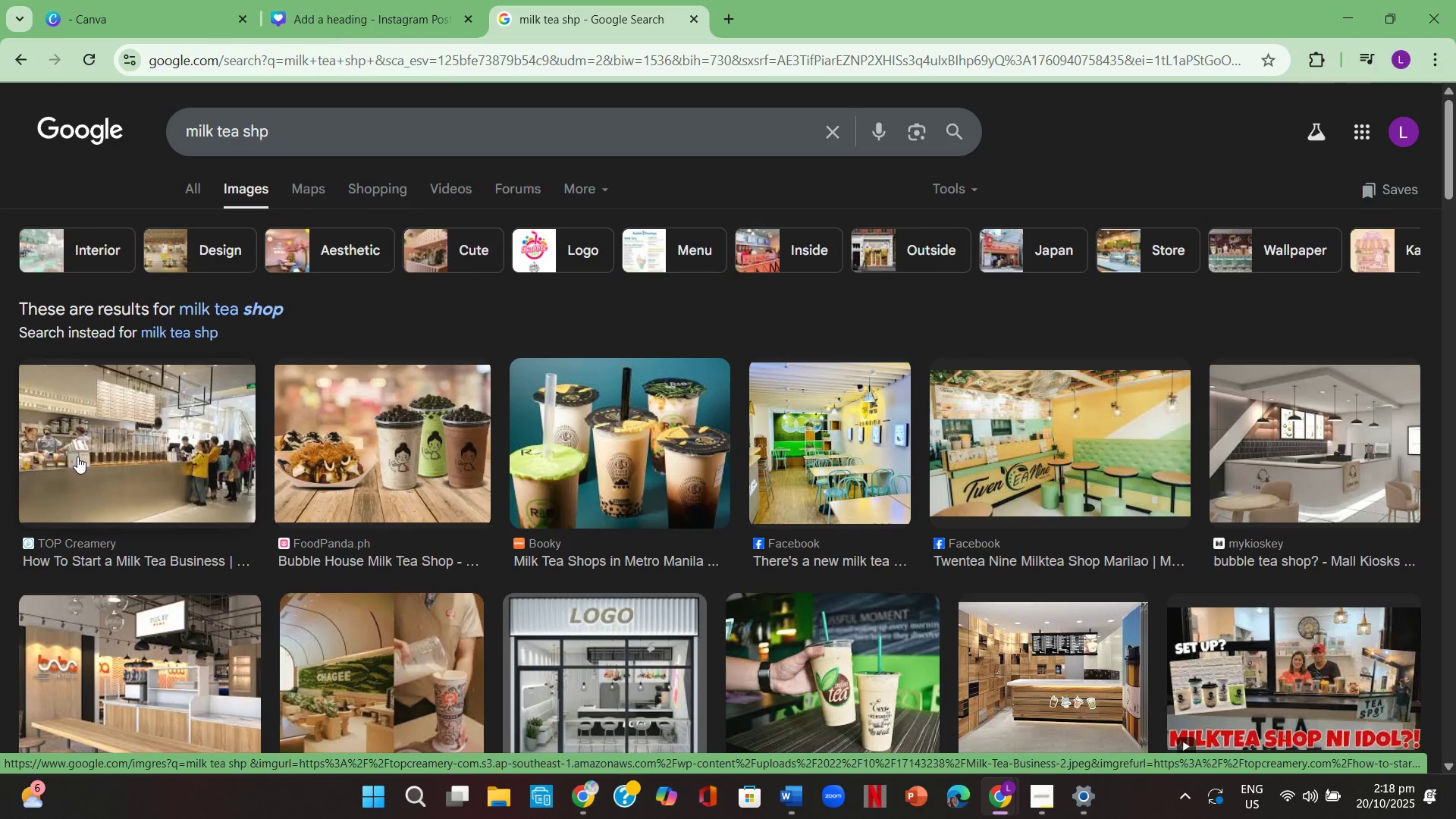 
wait(5.73)
 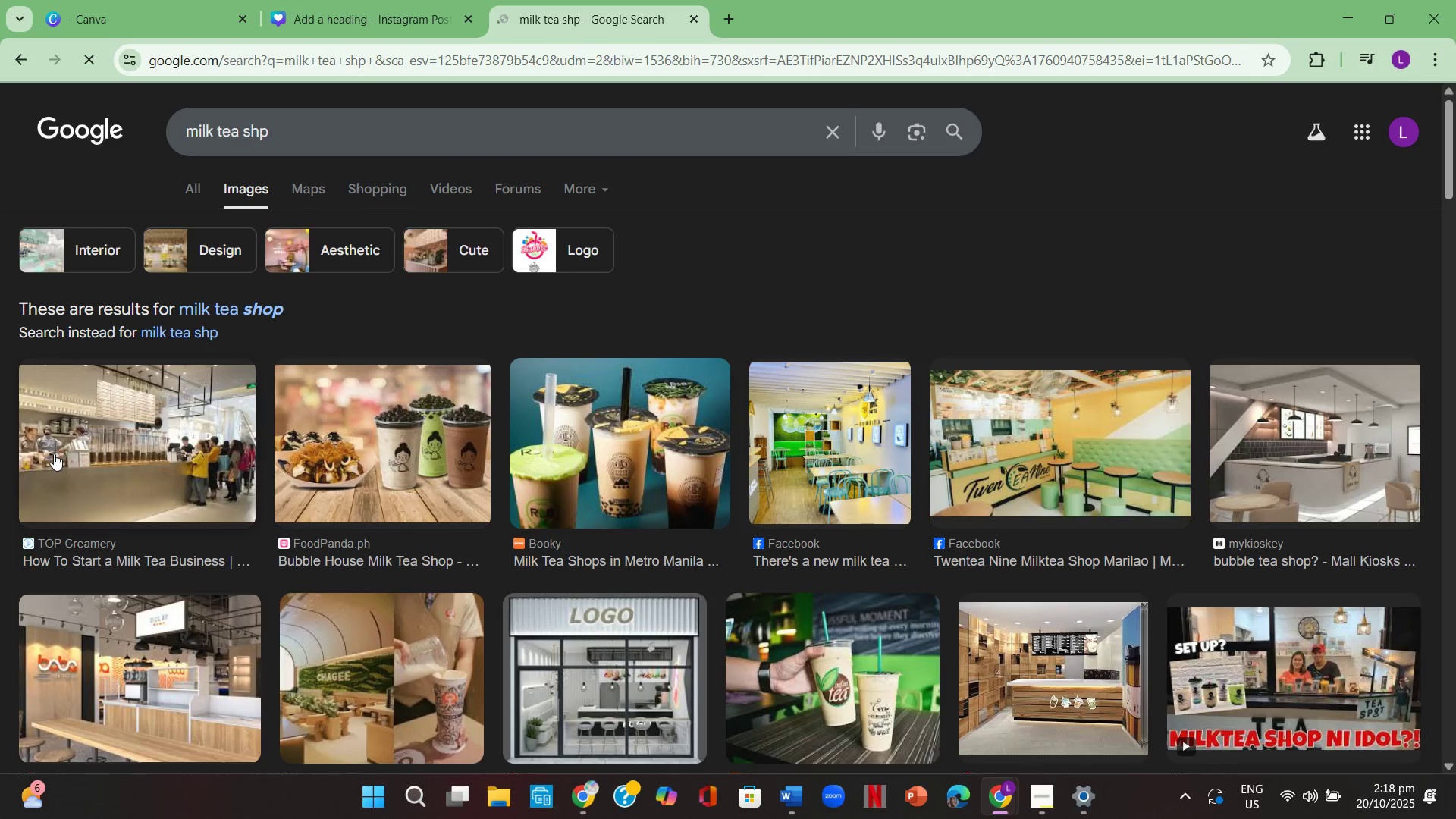 
scroll: coordinate [660, 587], scroll_direction: down, amount: 1.0
 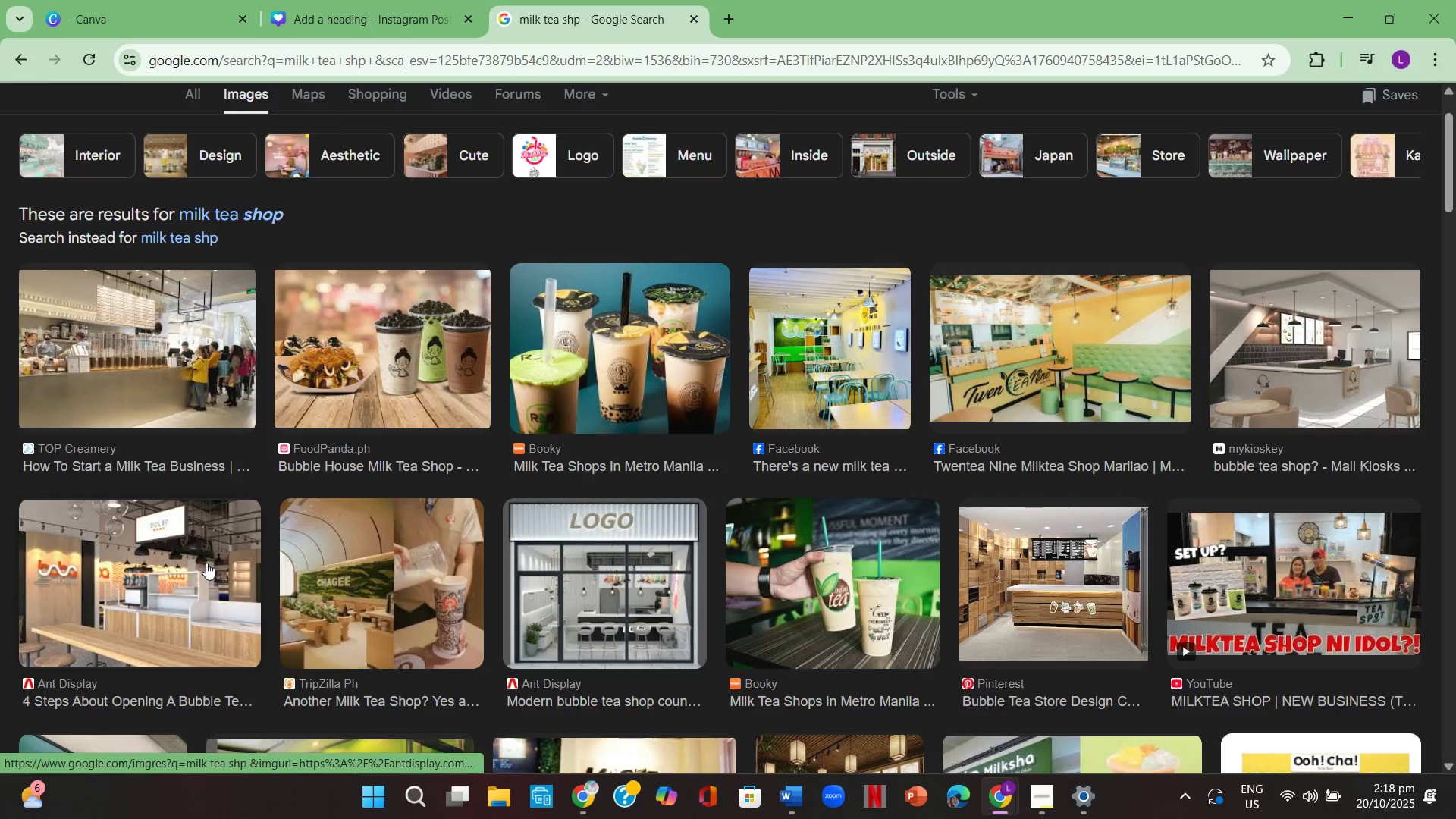 
left_click([205, 563])
 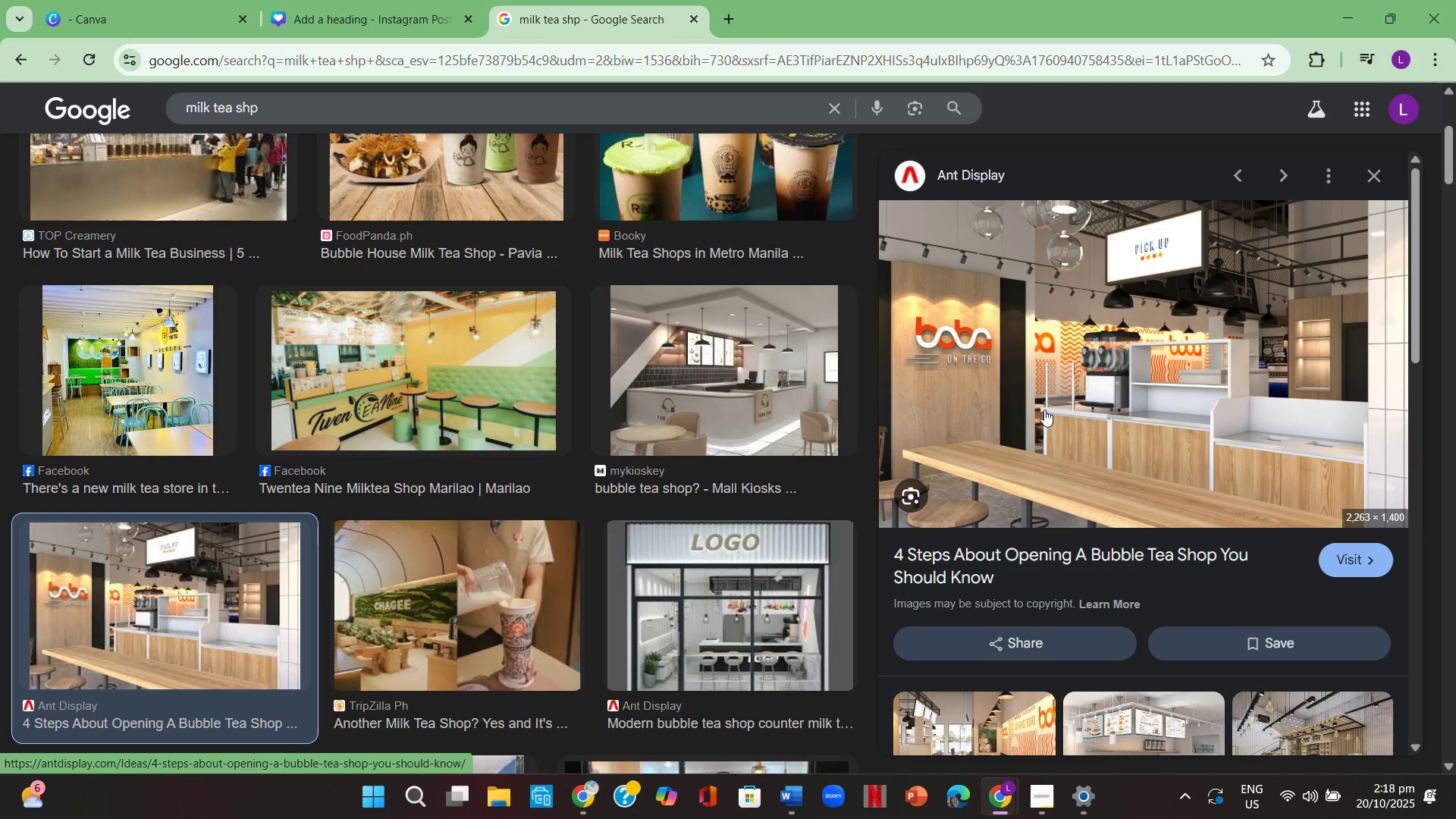 
scroll: coordinate [1048, 363], scroll_direction: down, amount: 1.0
 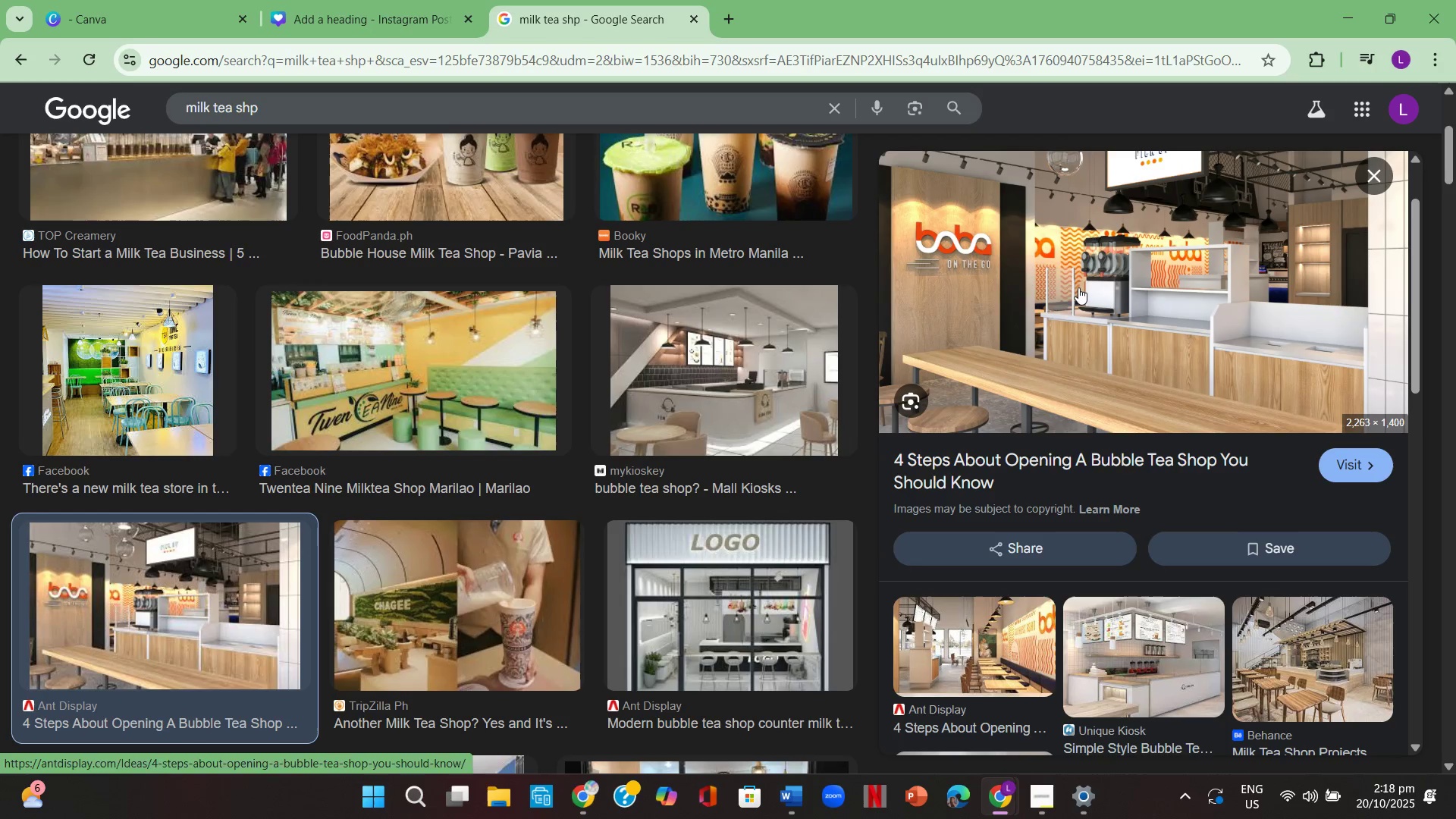 
right_click([1078, 287])
 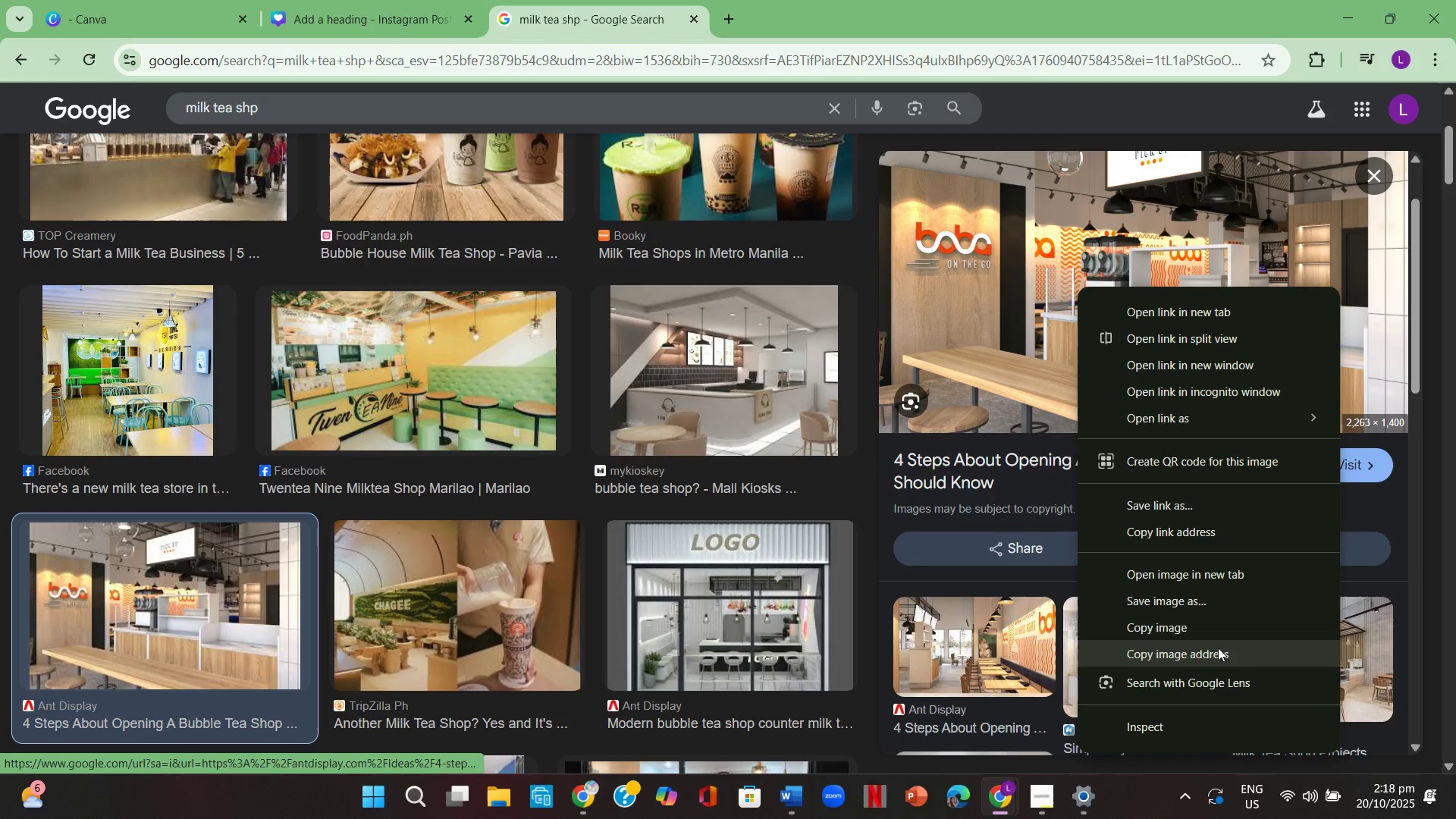 
left_click([1221, 620])
 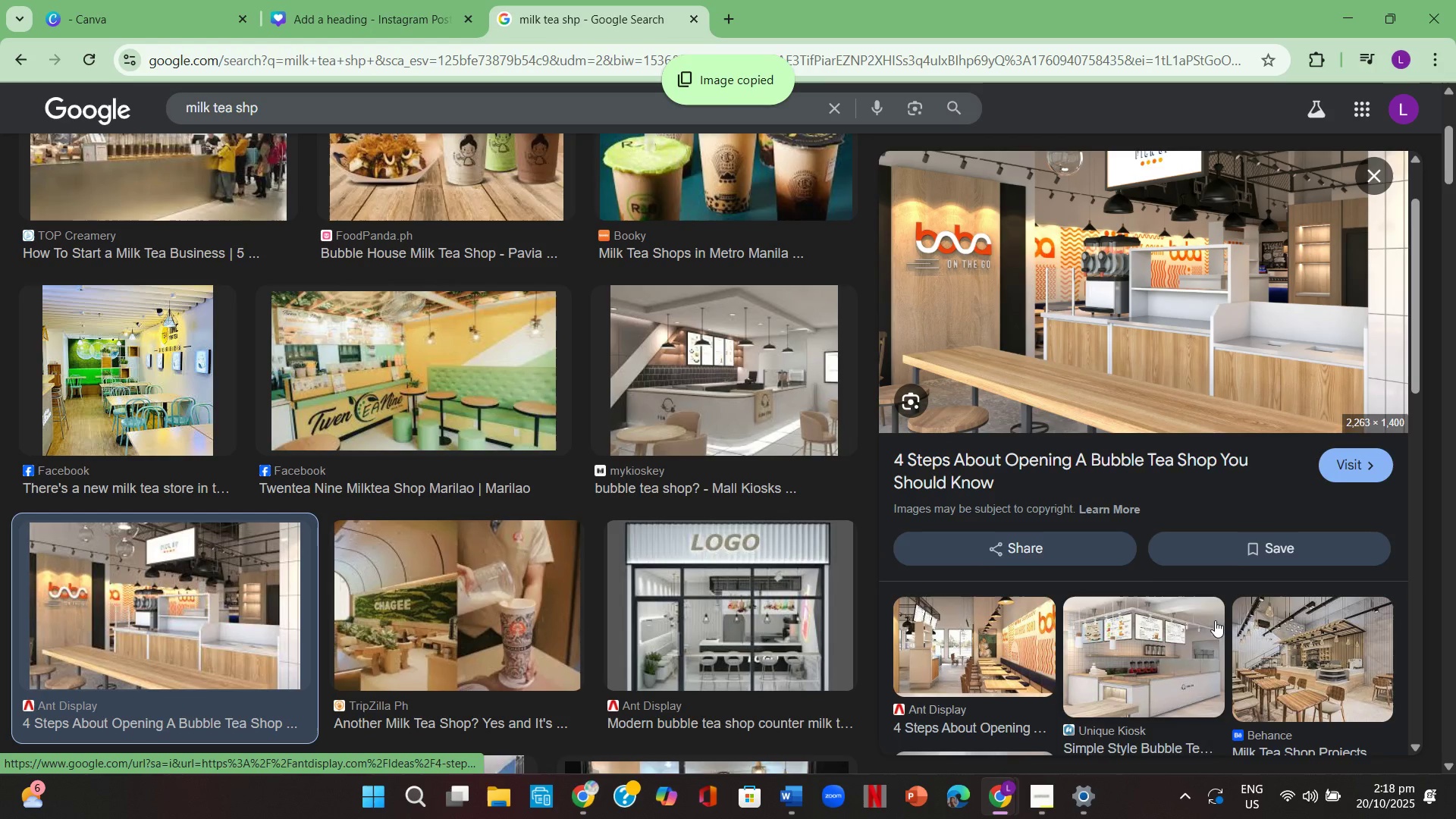 
scroll: coordinate [1213, 620], scroll_direction: down, amount: 2.0
 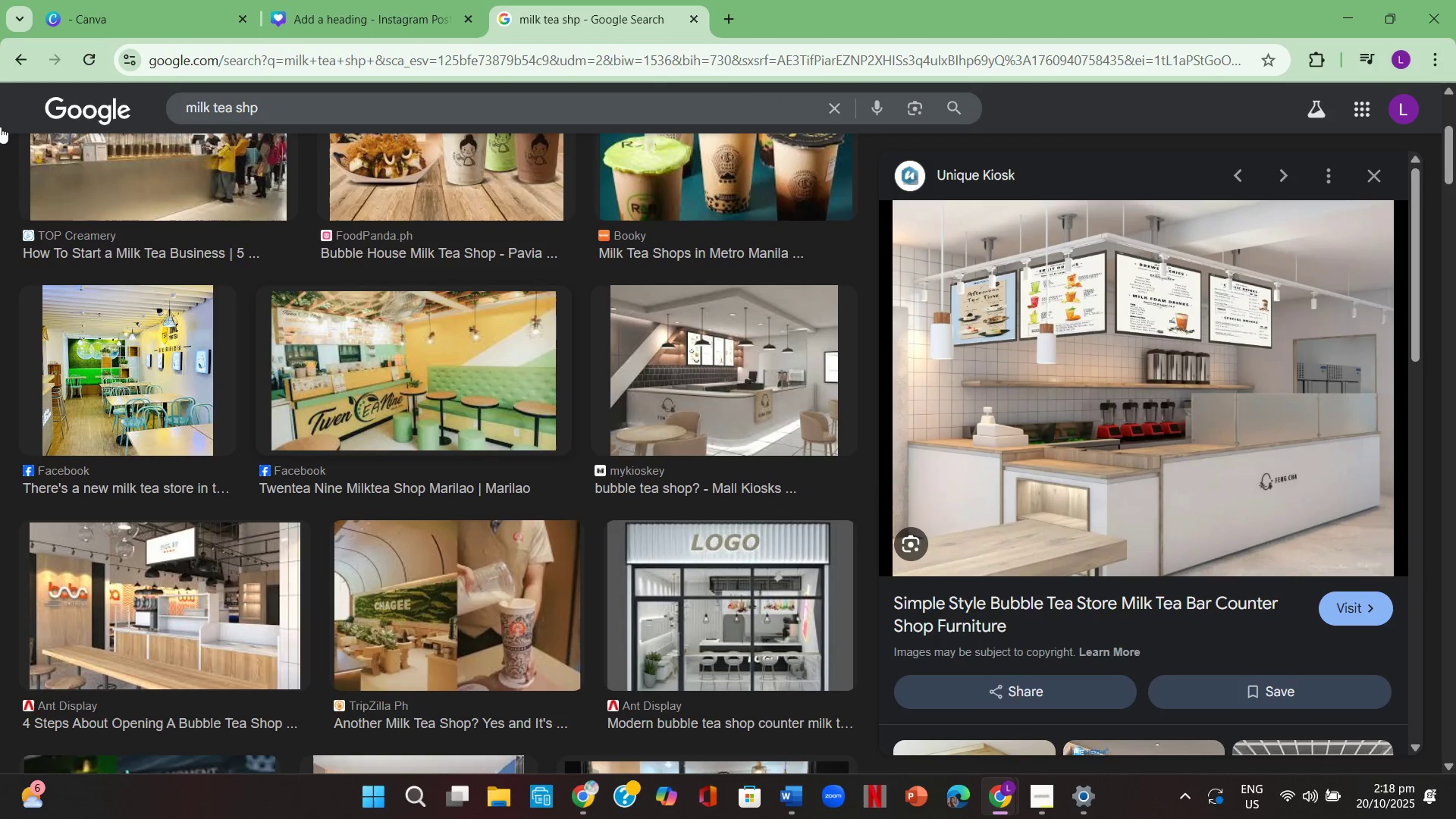 
wait(6.62)
 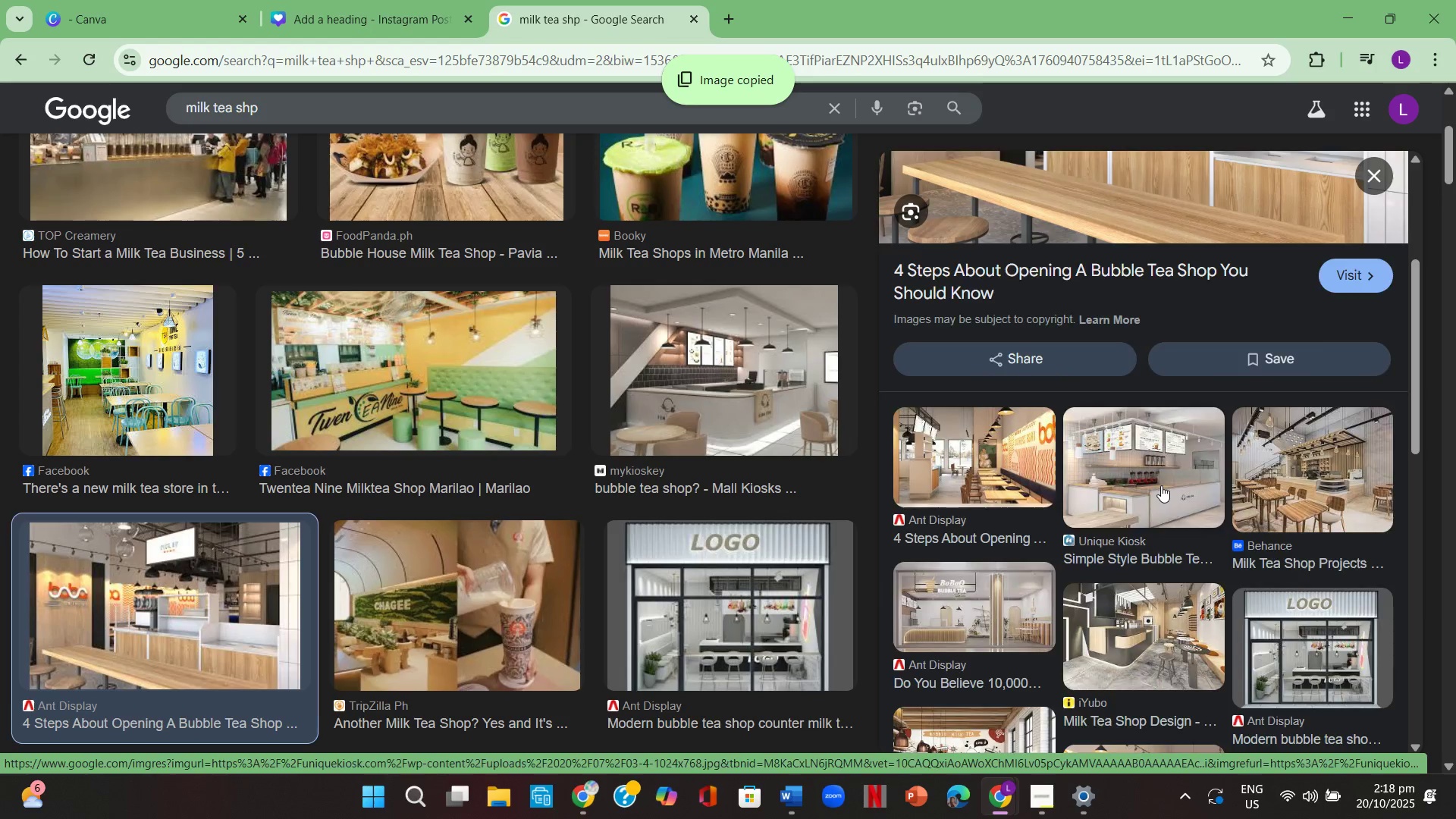 
left_click([587, 417])
 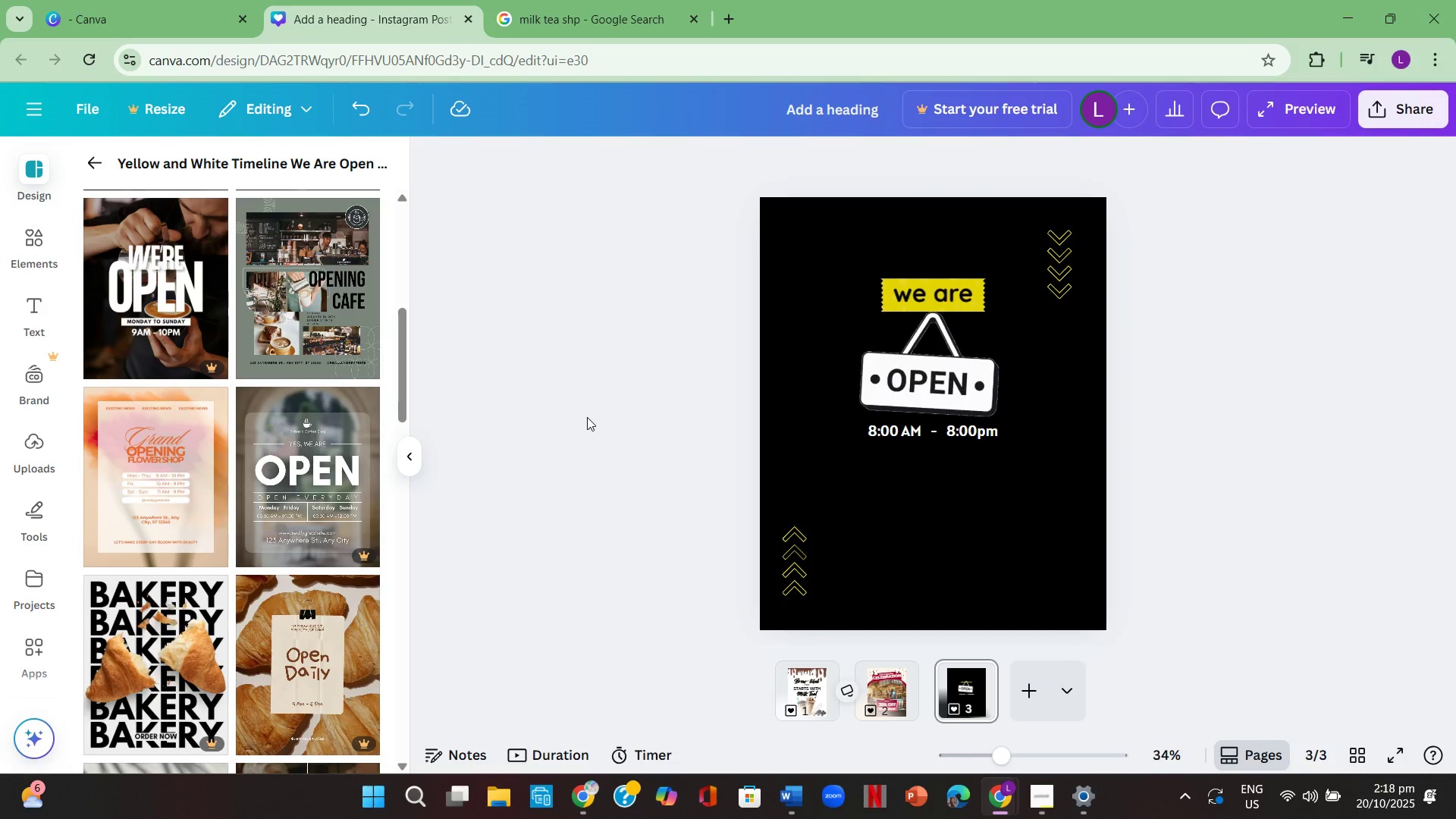 
key(Control+ControlLeft)
 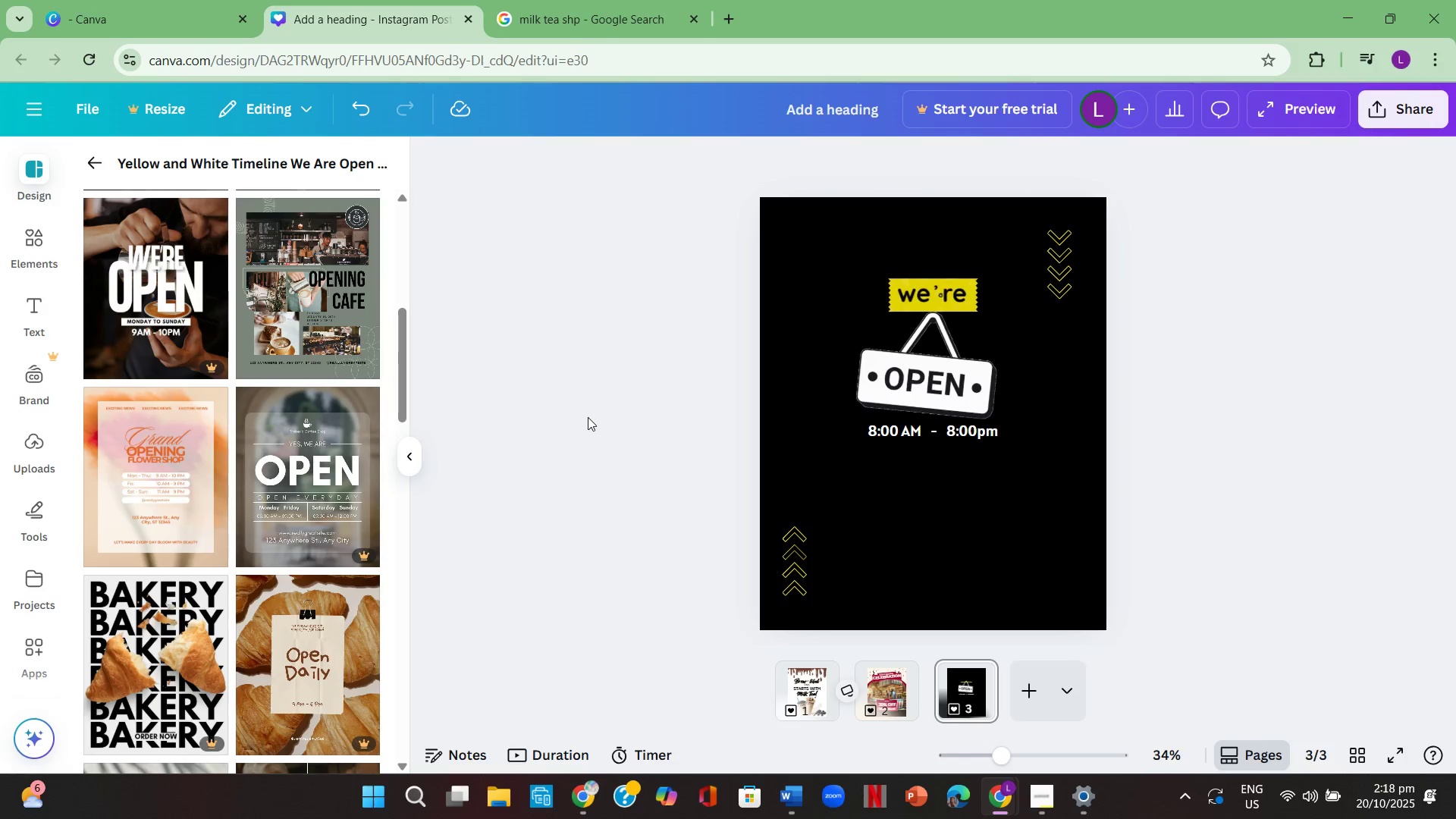 
key(Control+V)
 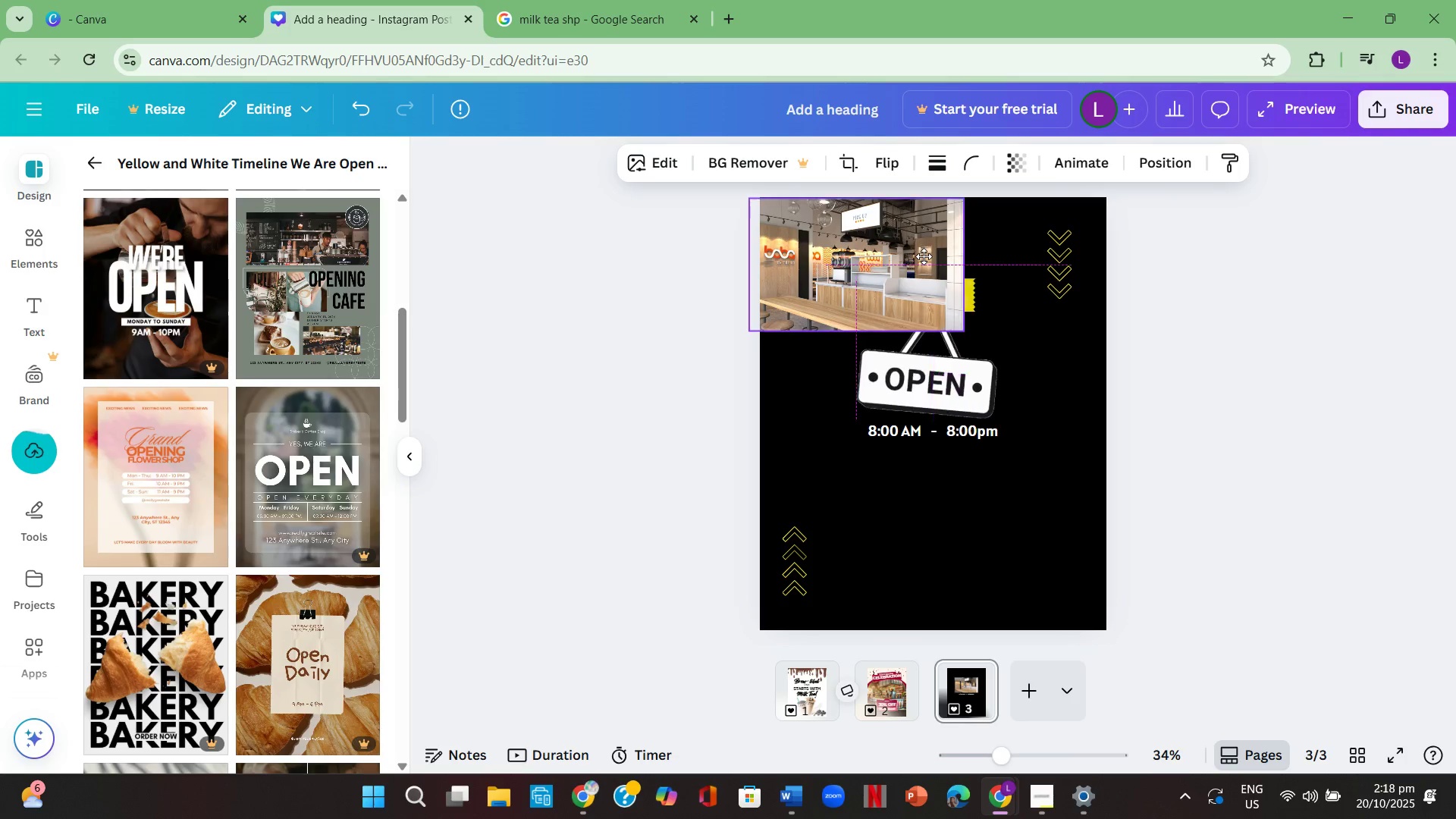 
wait(6.9)
 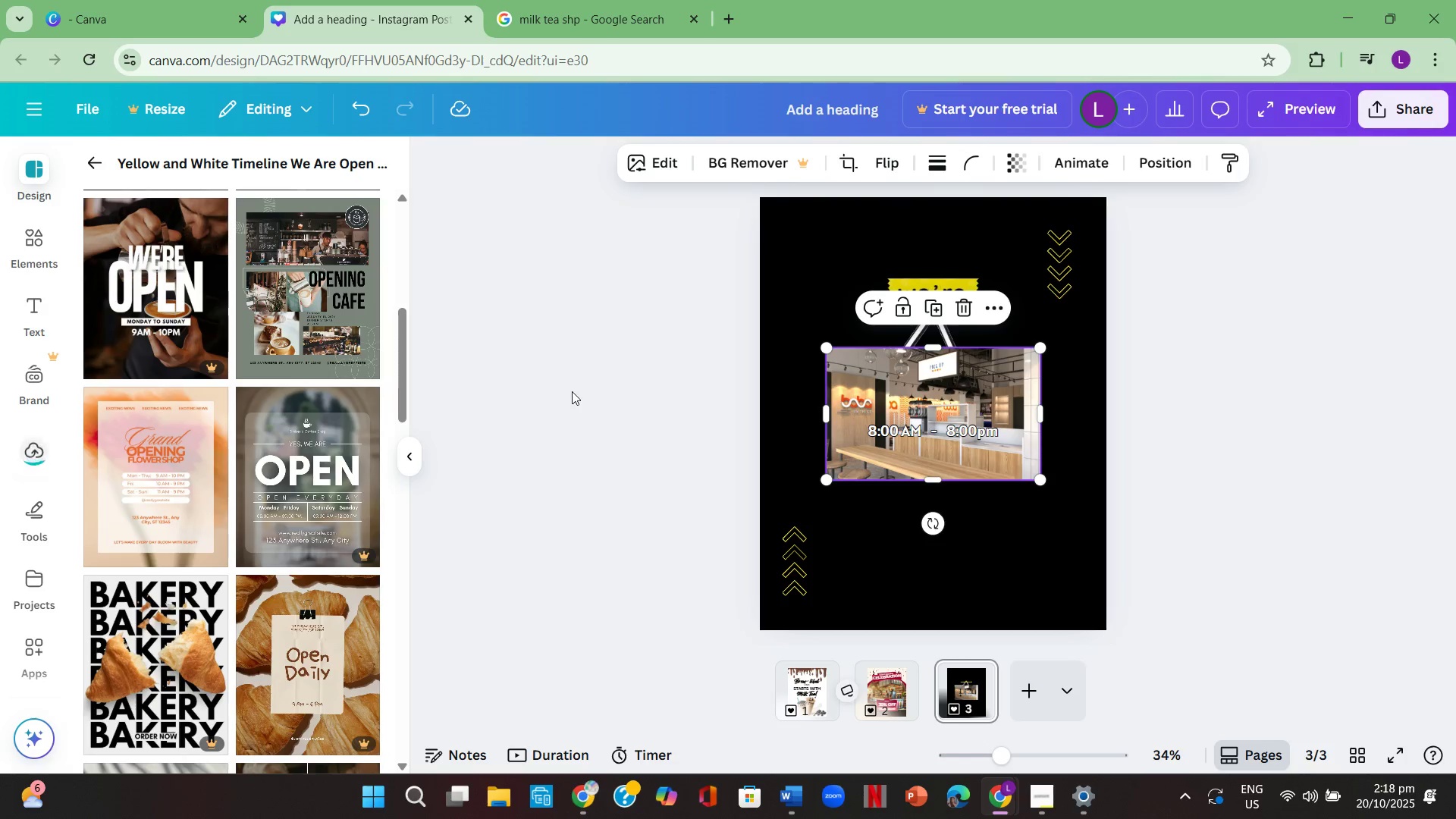 
right_click([928, 271])
 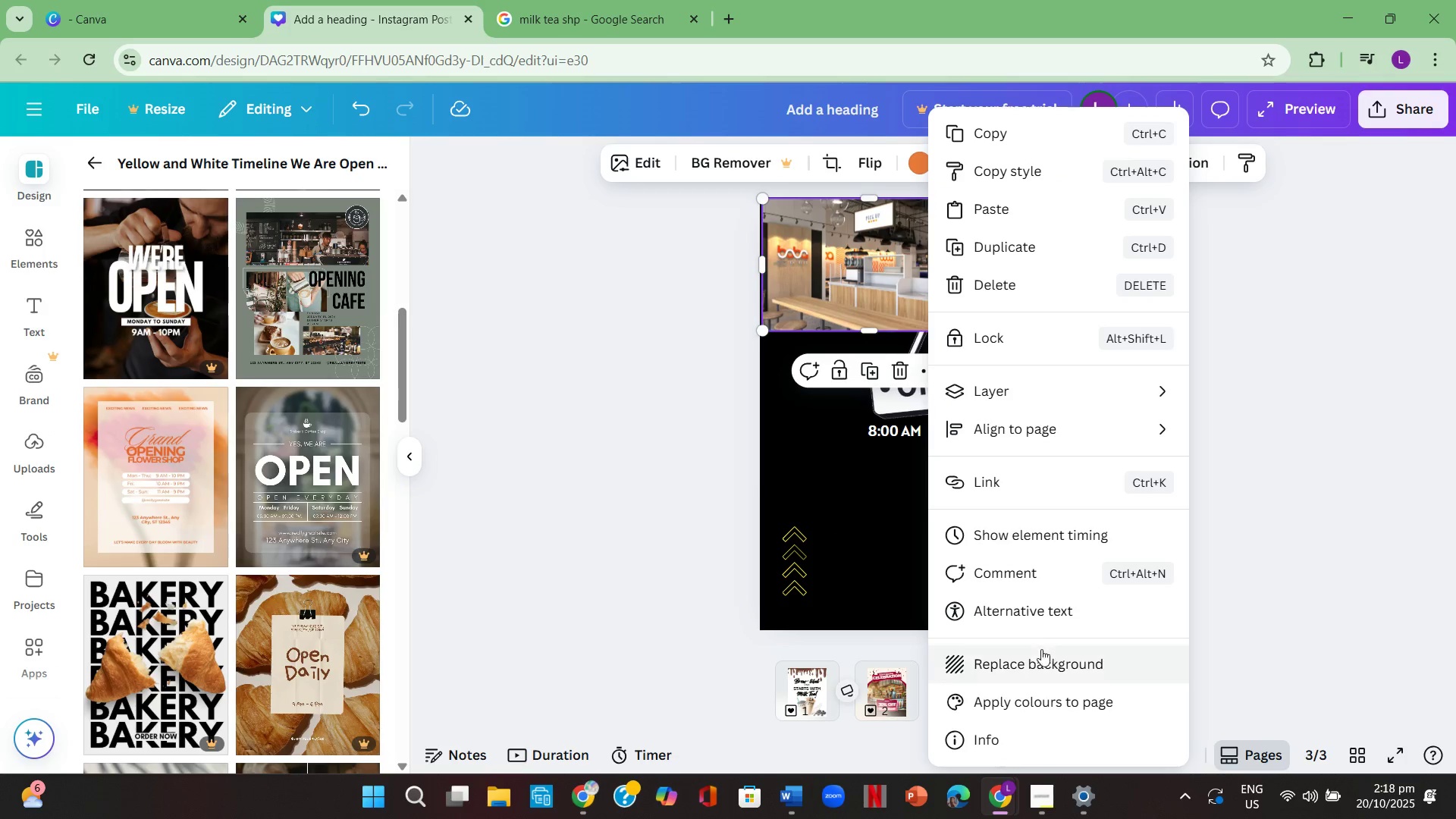 
left_click([1044, 667])
 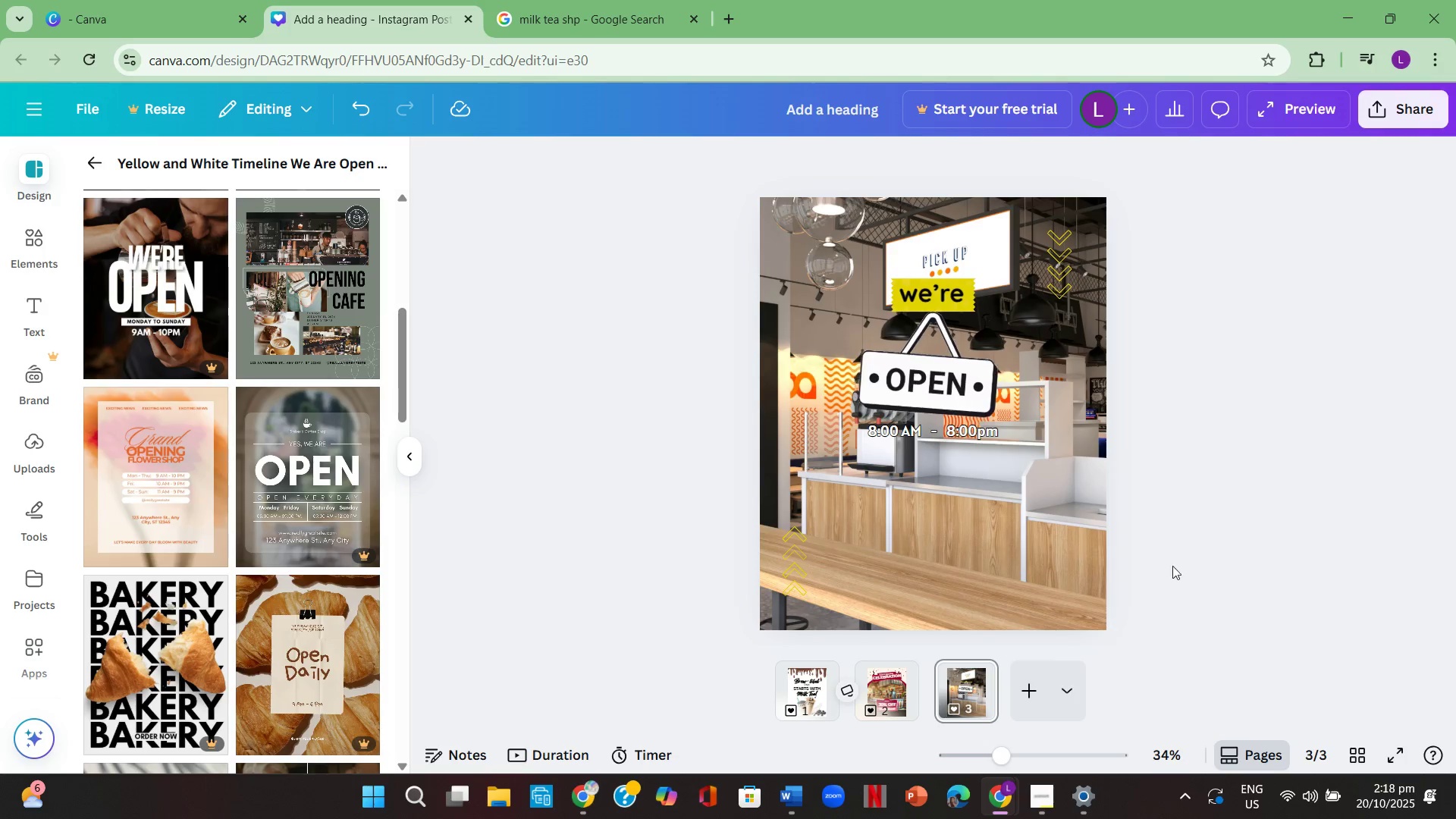 
left_click([1205, 533])
 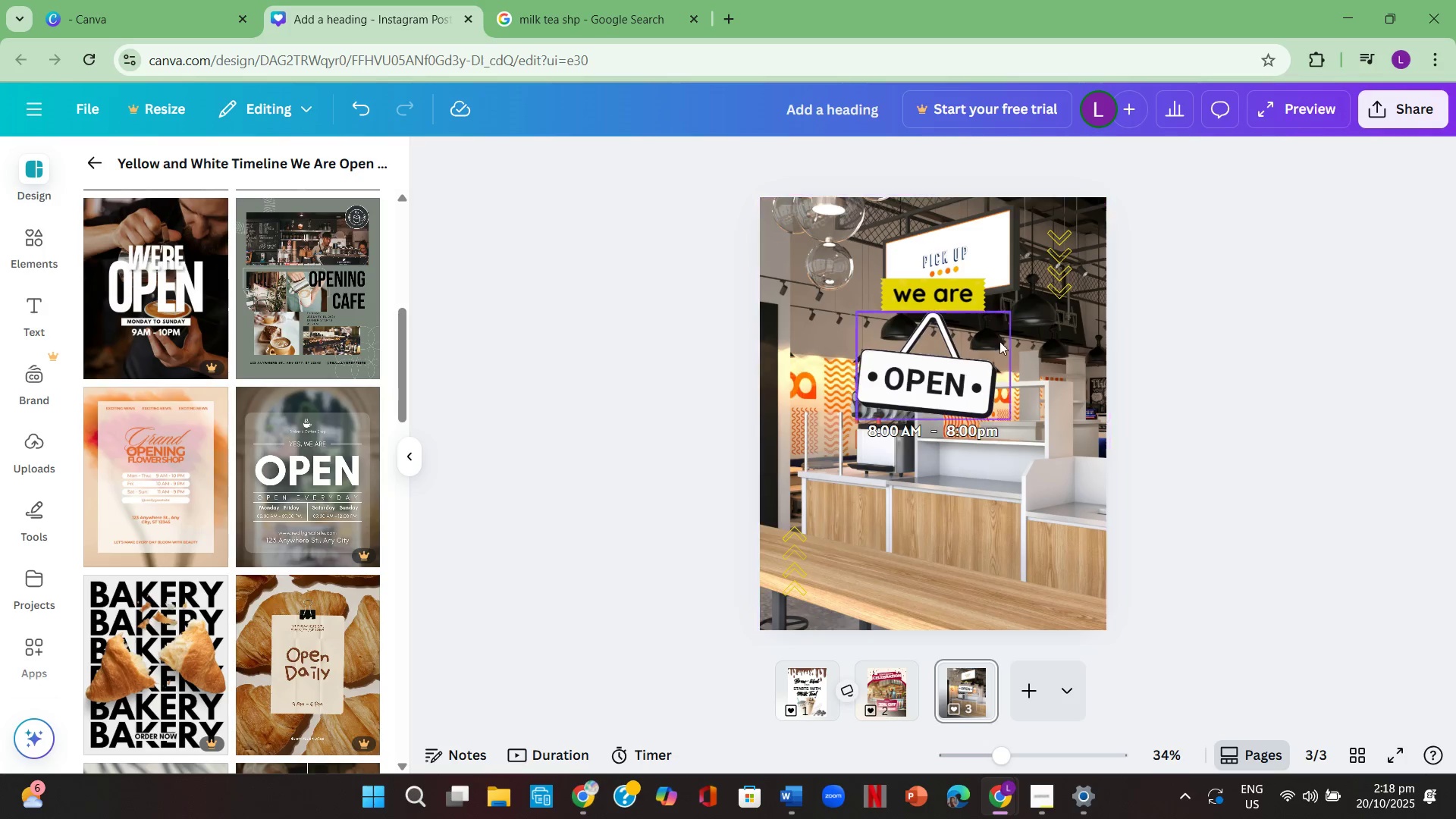 
left_click([996, 260])
 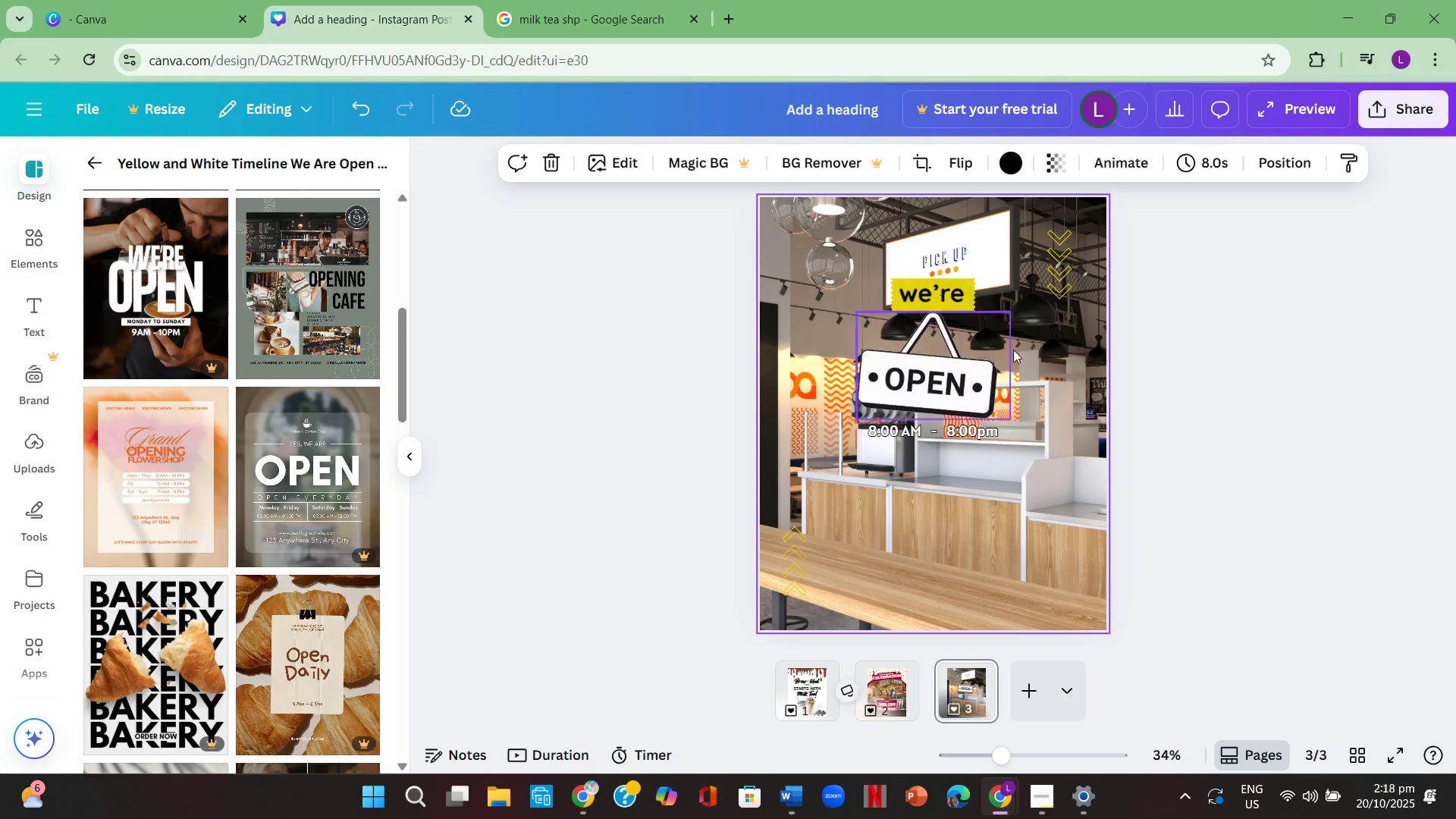 
left_click([1280, 397])
 